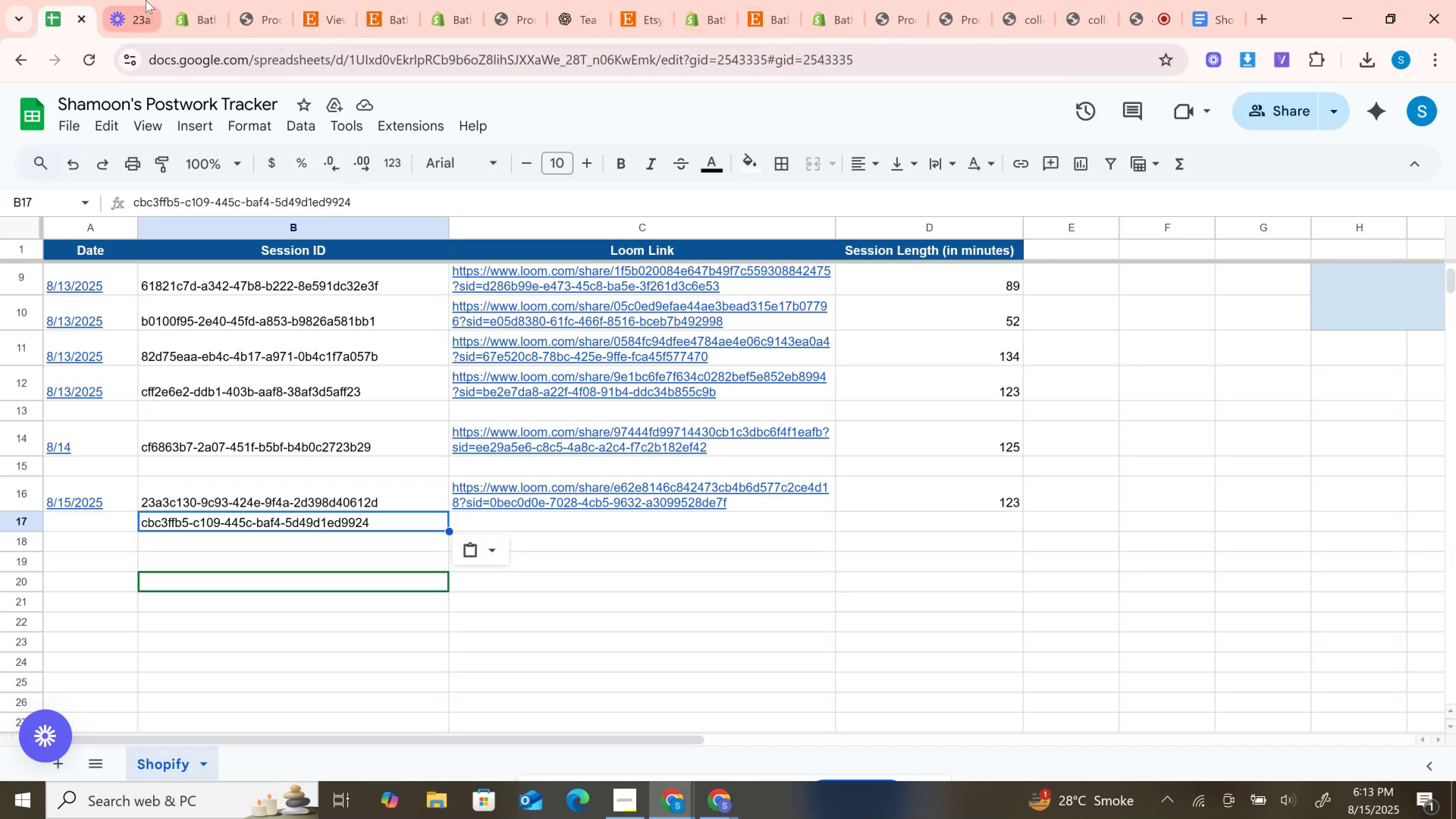 
double_click([205, 0])
 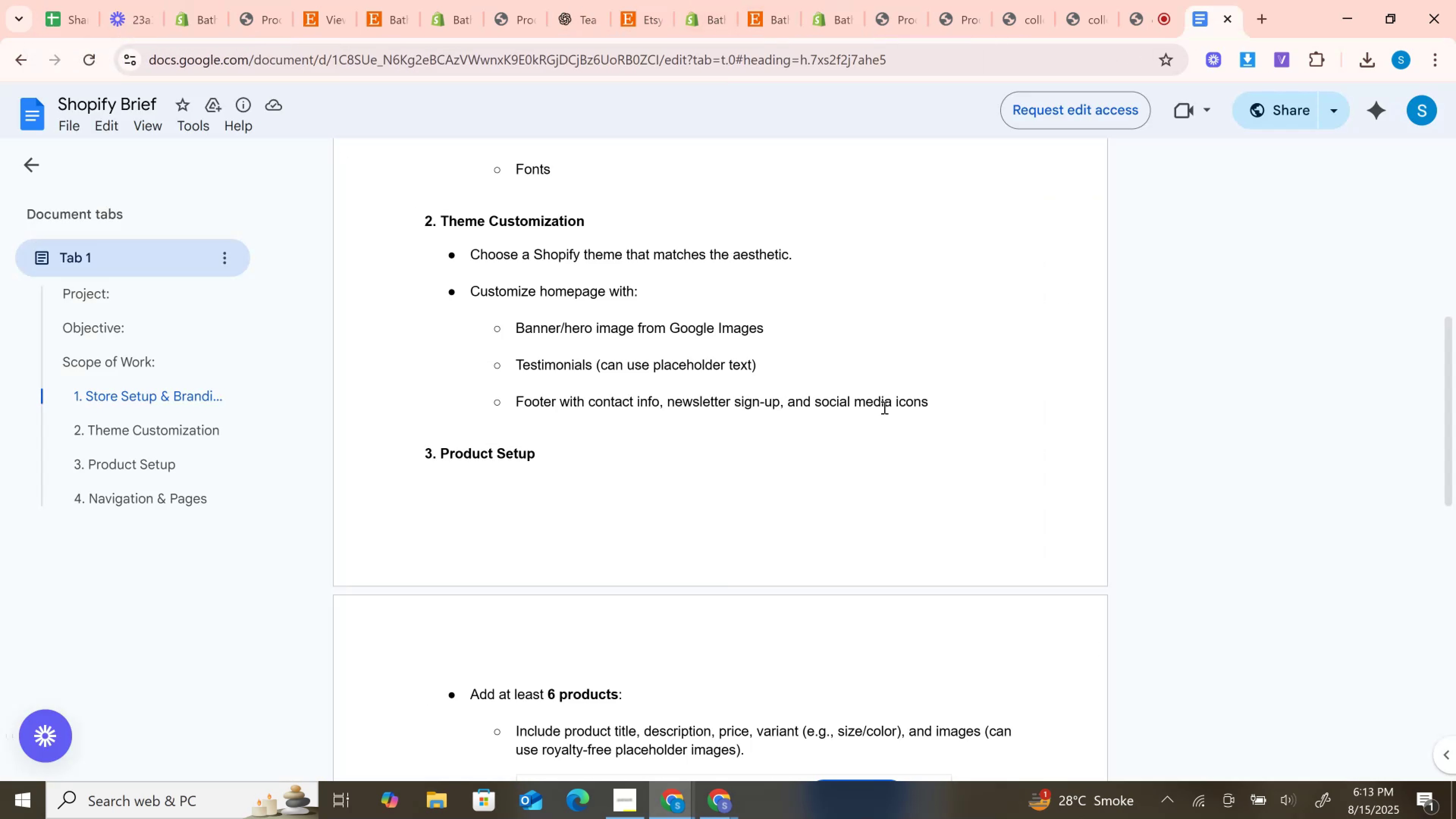 
scroll: coordinate [662, 446], scroll_direction: up, amount: 2.0
 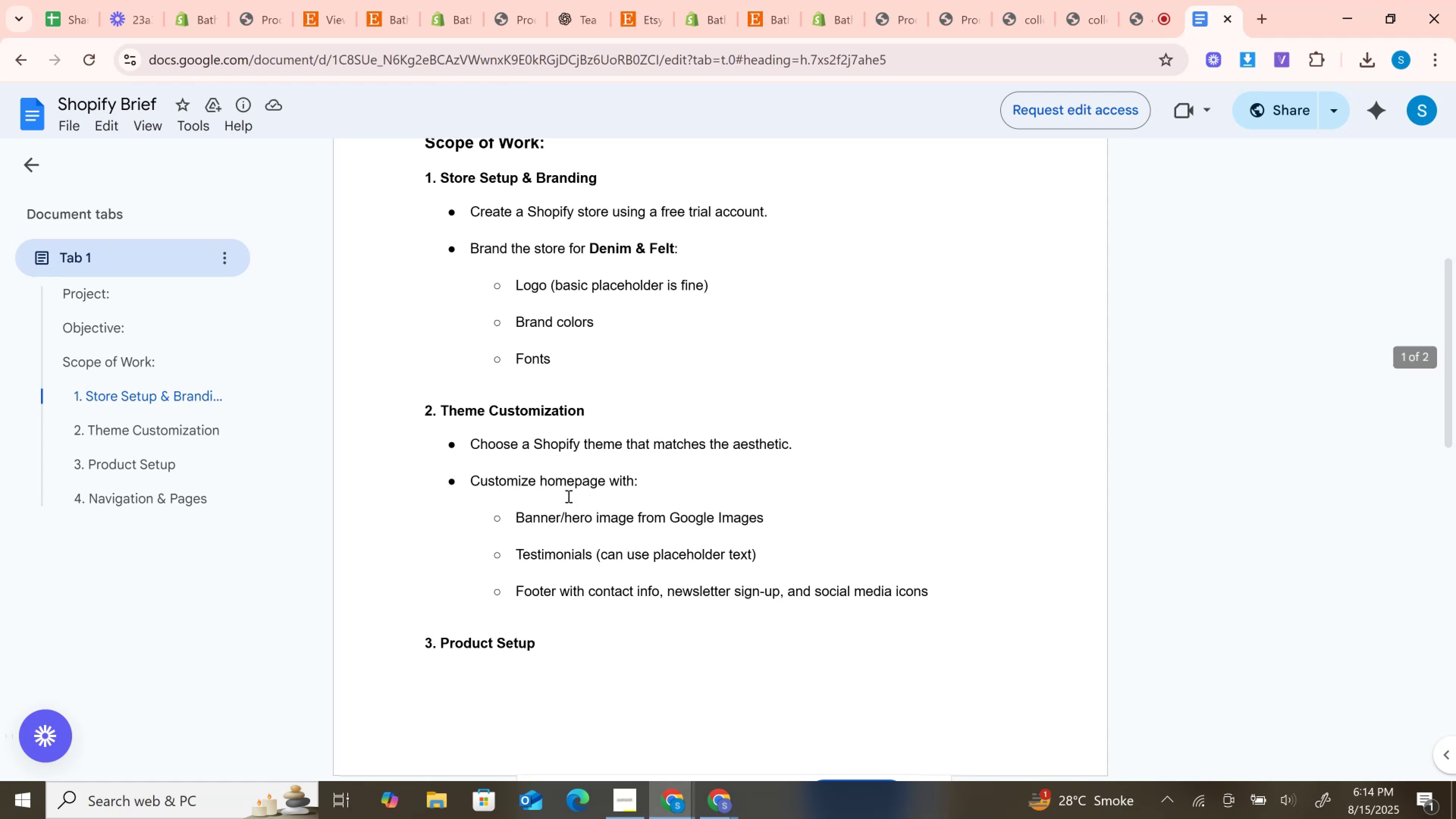 
left_click_drag(start_coordinate=[515, 514], to_coordinate=[597, 517])
 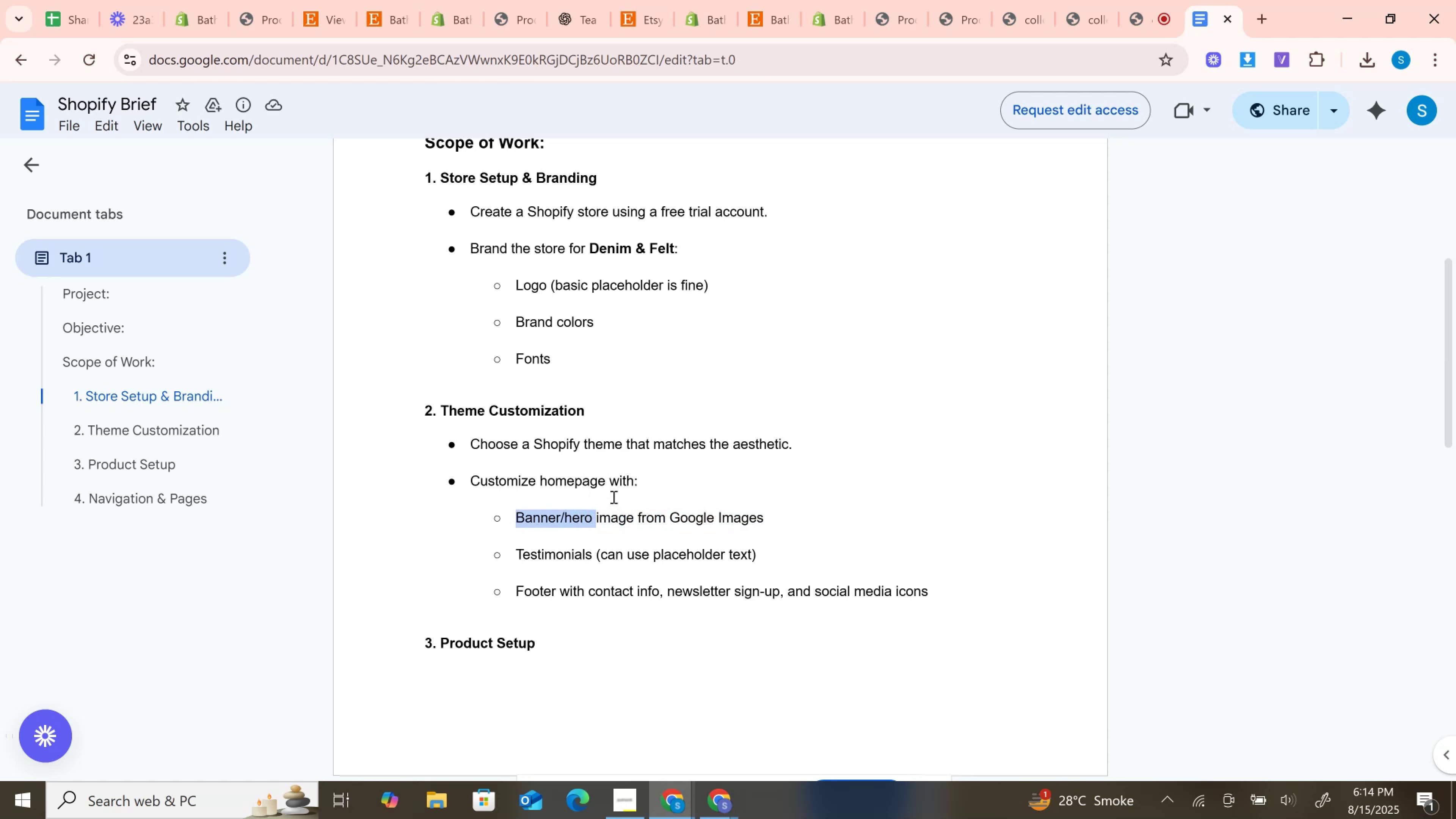 
key(Control+C)
 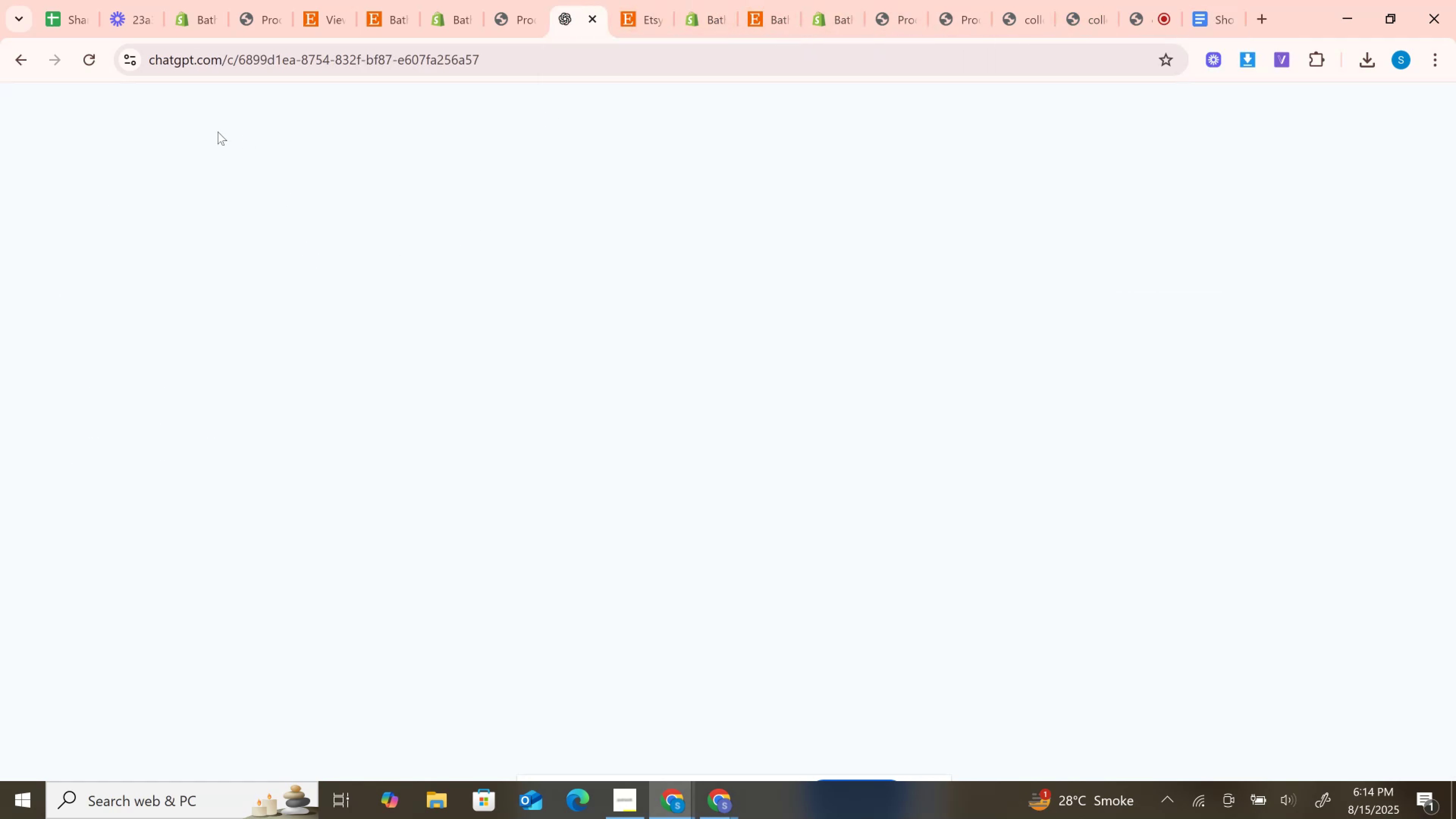 
wait(5.03)
 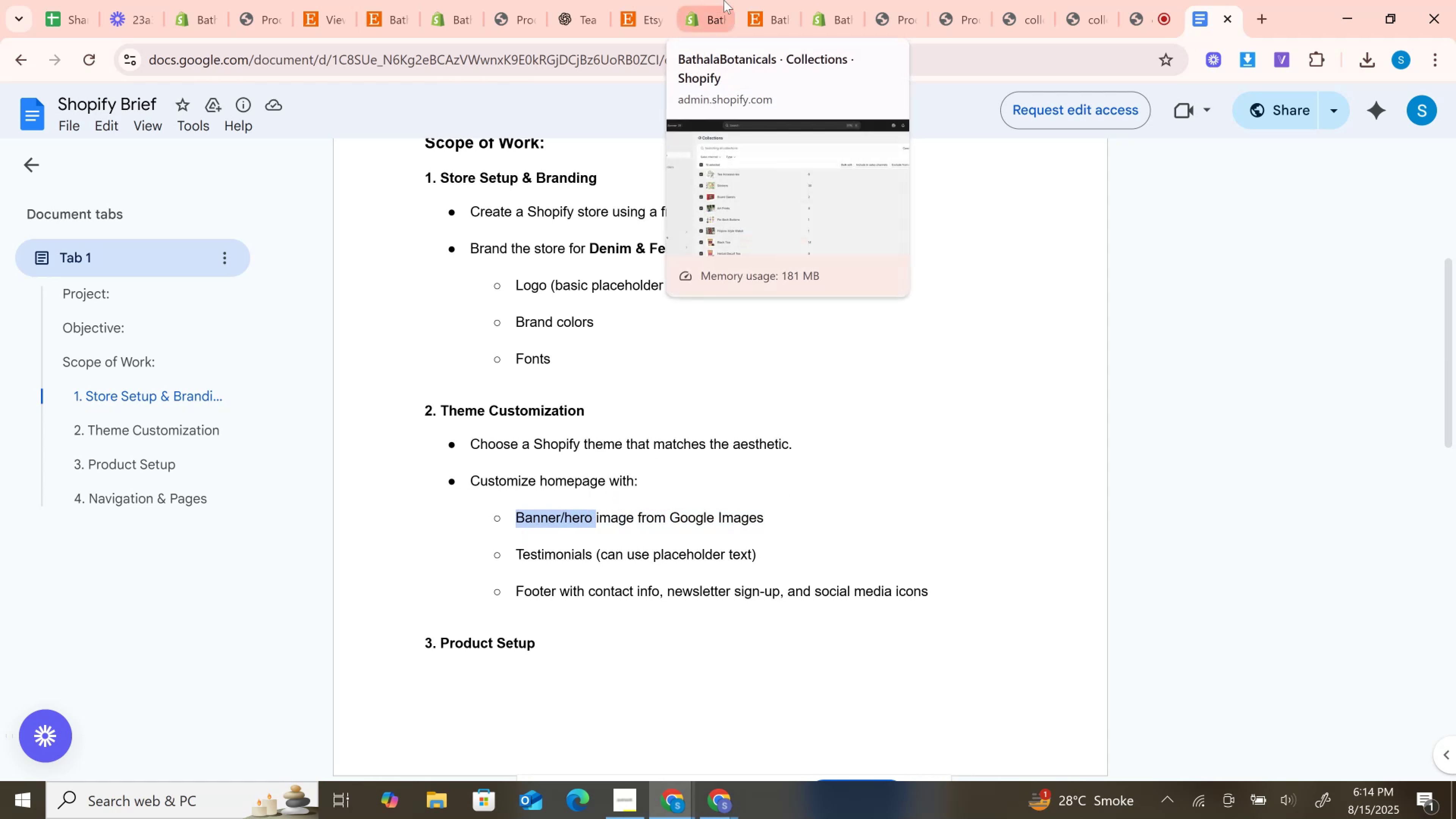 
left_click([87, 151])
 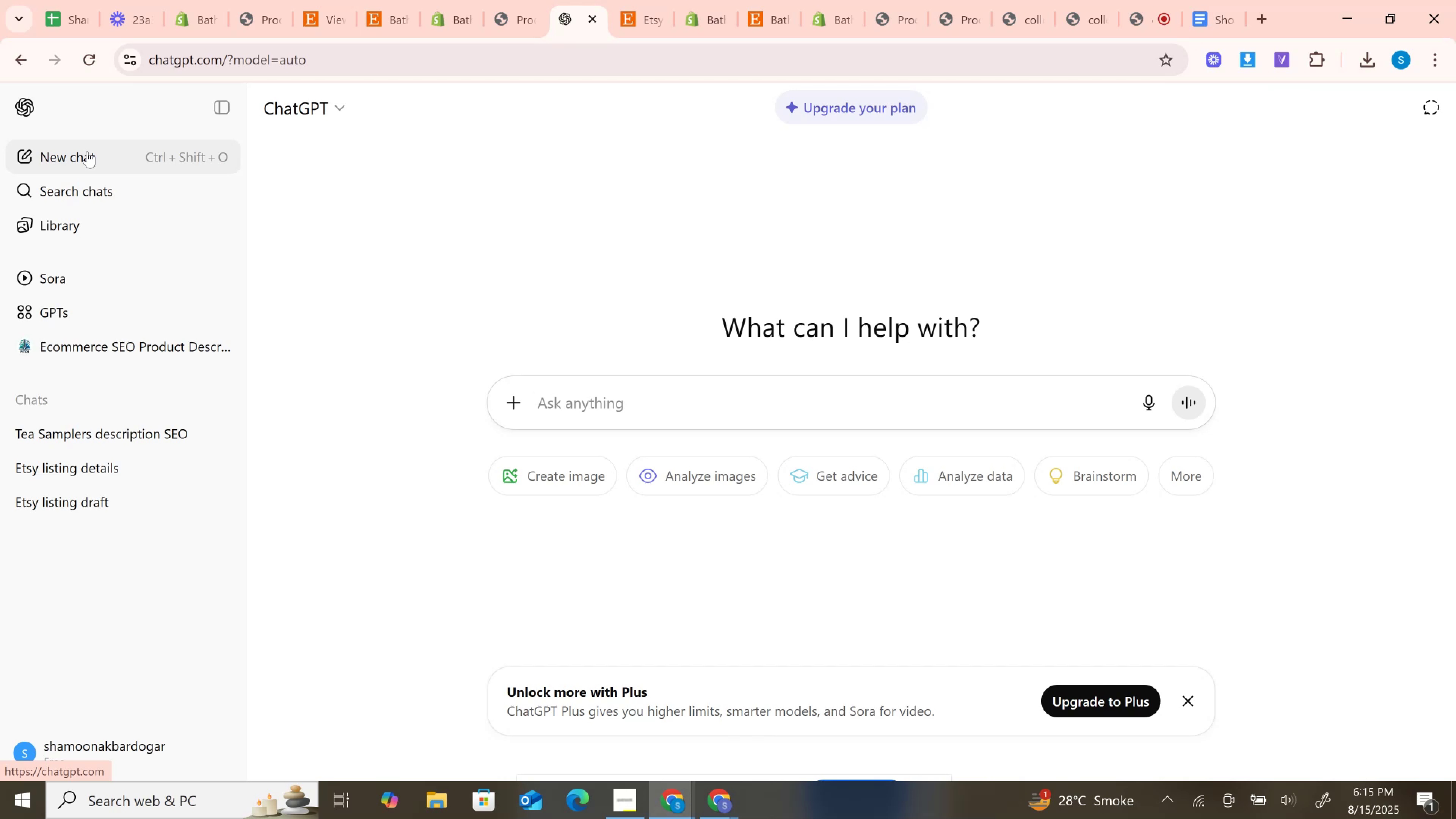 
wait(108.81)
 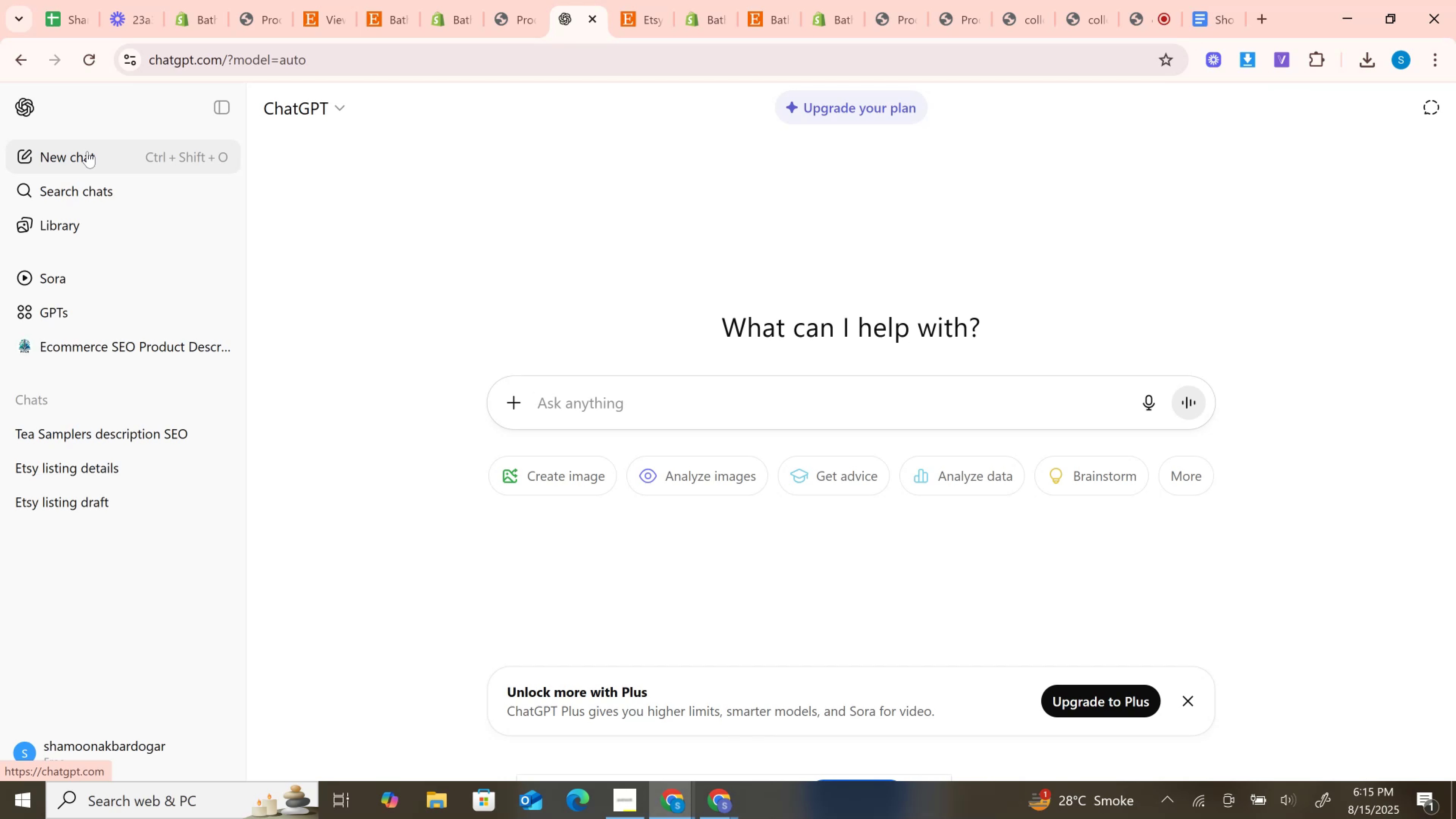 
key(Control+V)
 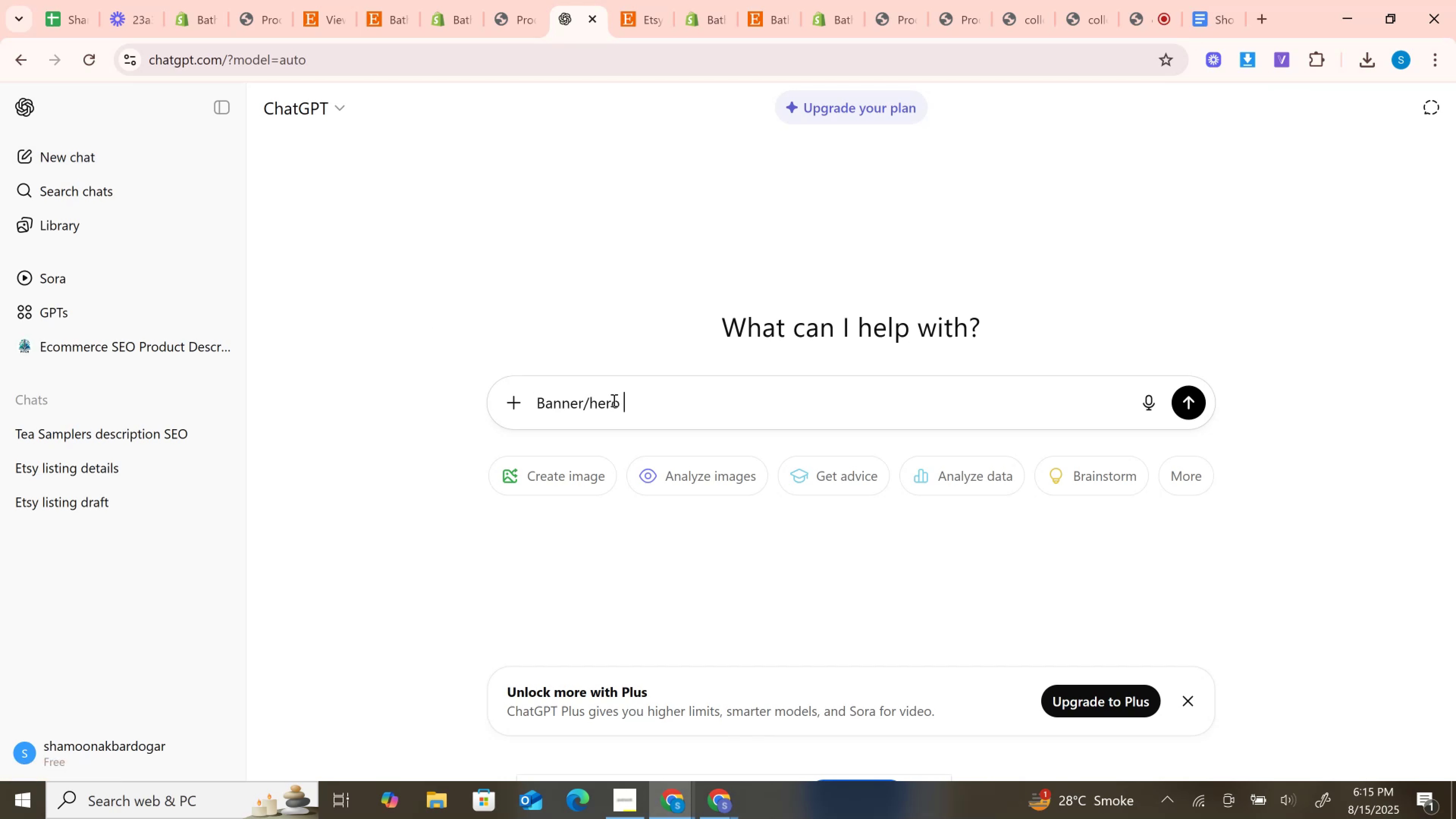 
key(Space)
 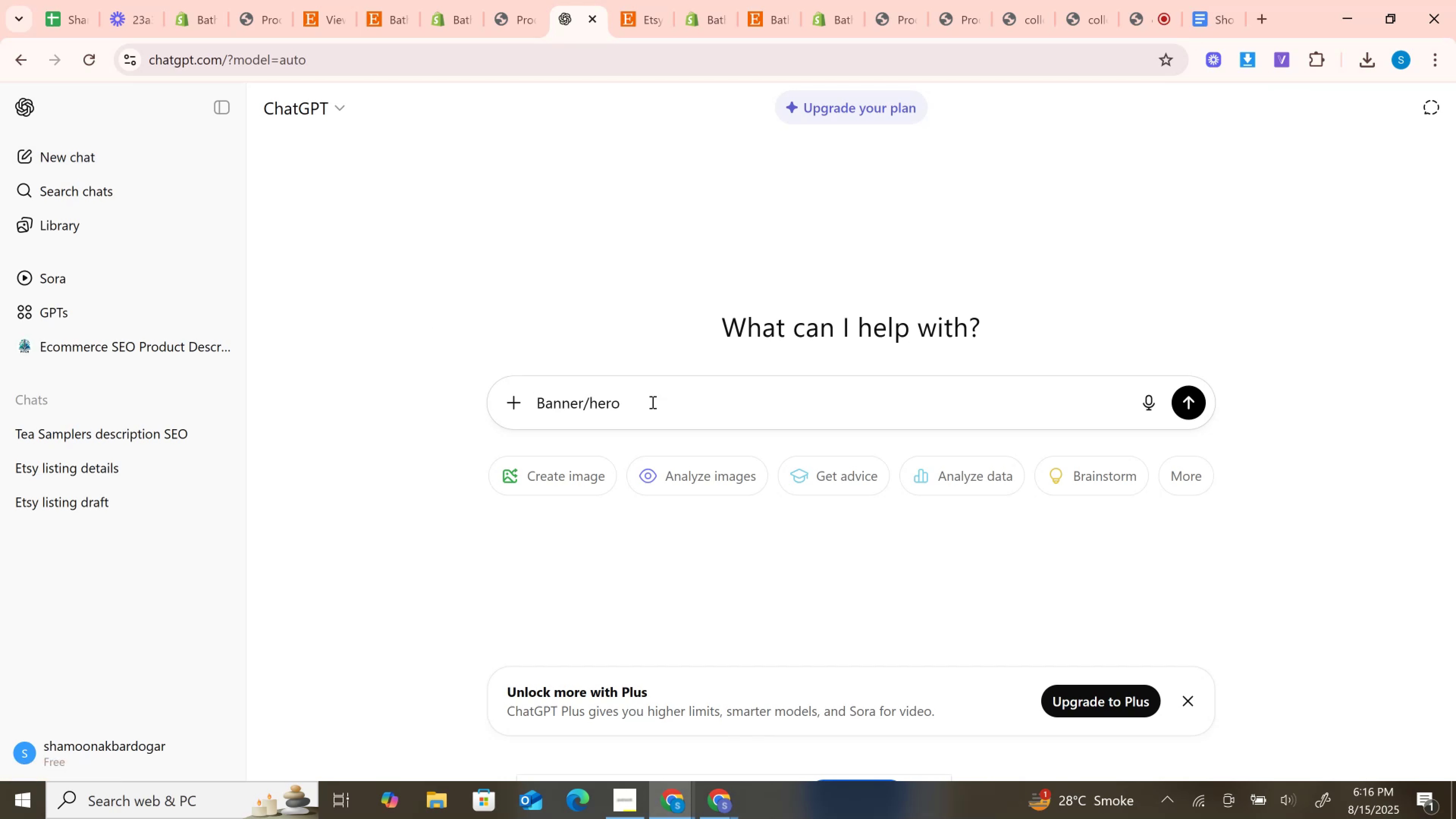 
key(A)
 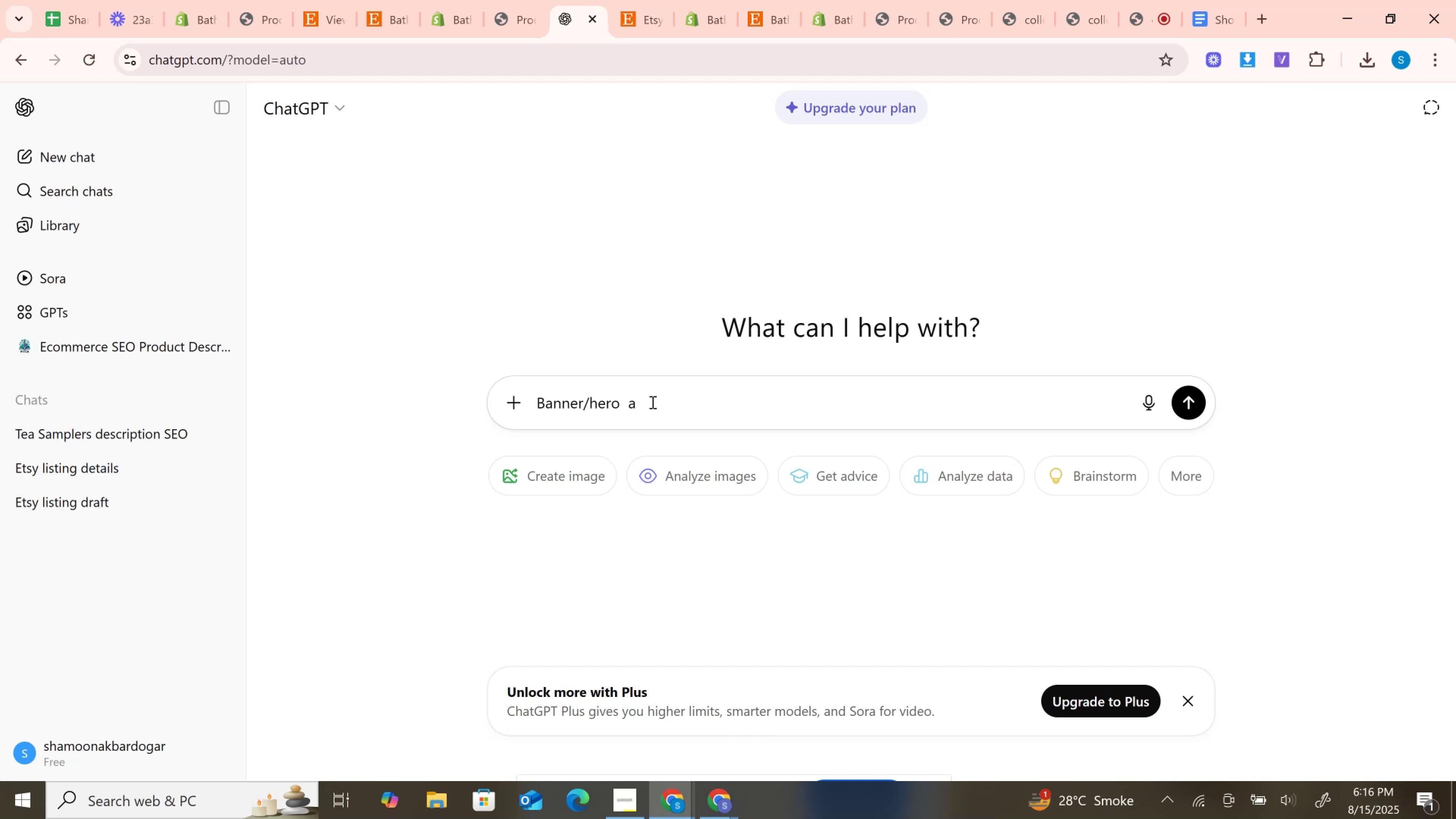 
wait(59.02)
 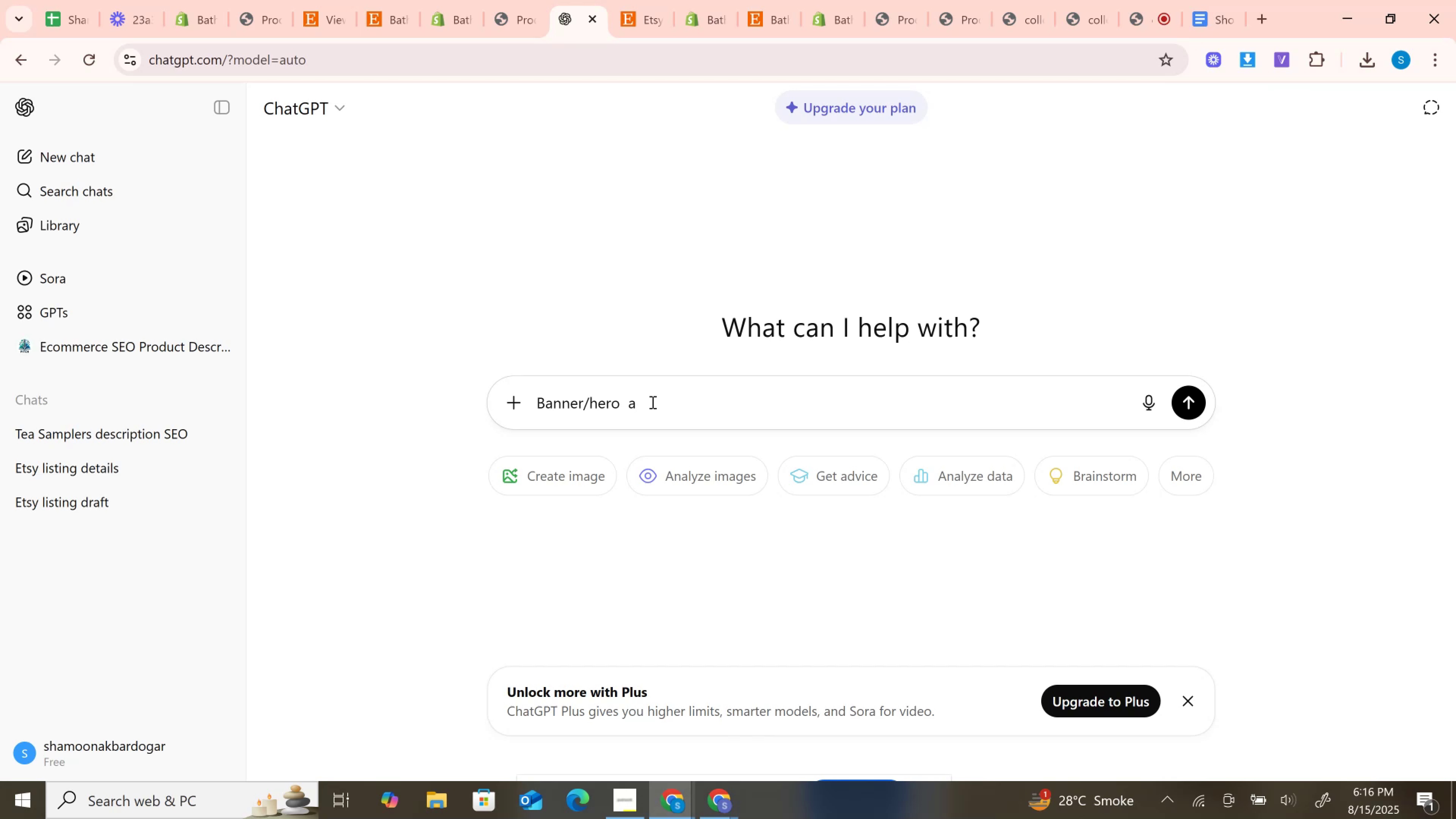 
key(Backspace)
type(a)
key(Backspace)
type(i)
key(Backspace)
type(iwant )
 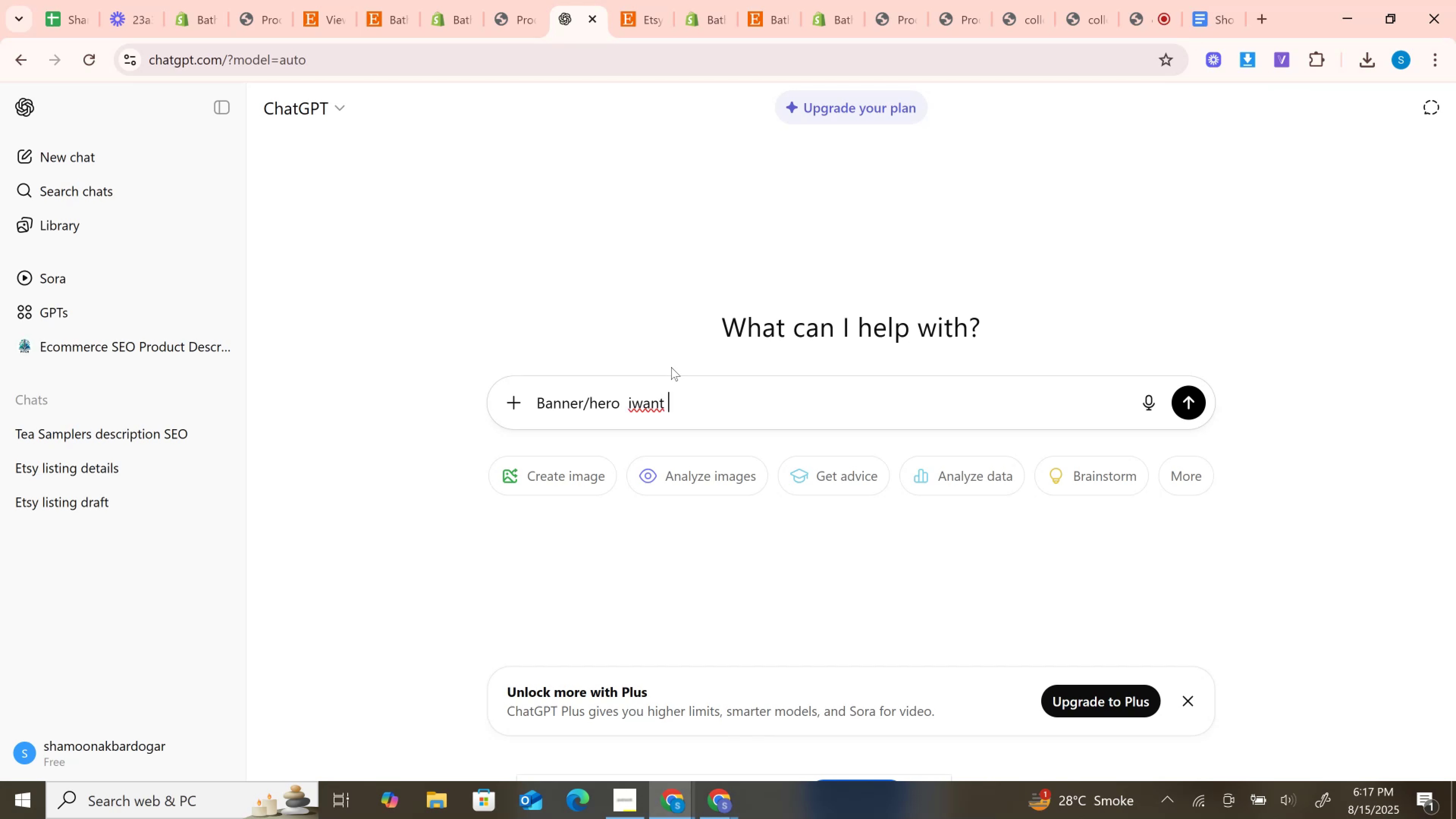 
key(ArrowLeft)
 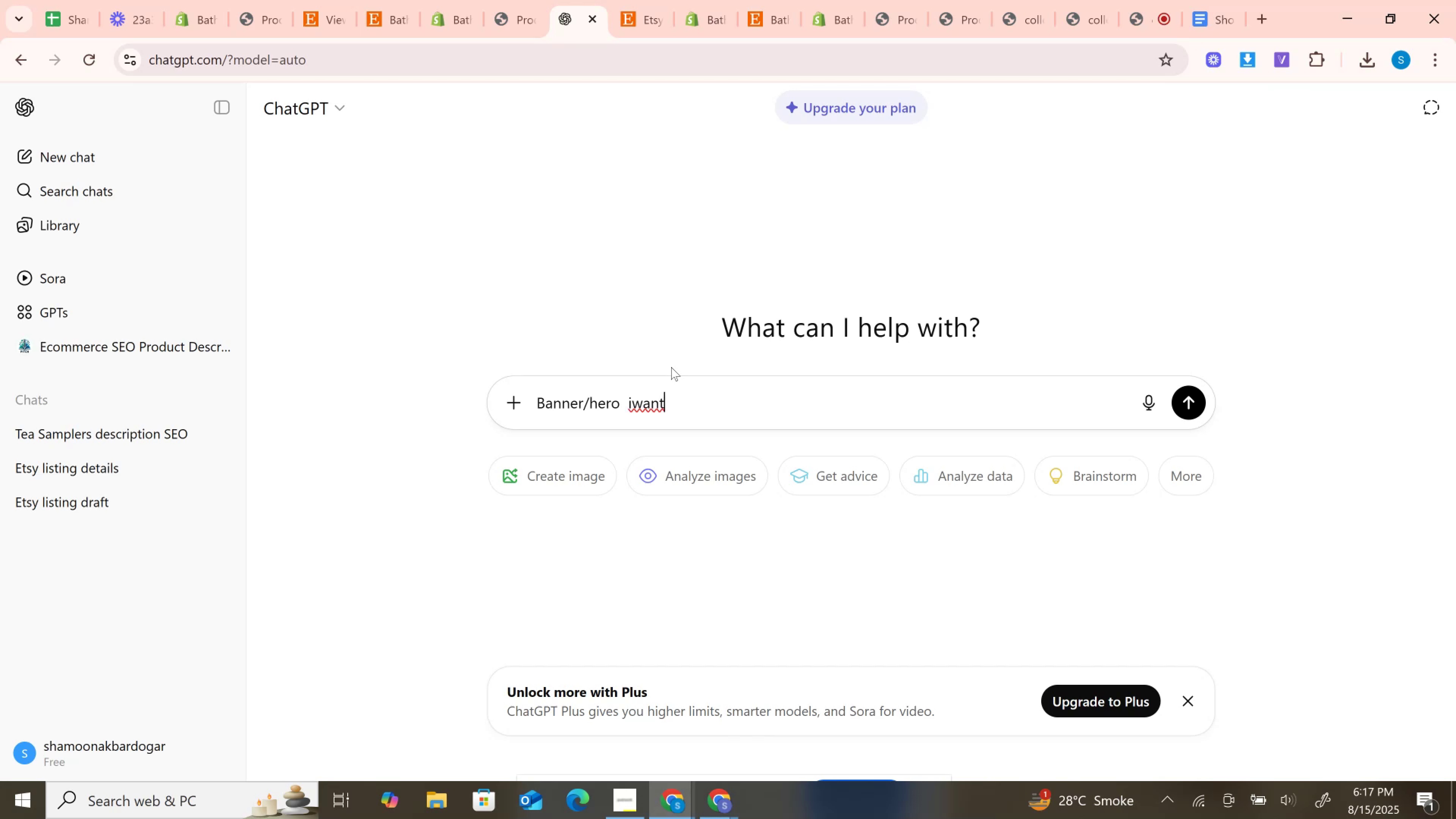 
key(ArrowLeft)
 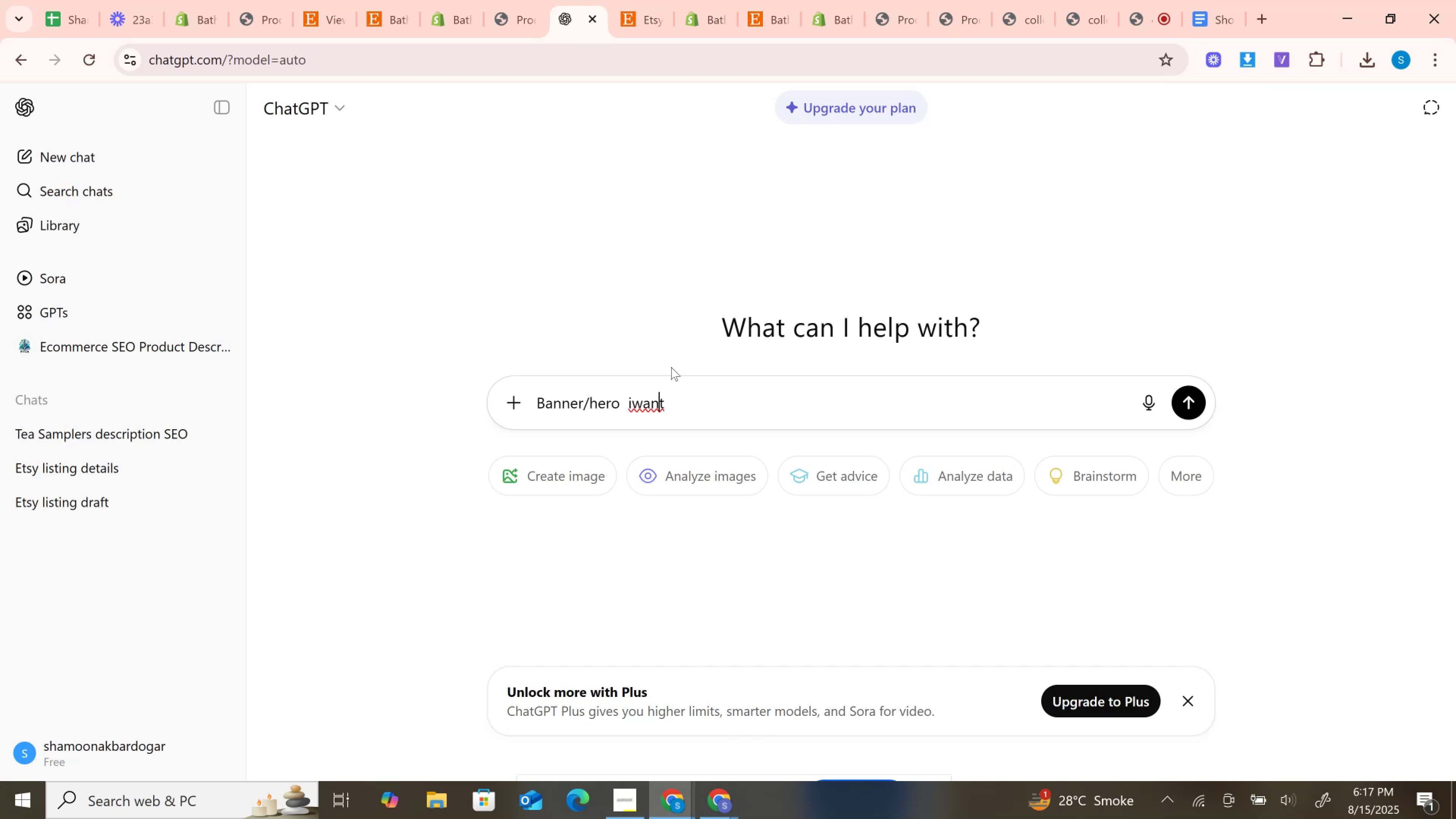 
key(ArrowLeft)
 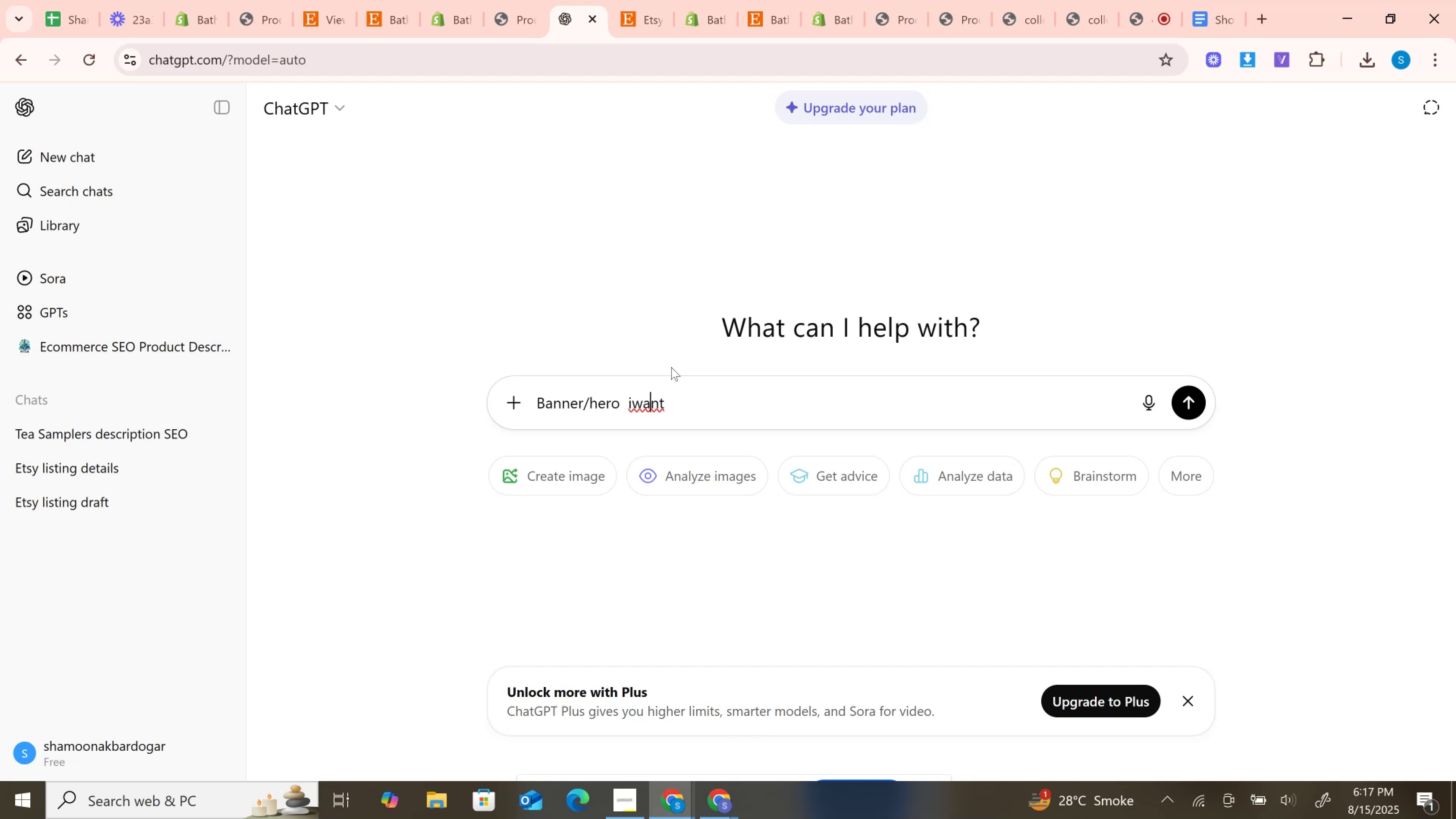 
key(ArrowLeft)
 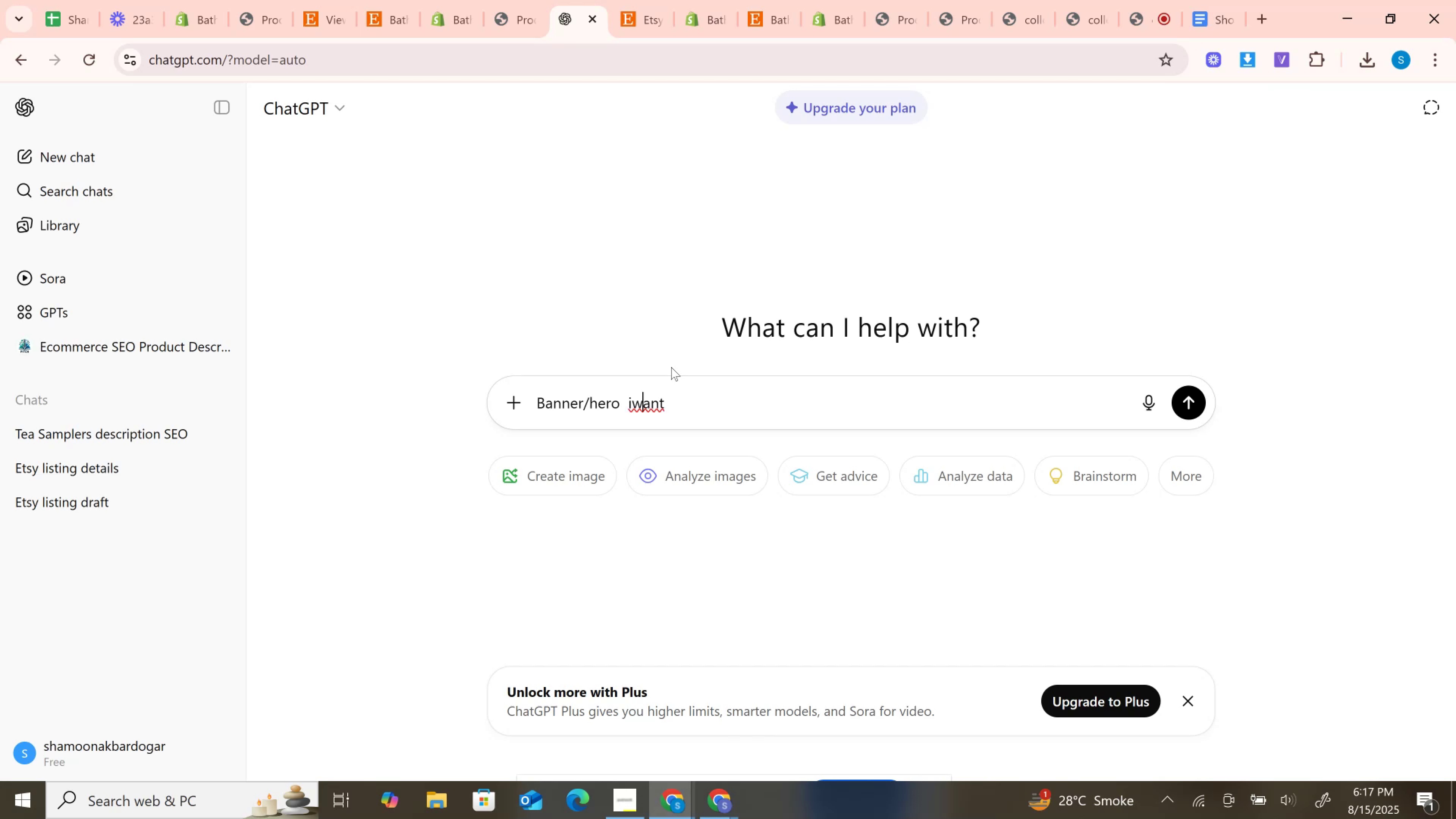 
key(ArrowLeft)
 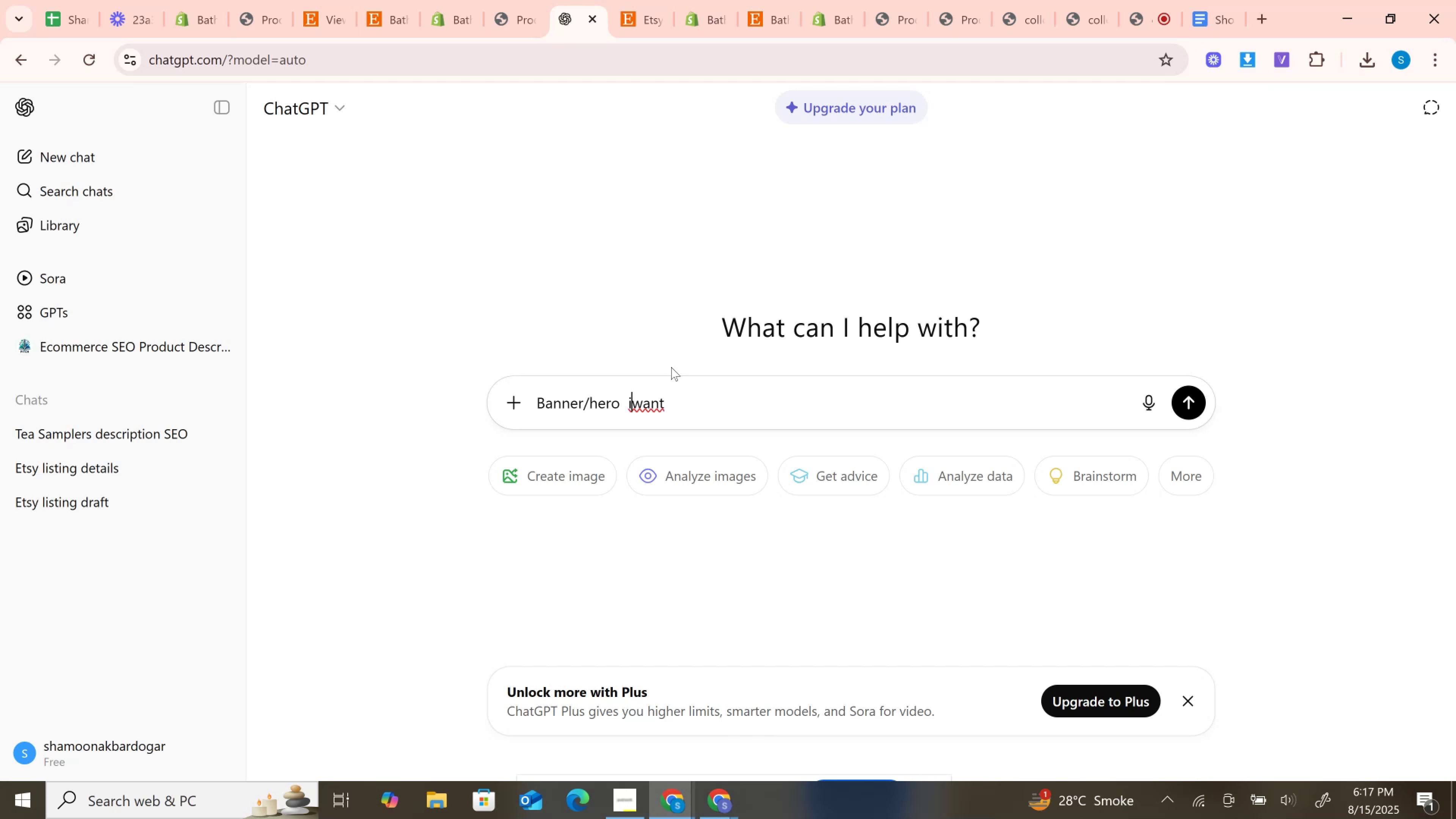 
type( conet)
key(Backspace)
key(Backspace)
type(ent =)
key(Backspace)
key(Backspace)
key(Backspace)
key(Backspace)
key(Backspace)
type(en)
key(Backspace)
key(Backspace)
type(tent for this section )
 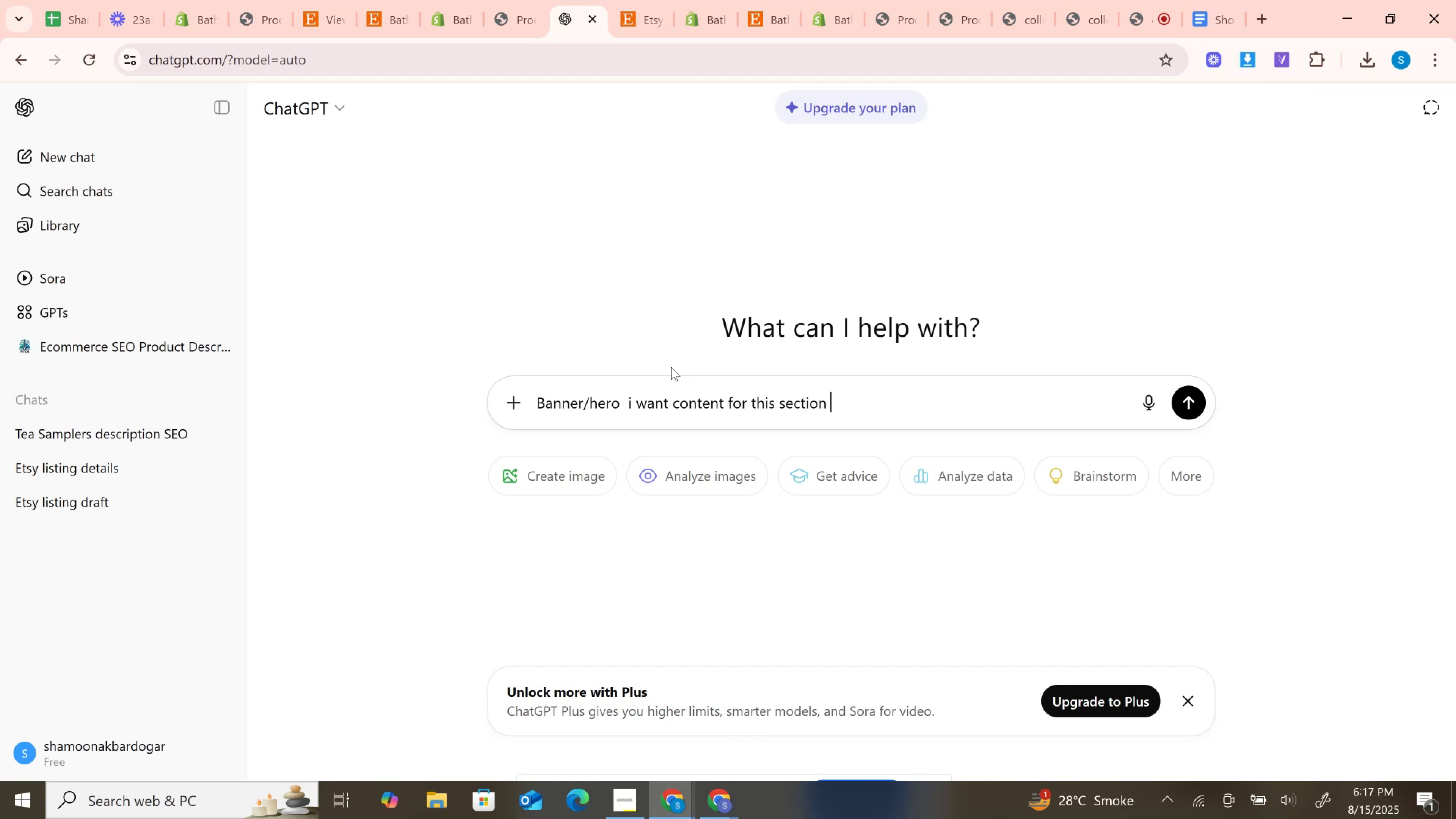 
hold_key(key=ArrowRight, duration=0.83)
 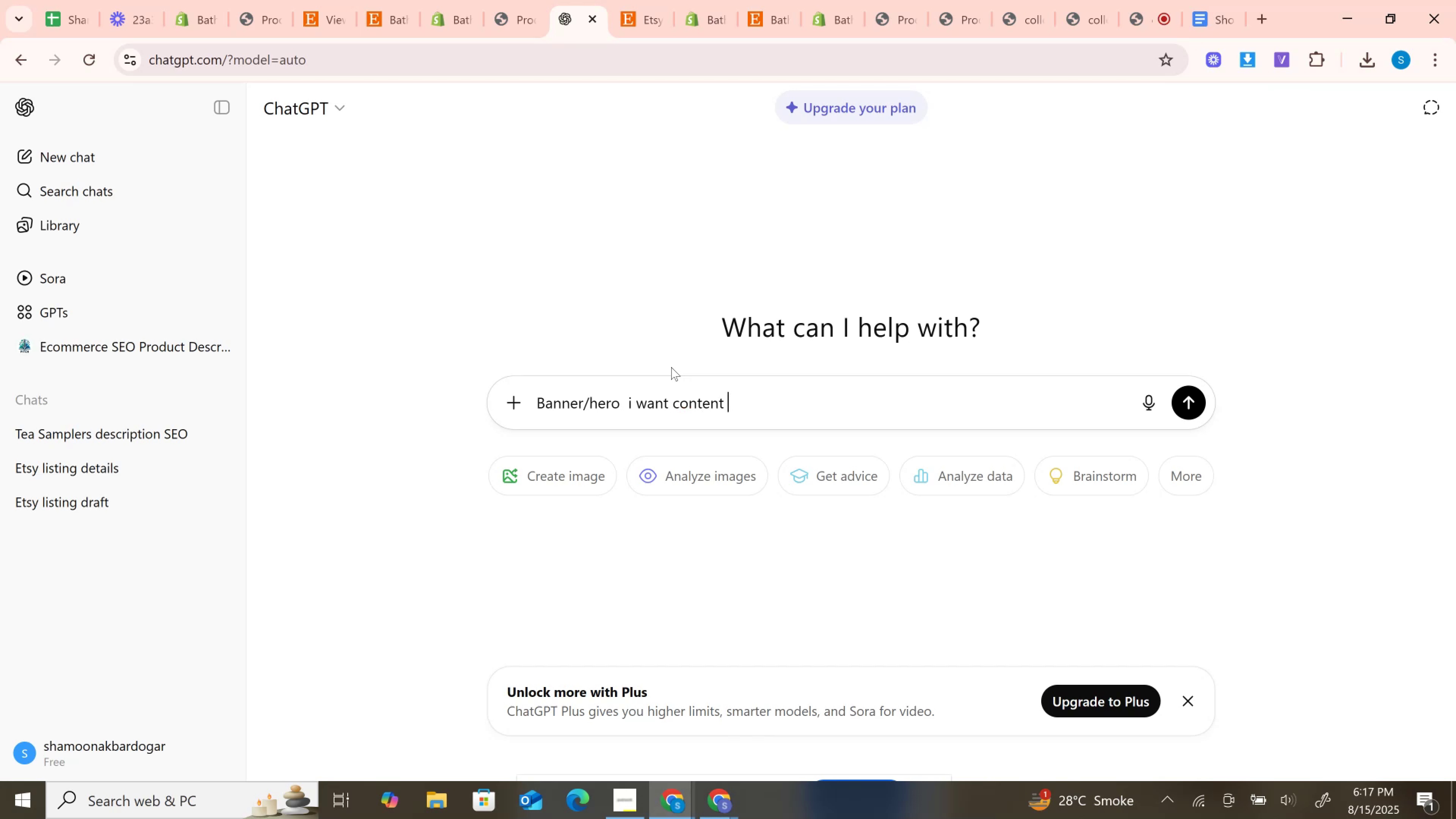 
key(Shift+Enter)
 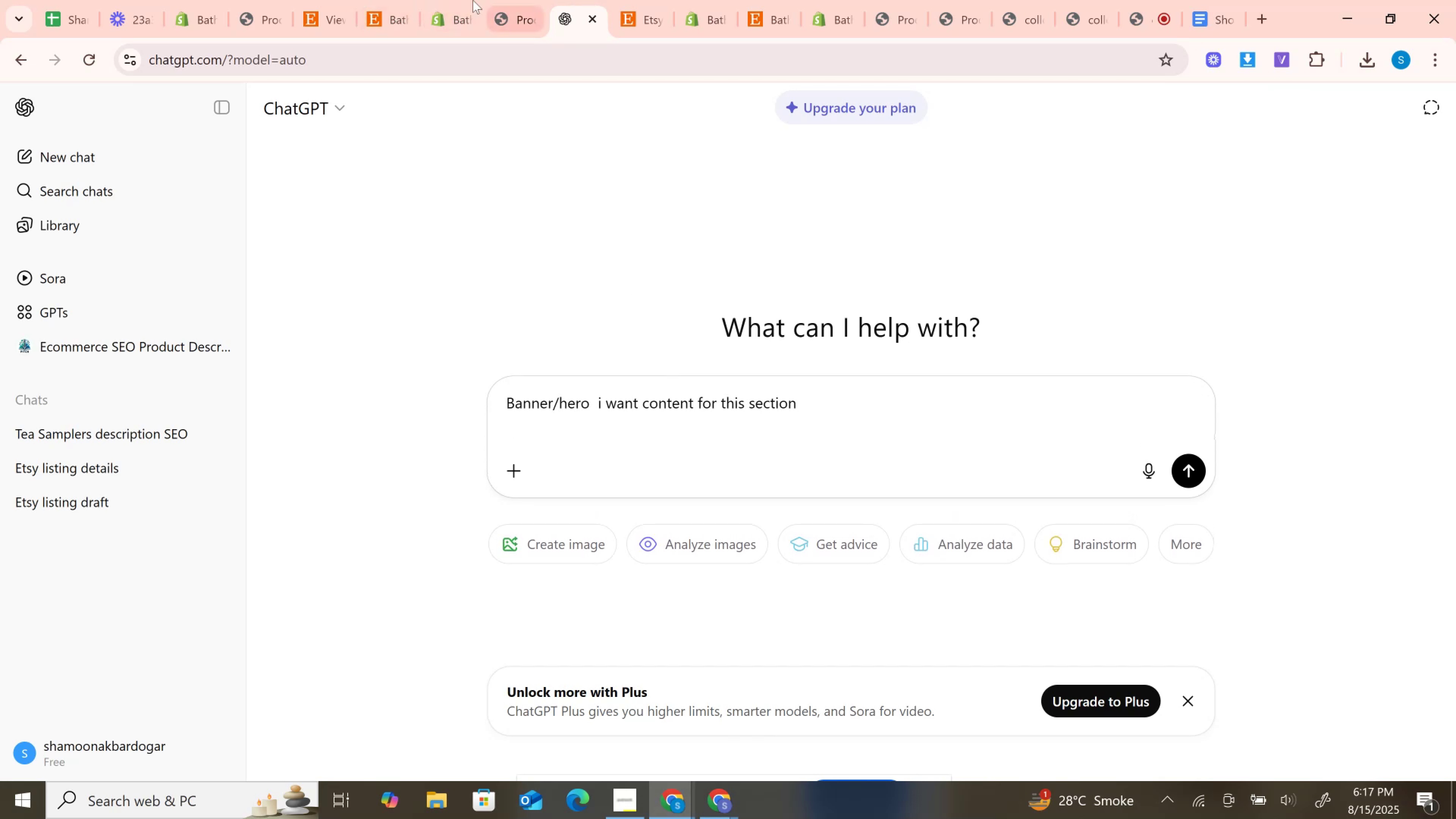 
left_click([401, 0])
 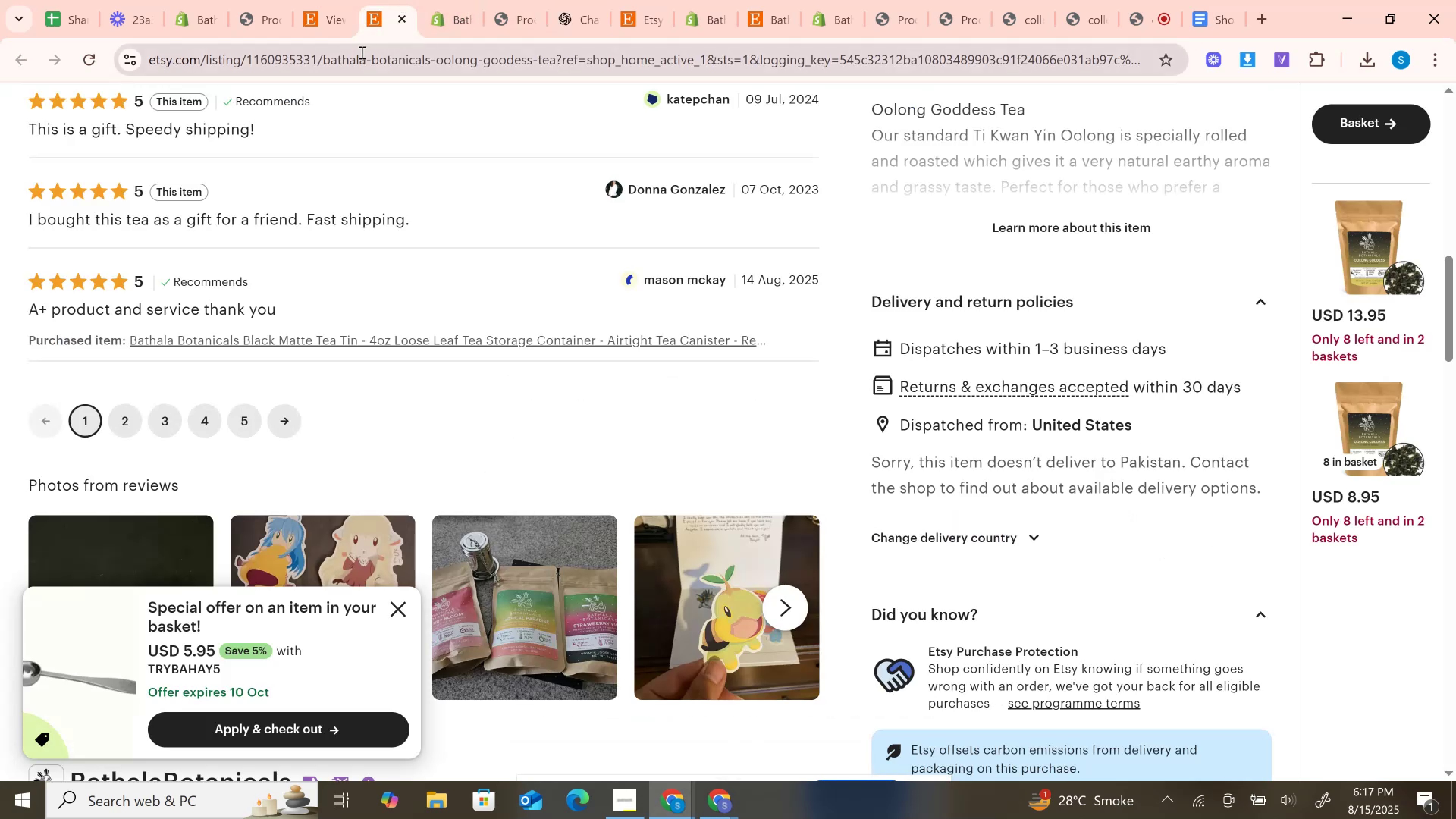 
scroll: coordinate [356, 130], scroll_direction: up, amount: 22.0
 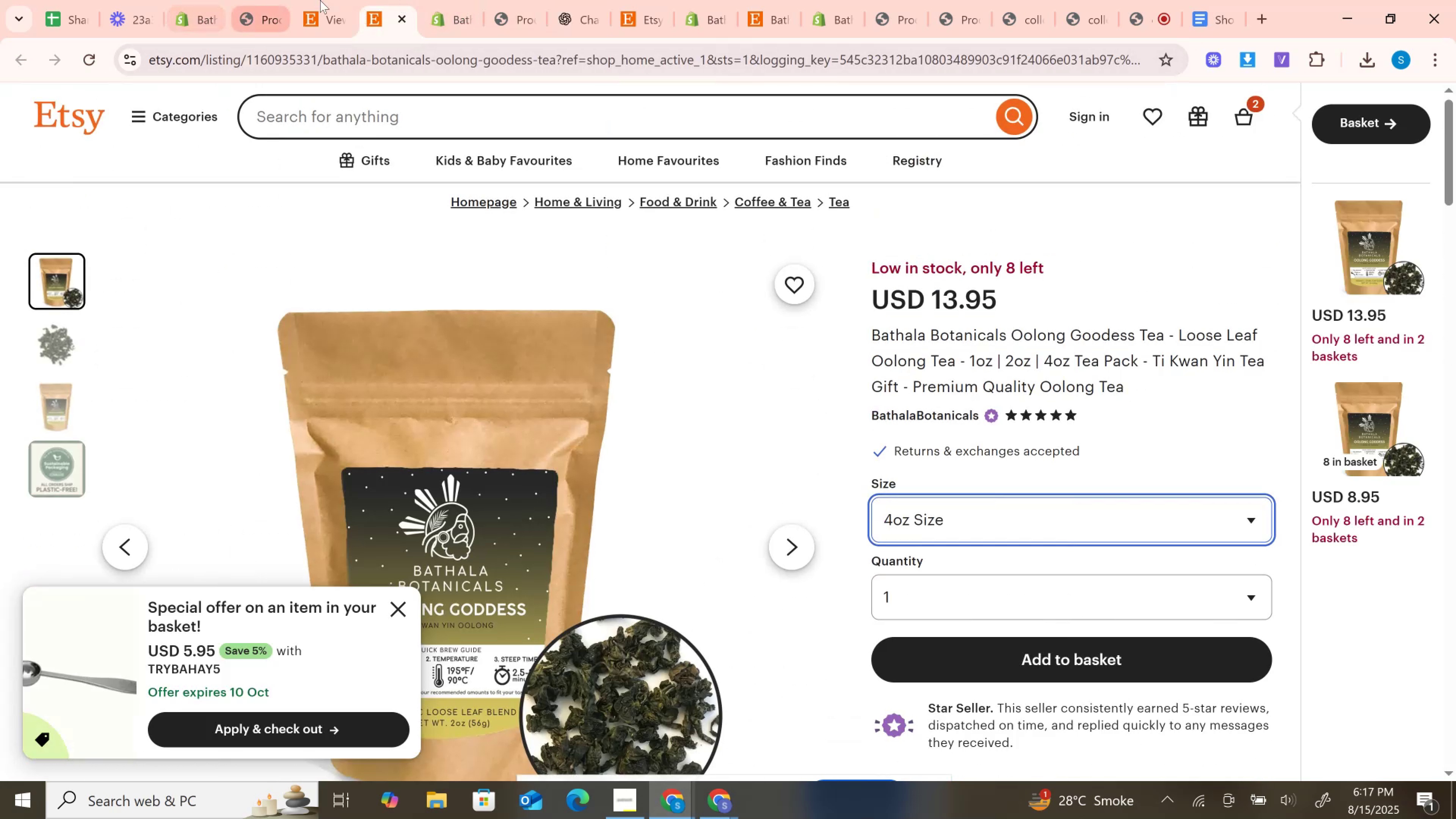 
left_click([332, 0])
 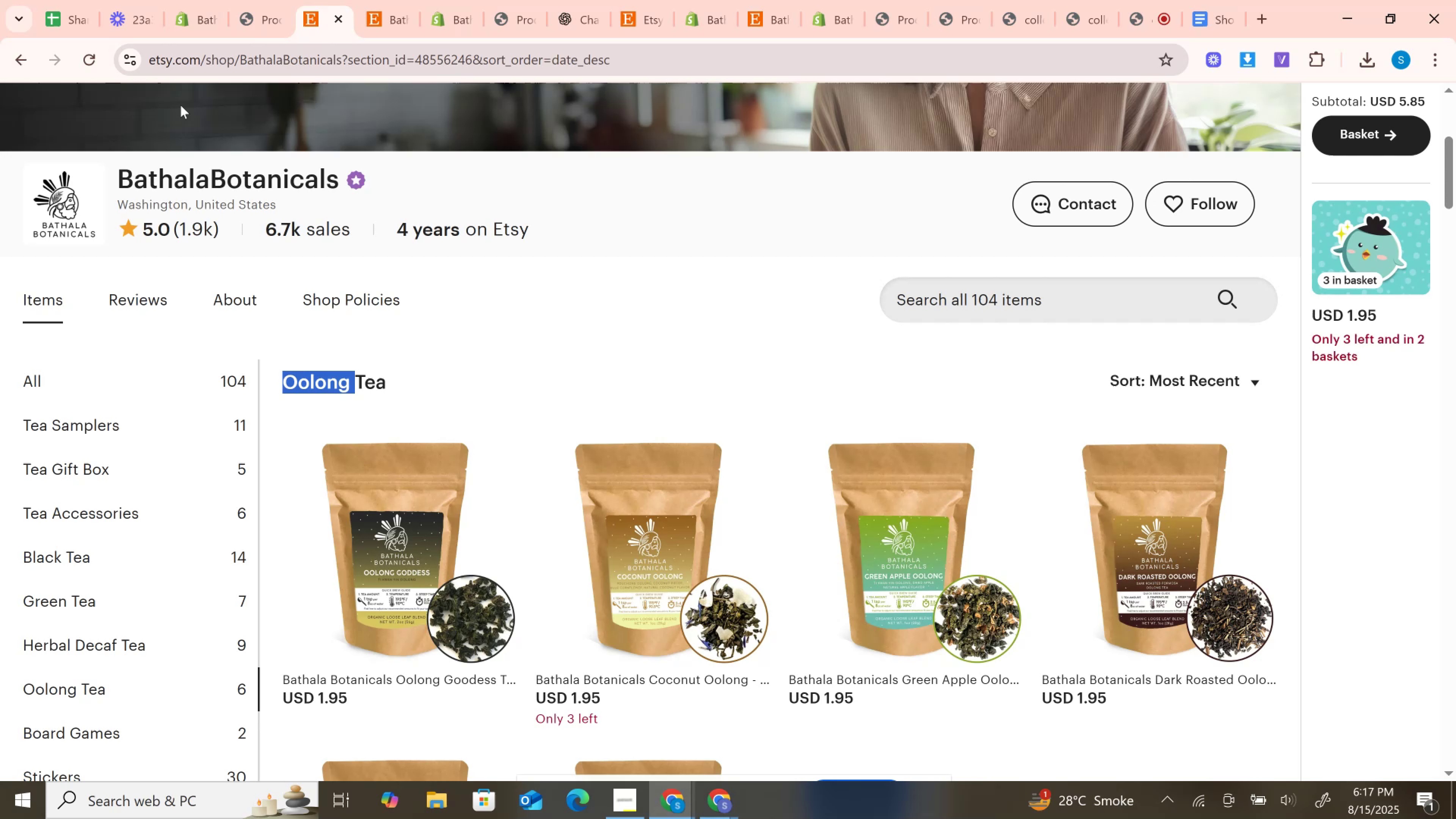 
left_click([183, 184])
 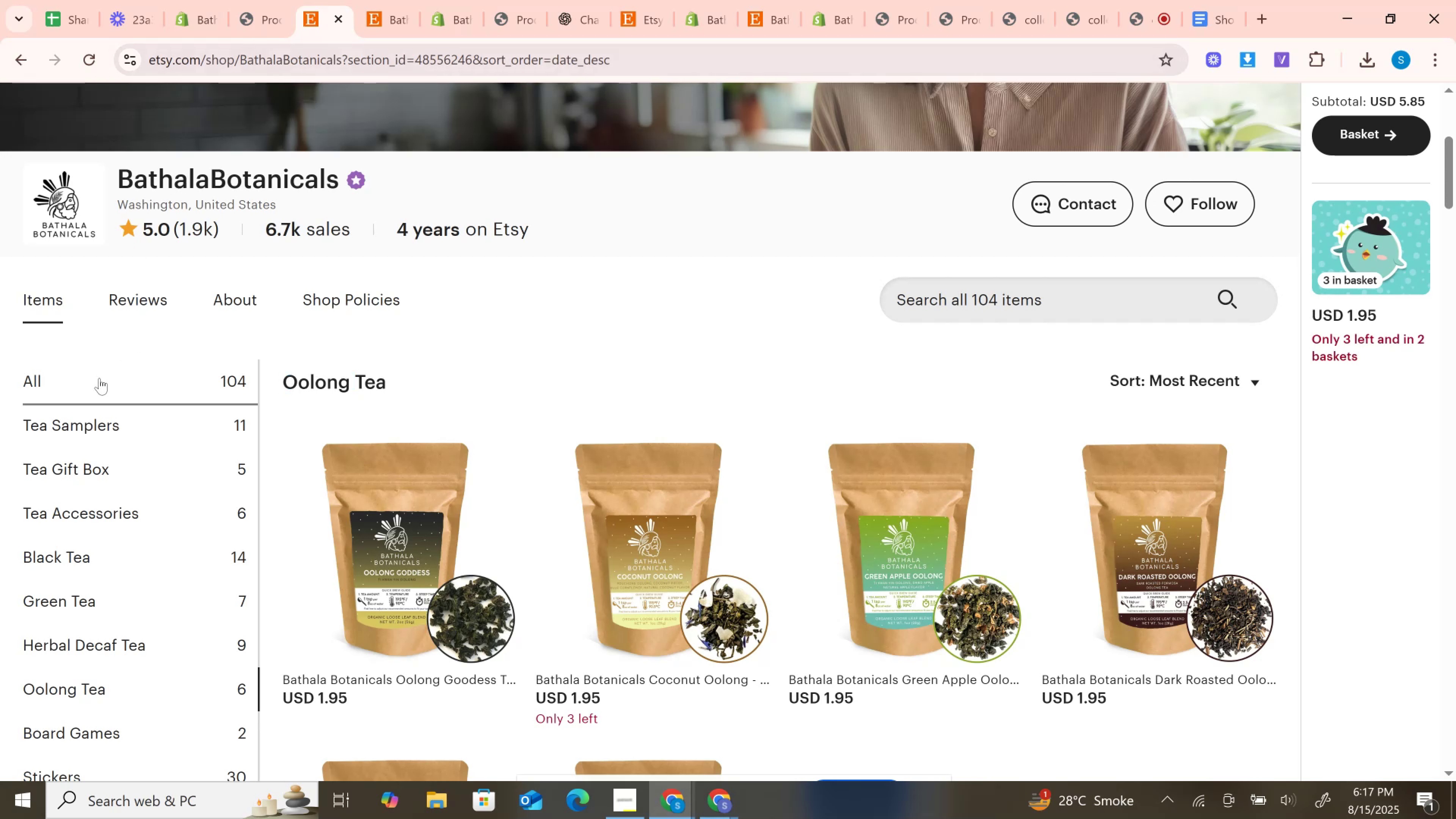 
left_click([99, 378])
 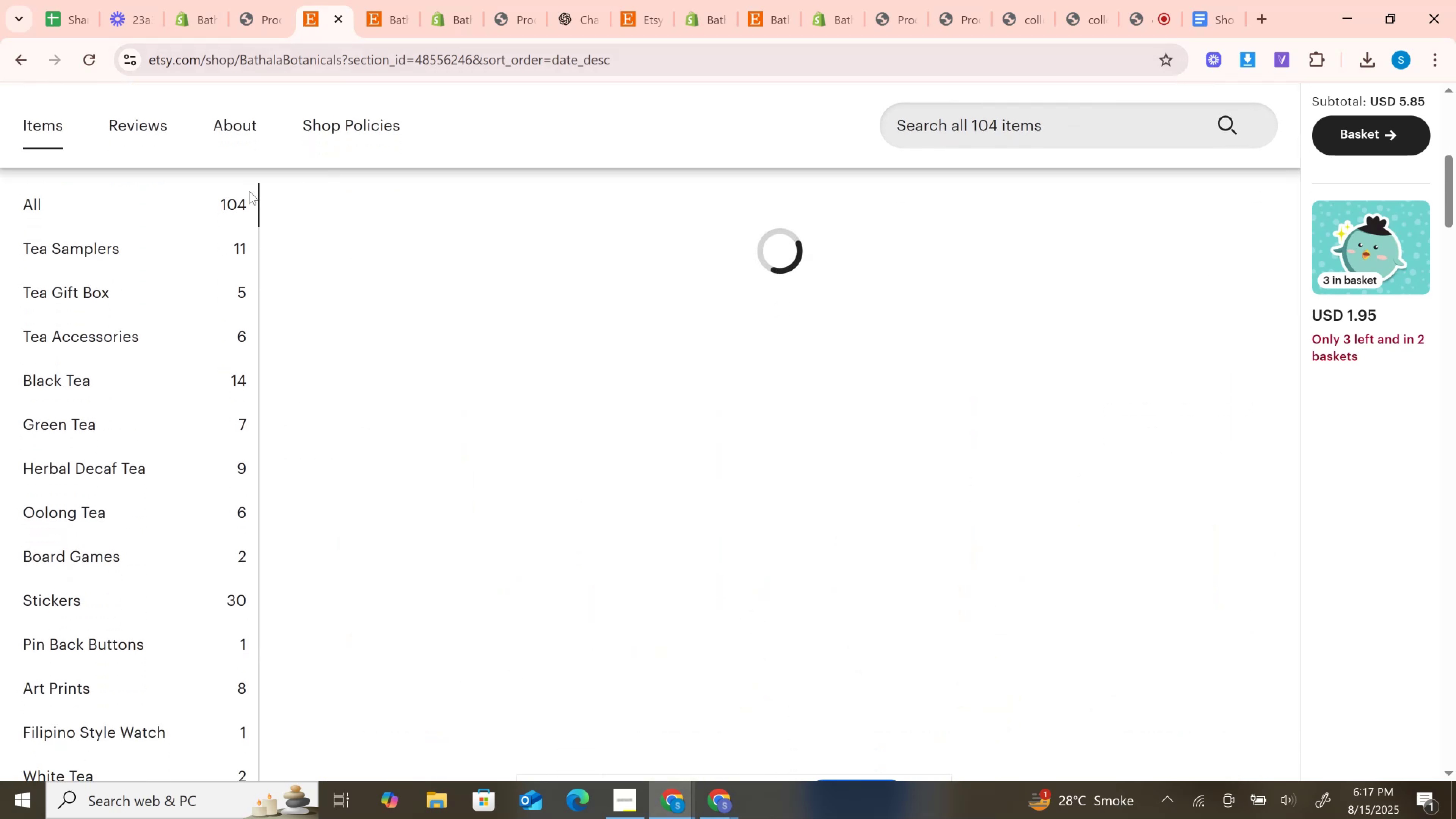 
scroll: coordinate [273, 231], scroll_direction: up, amount: 4.0
 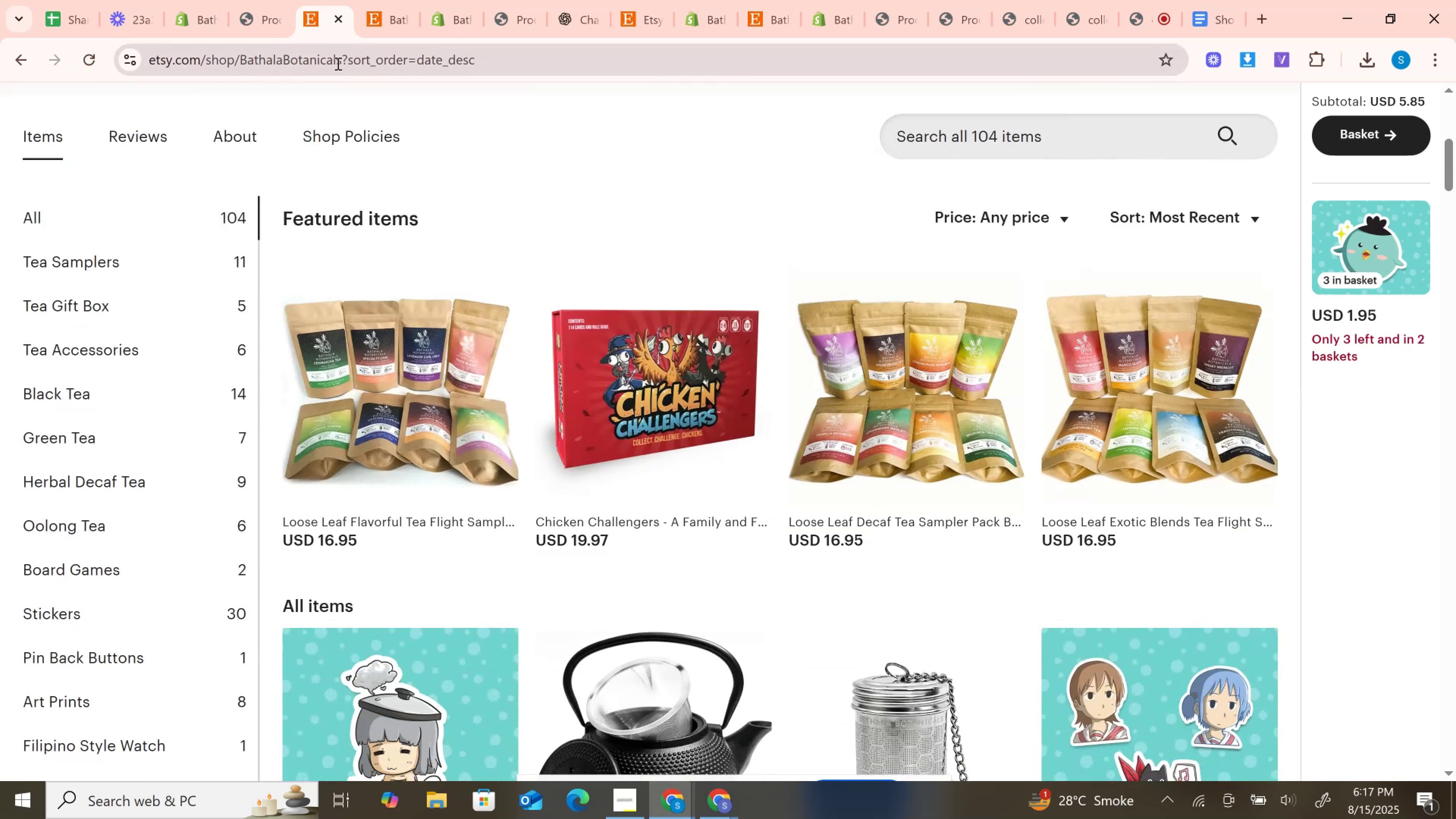 
left_click_drag(start_coordinate=[340, 64], to_coordinate=[916, 60])
 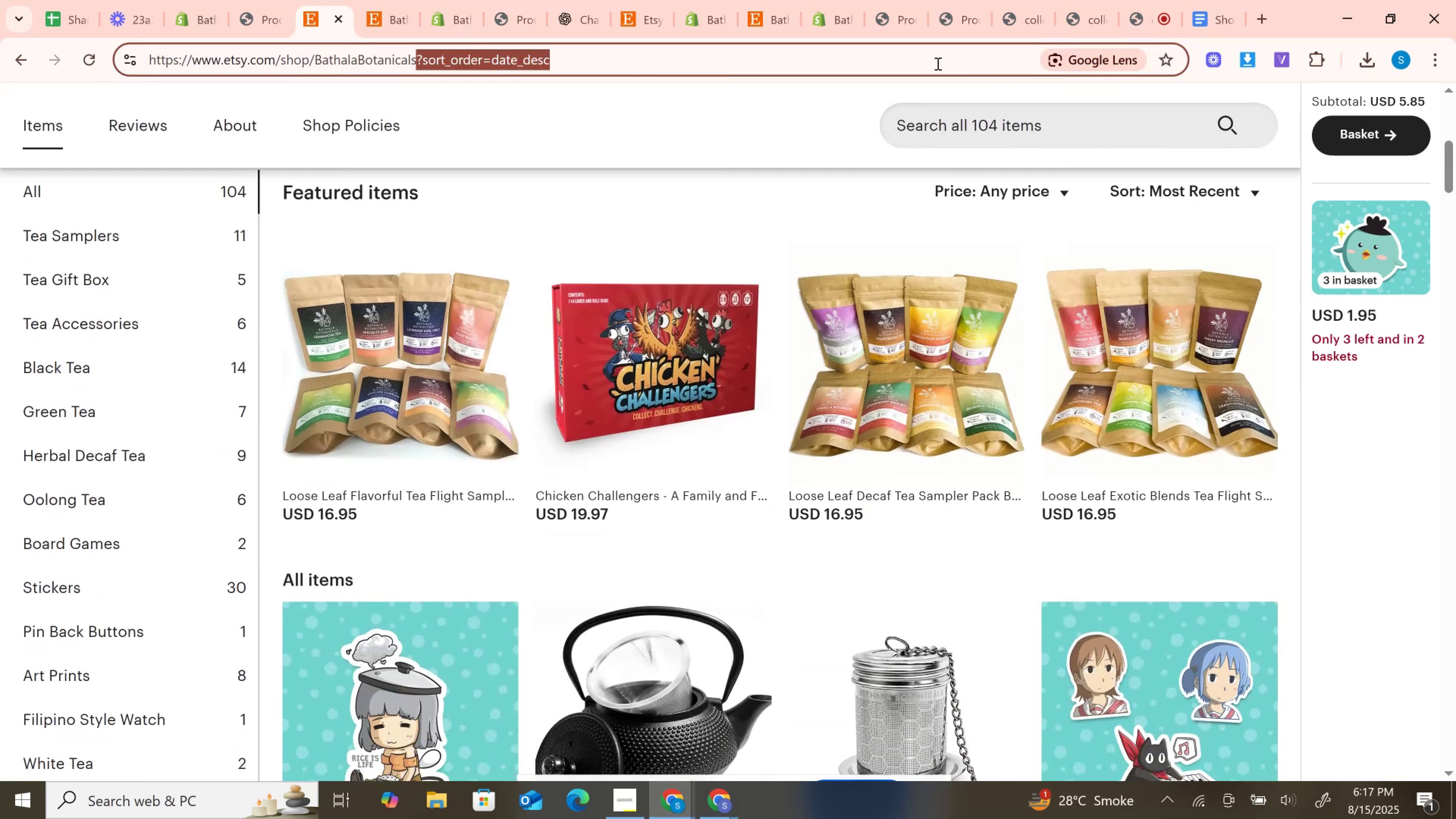 
key(Backspace)
 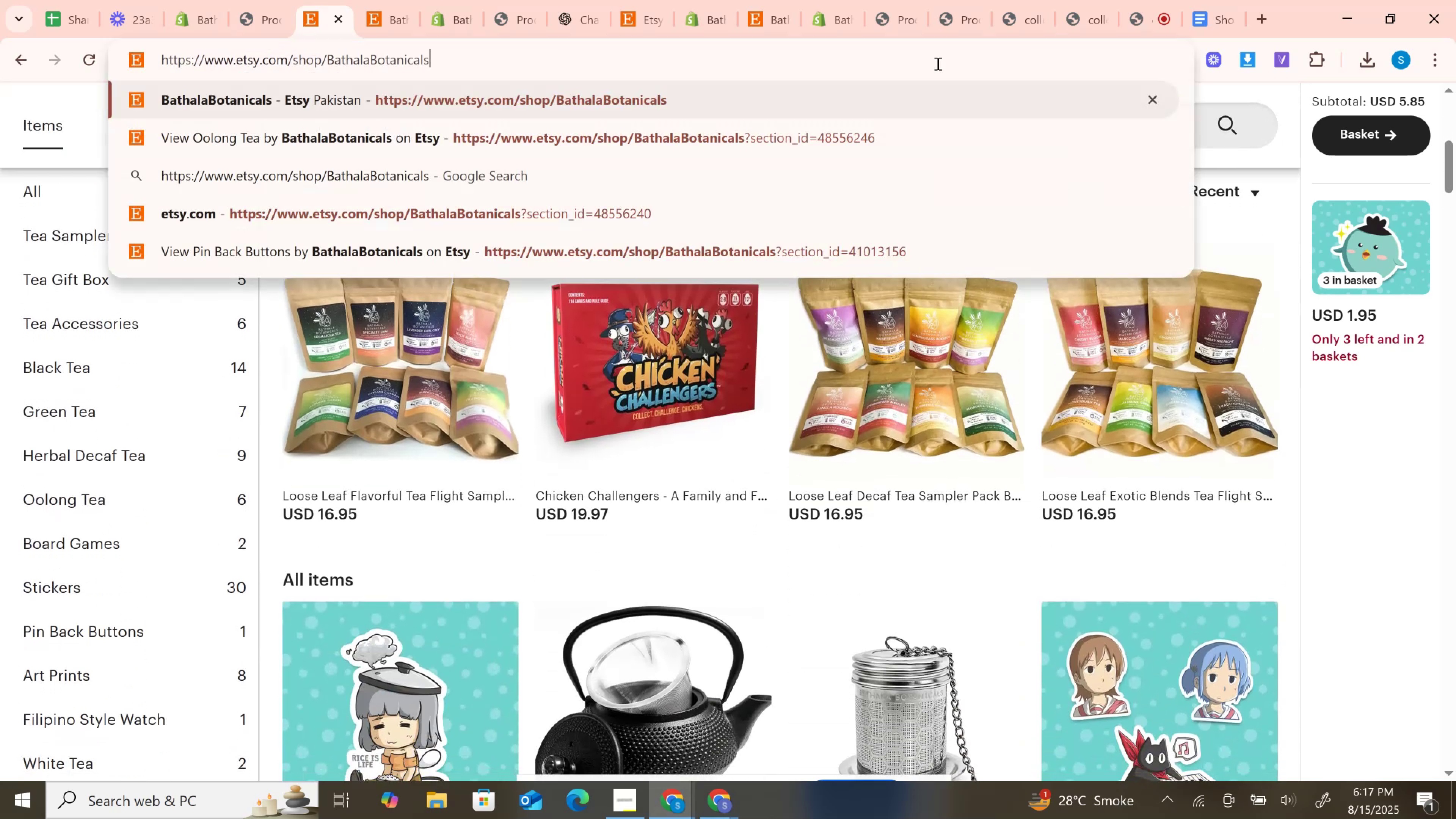 
key(Enter)
 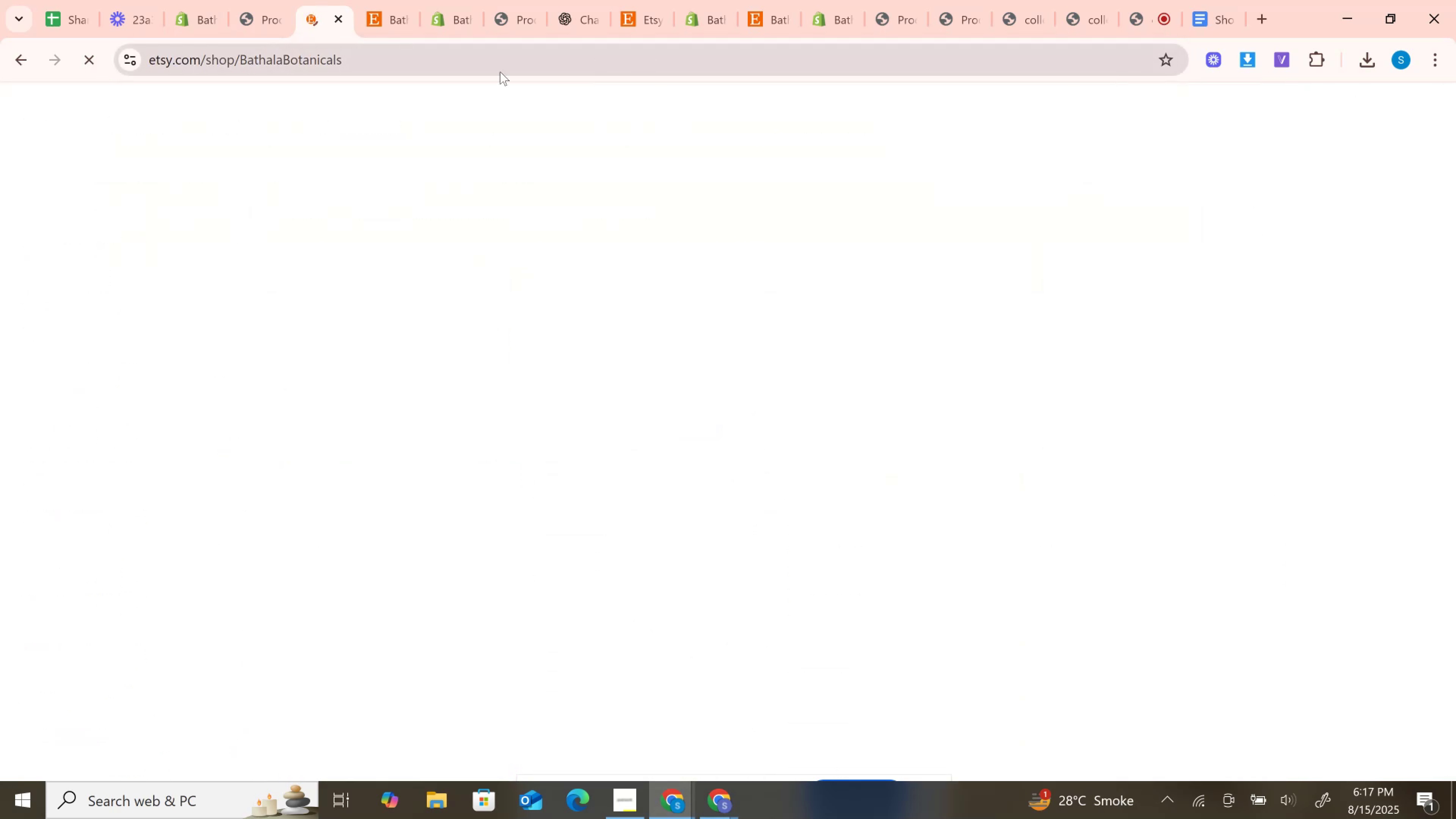 
left_click([413, 62])
 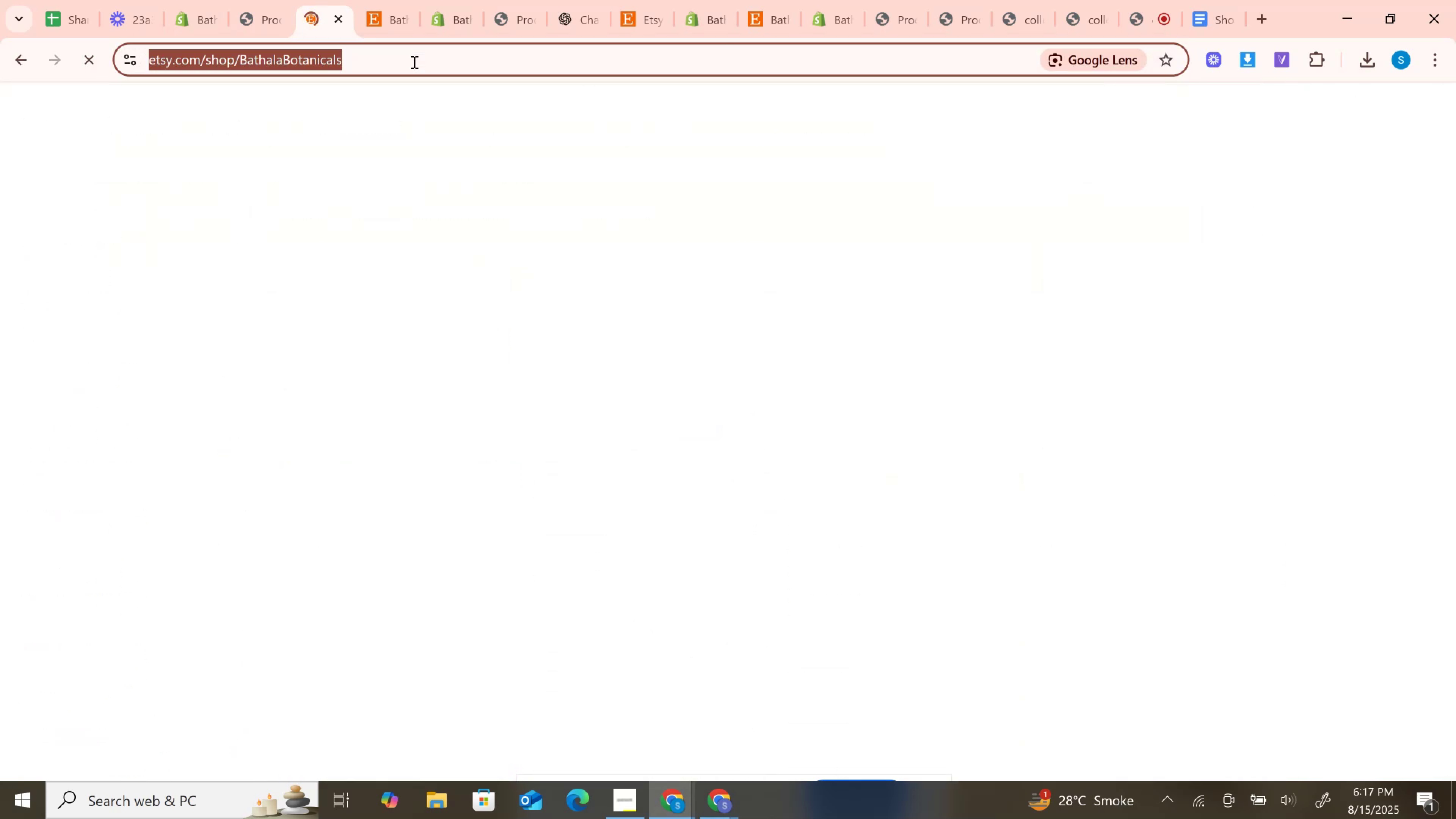 
key(Control+C)
 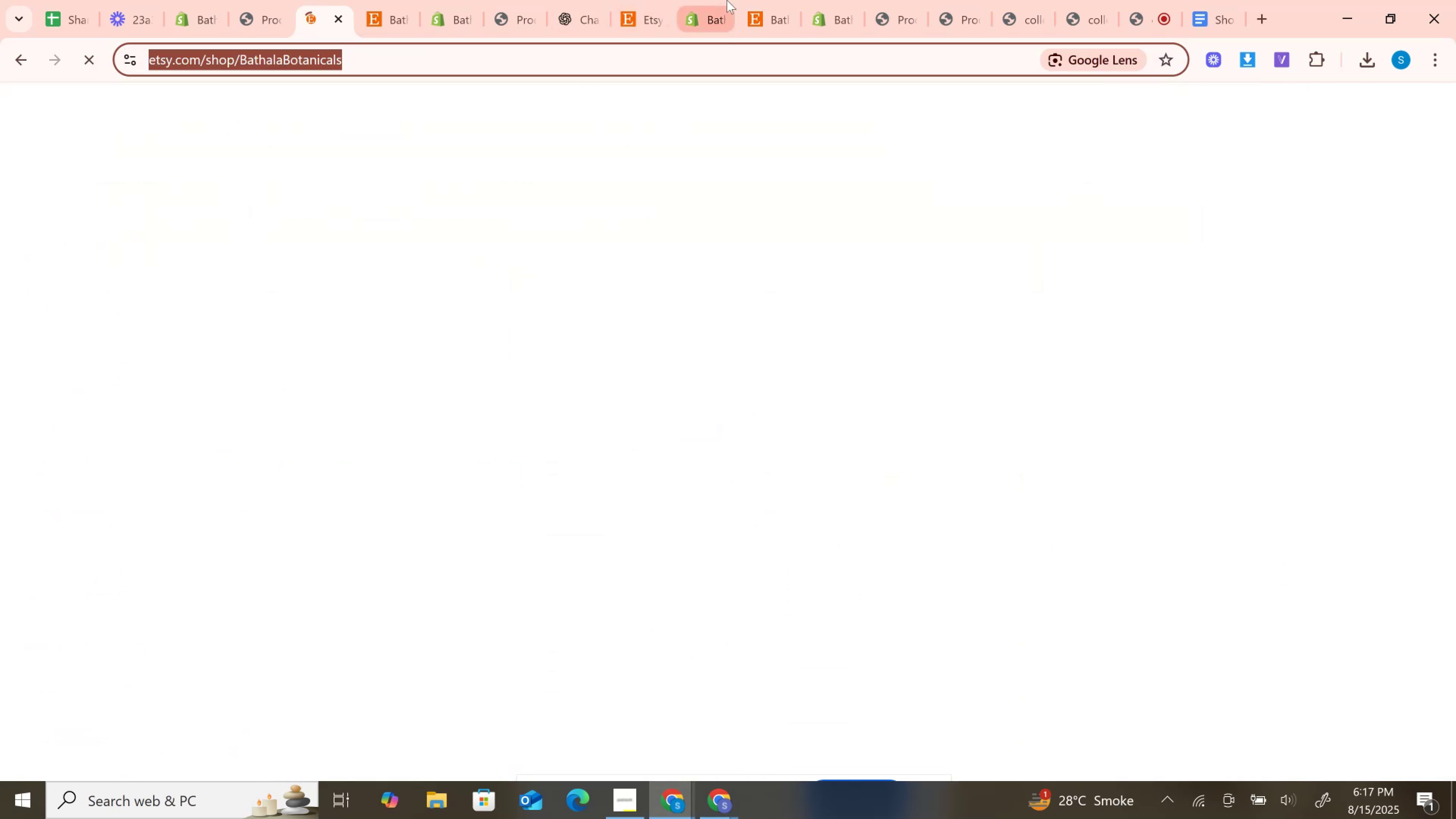 
left_click([727, 0])
 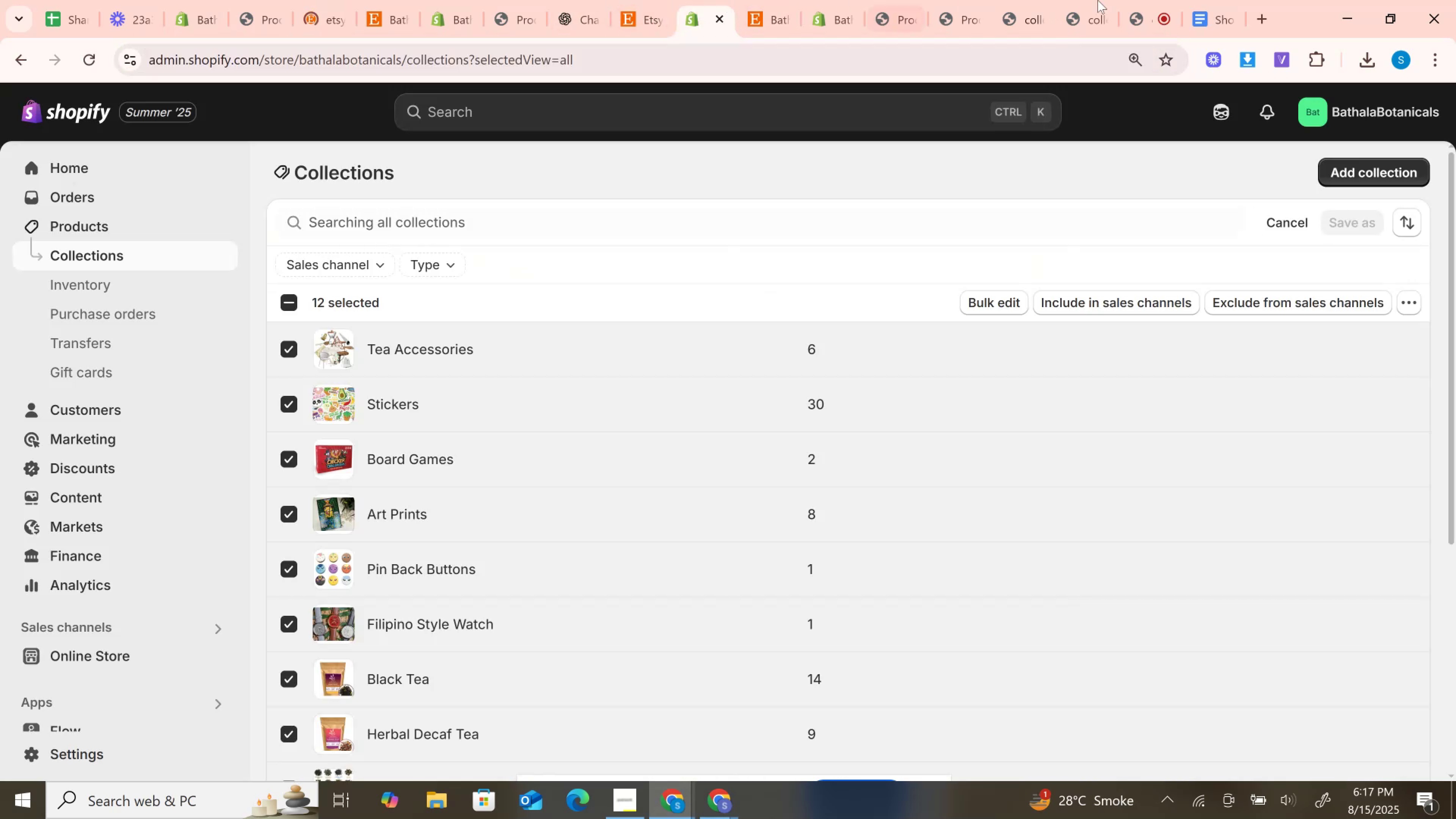 
left_click([1125, 0])
 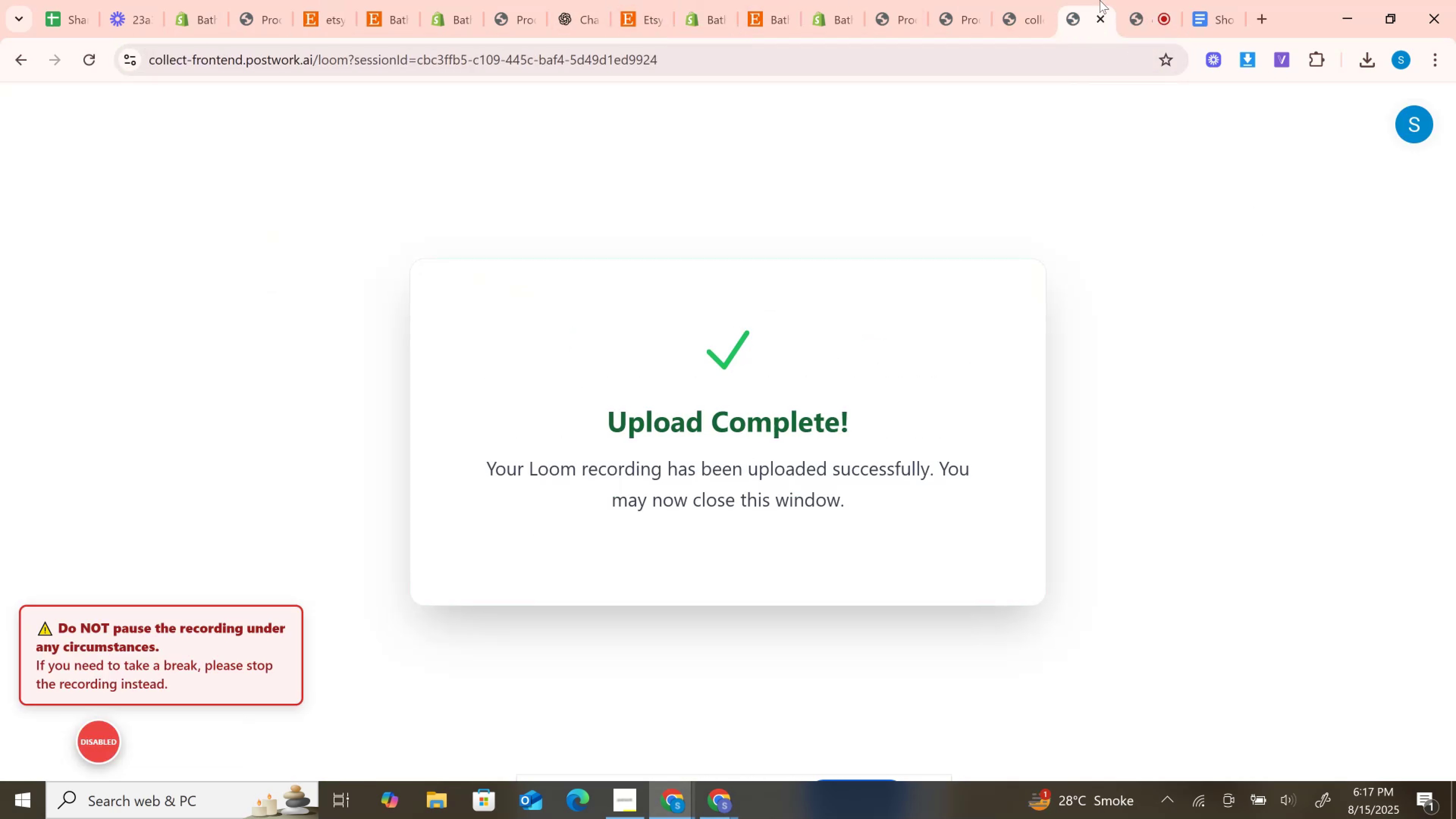 
double_click([1228, 0])
 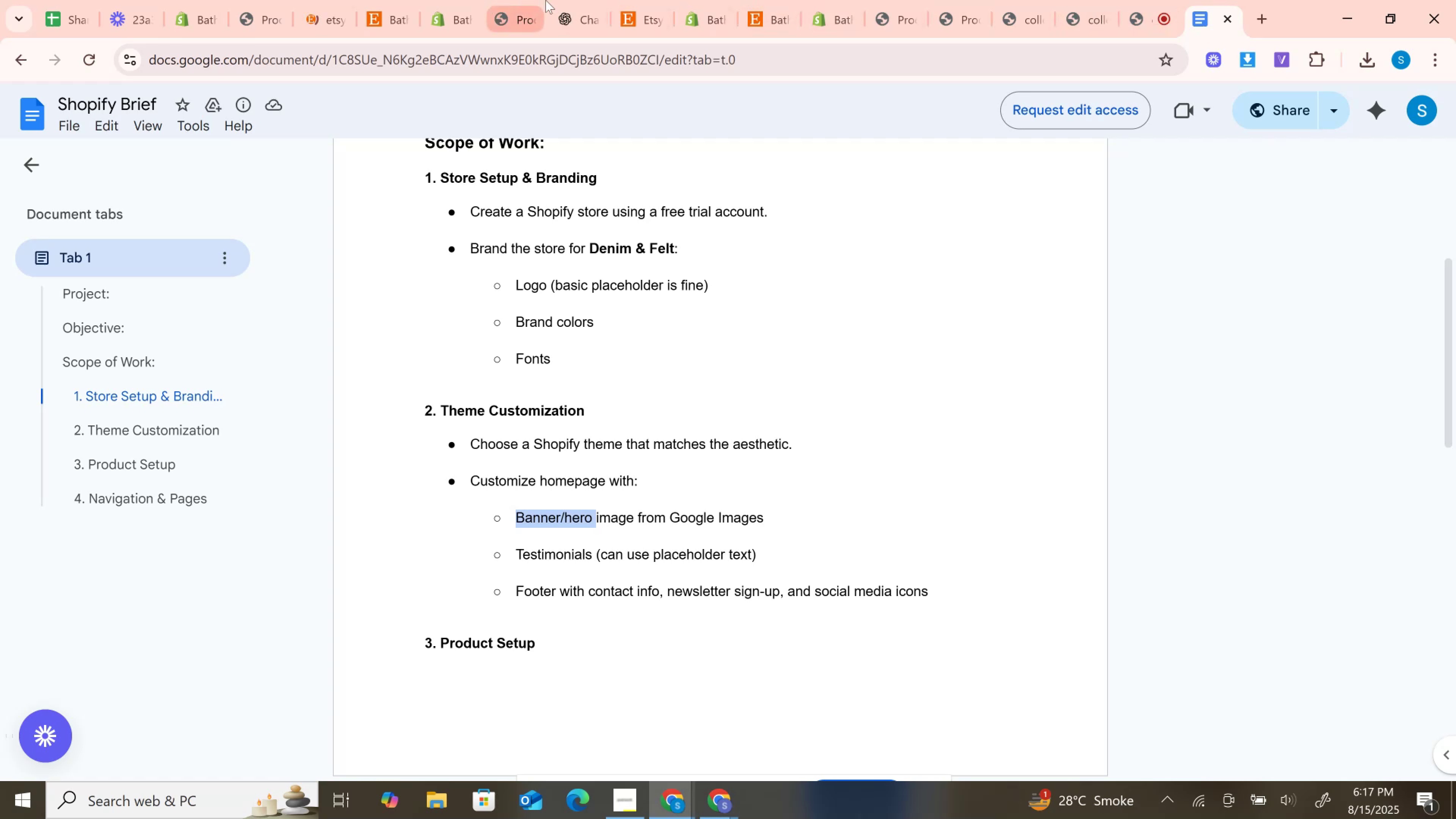 
left_click([595, 0])
 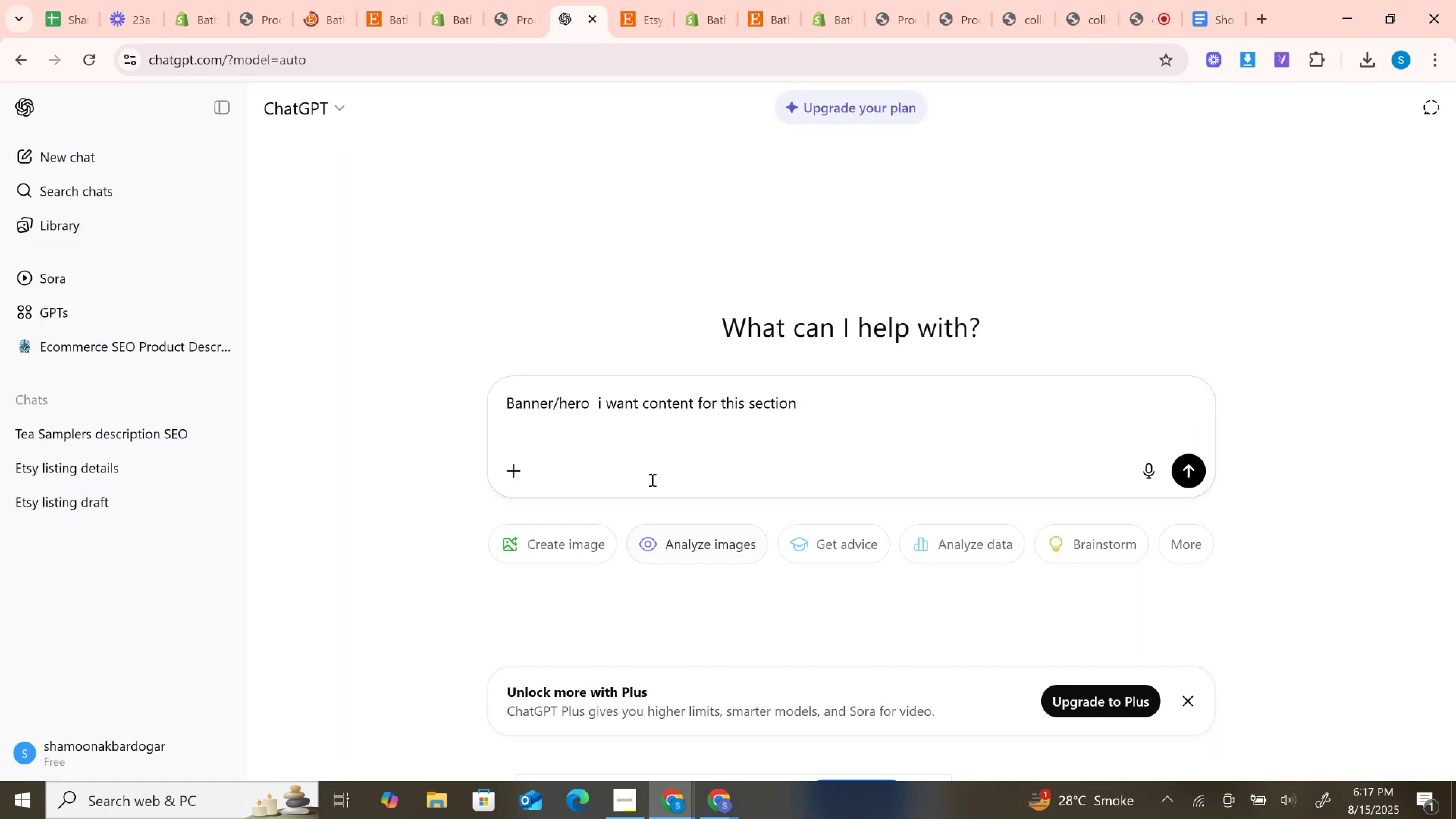 
key(Control+V)
 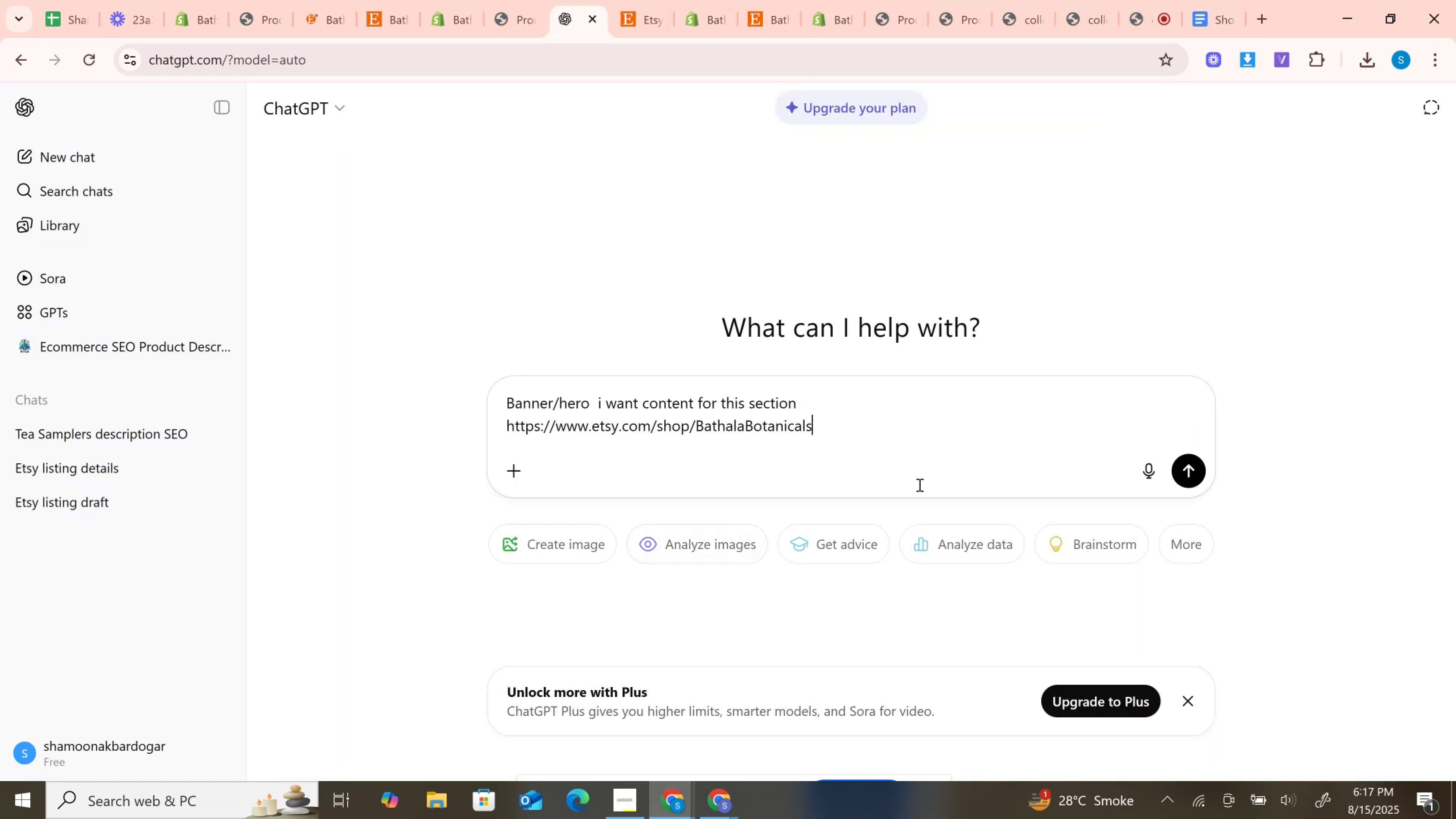 
key(Shift+Enter)
 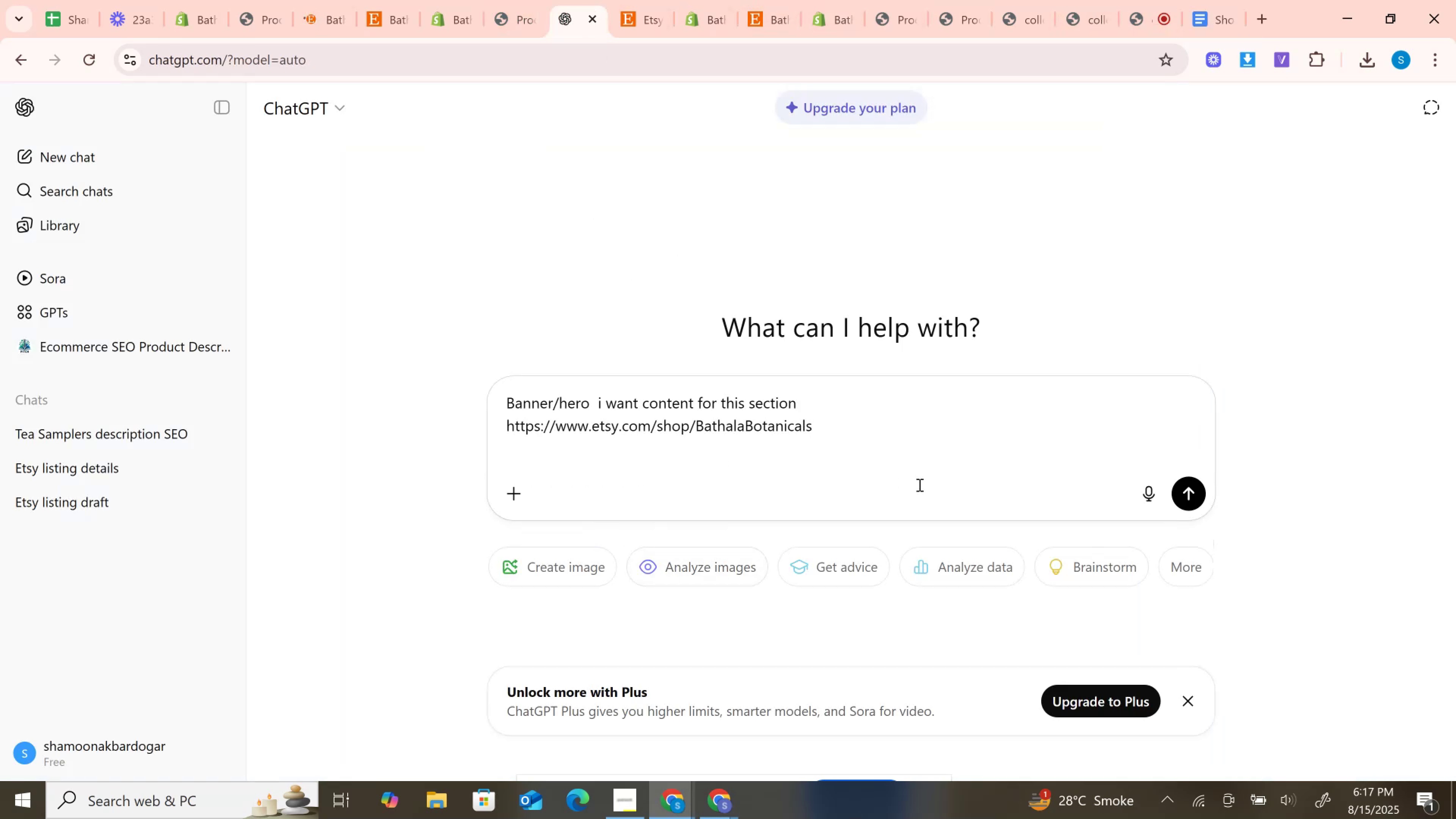 
type(c)
key(Backspace)
type(create this site on shopify )
 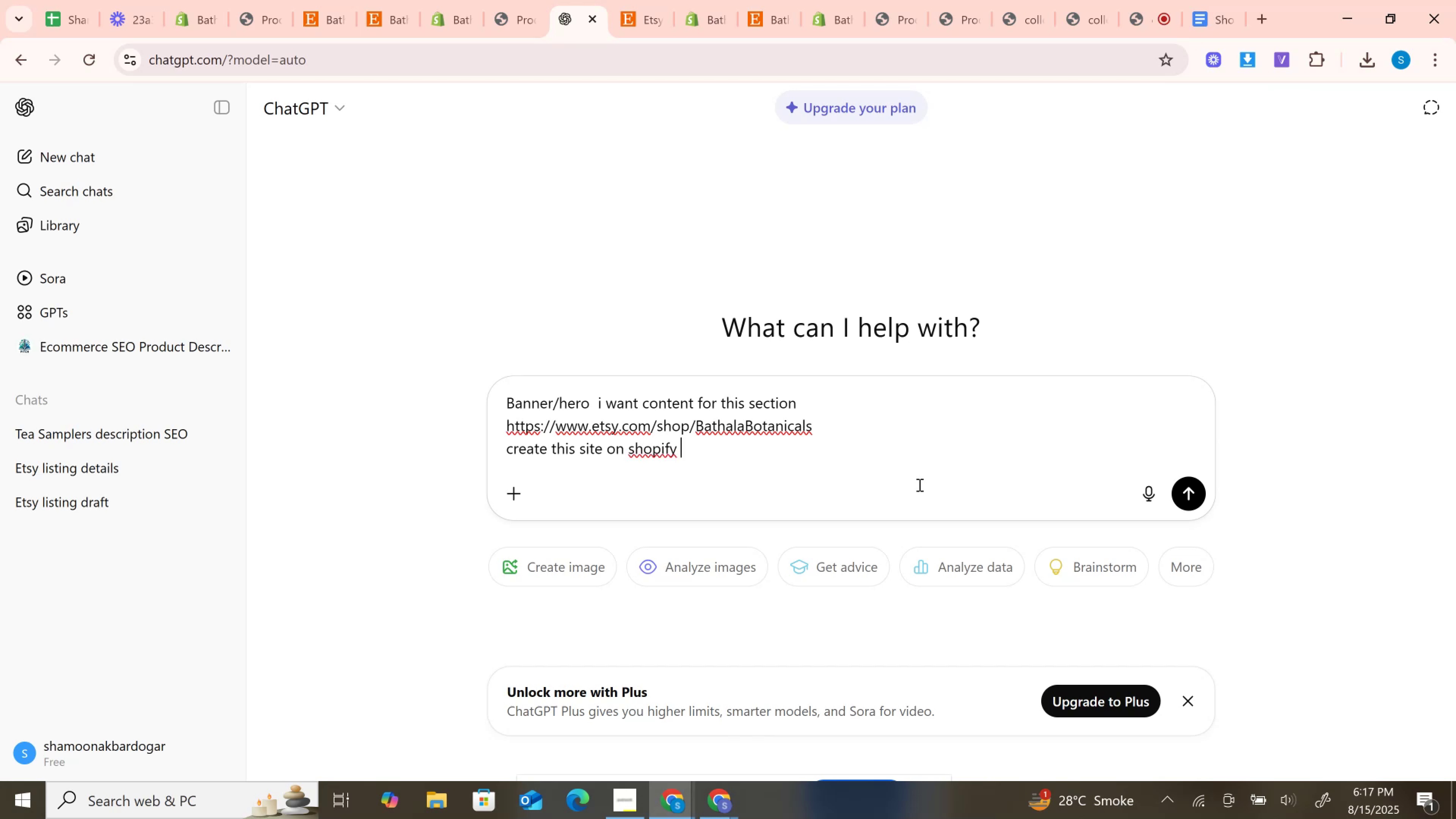 
key(Shift+Enter)
 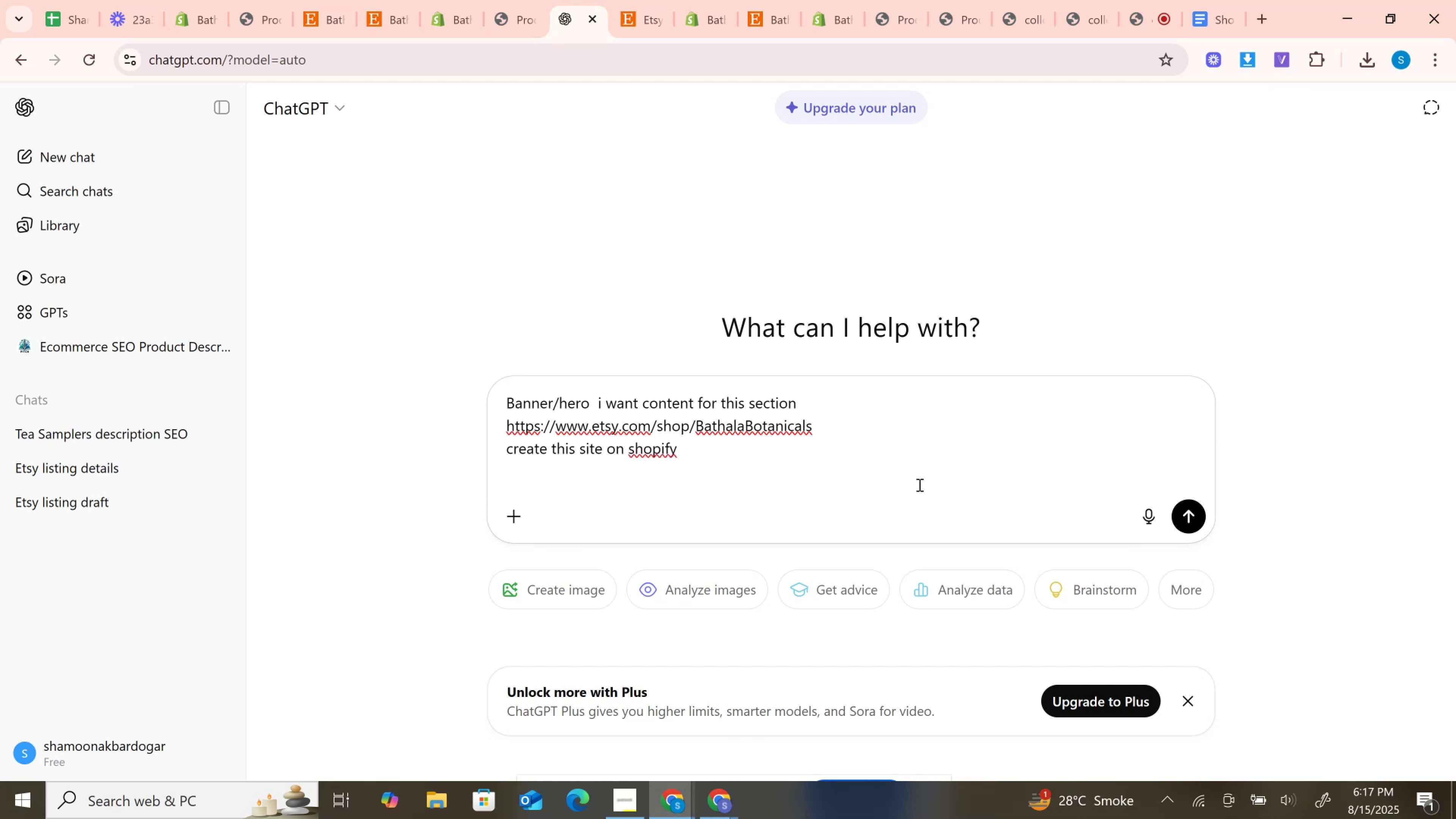 
key(Enter)
 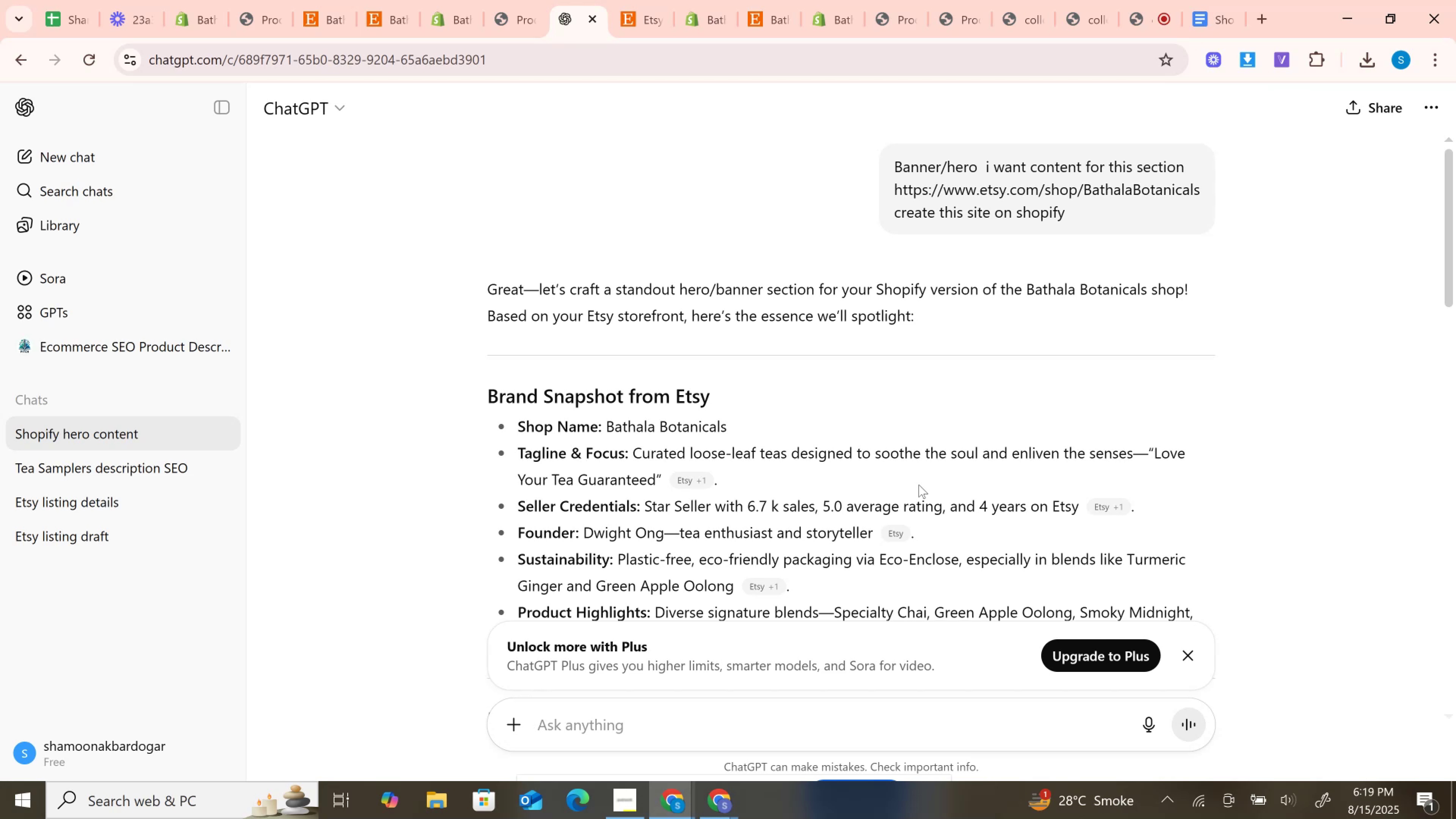 
wait(71.35)
 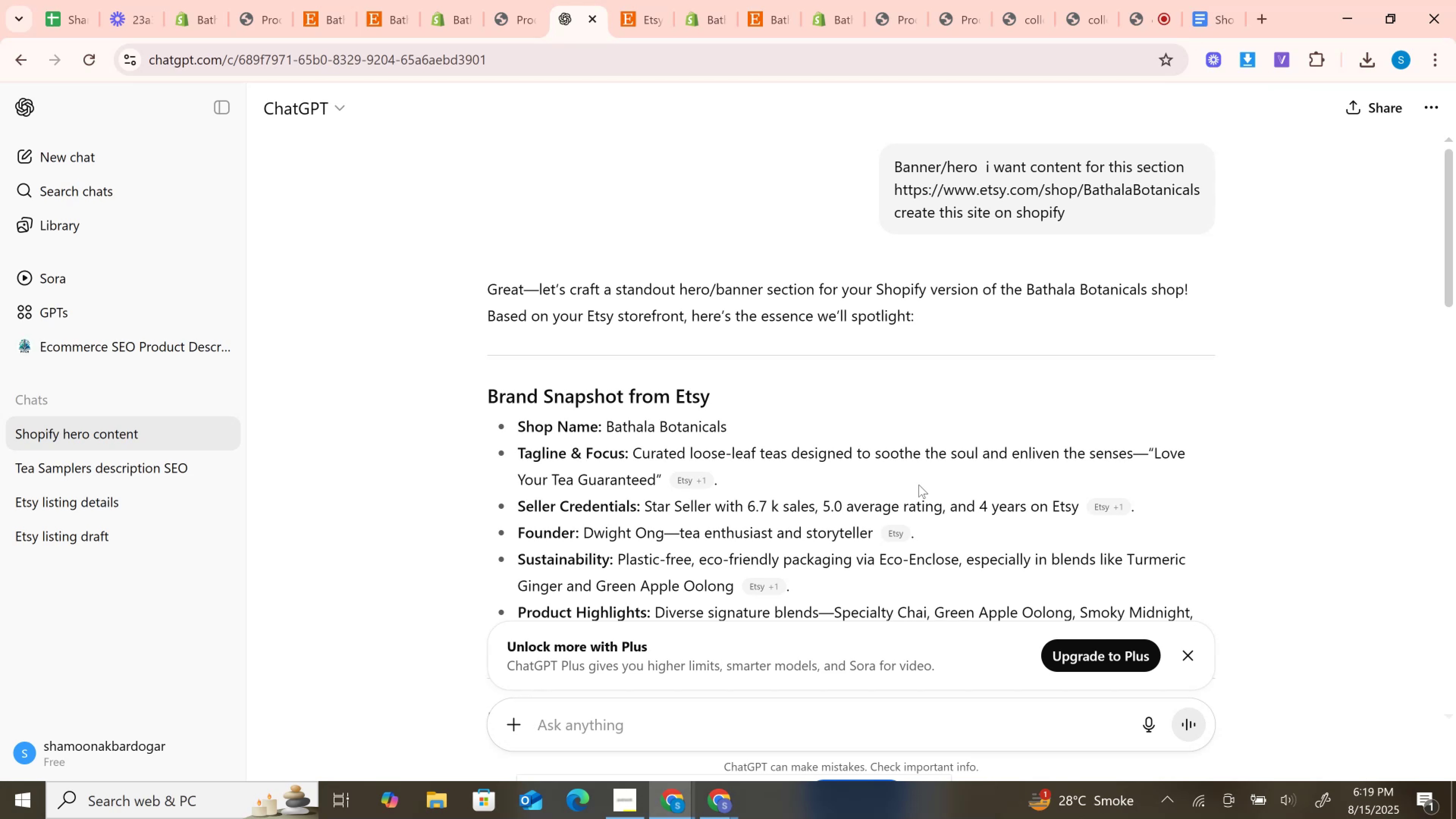 
scroll: coordinate [789, 351], scroll_direction: down, amount: 2.0
 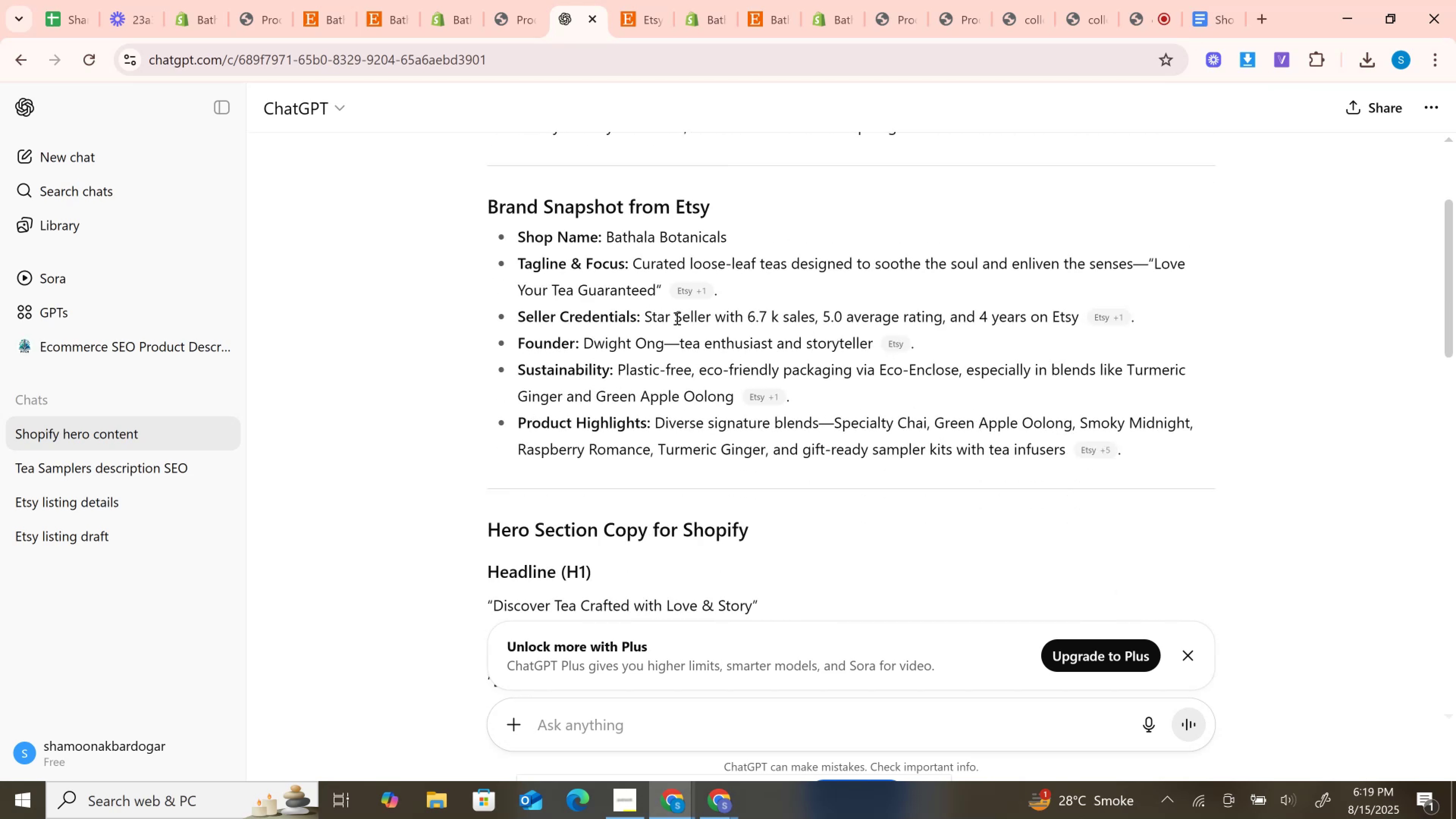 
wait(6.32)
 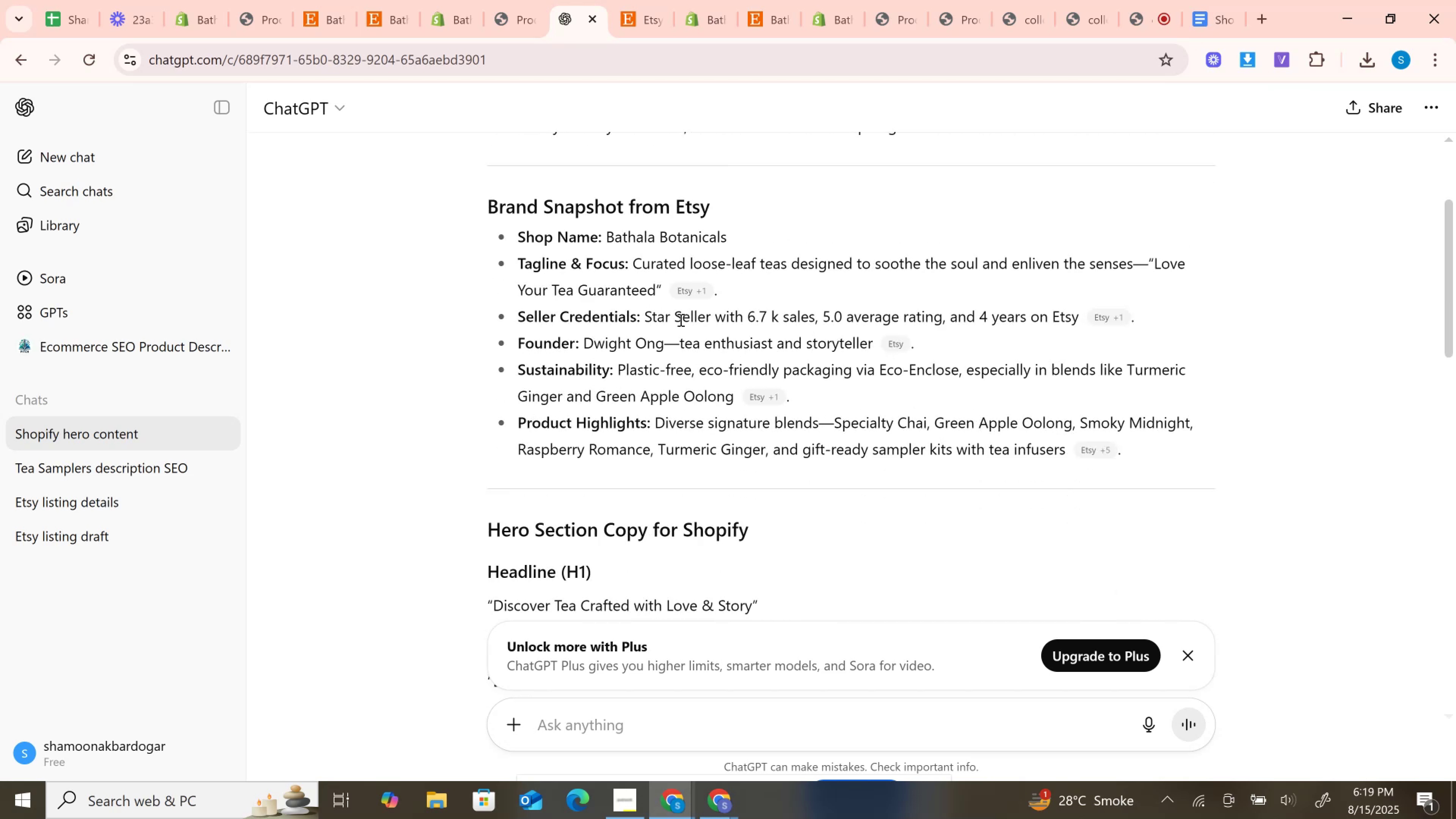 
scroll: coordinate [682, 257], scroll_direction: down, amount: 2.0
 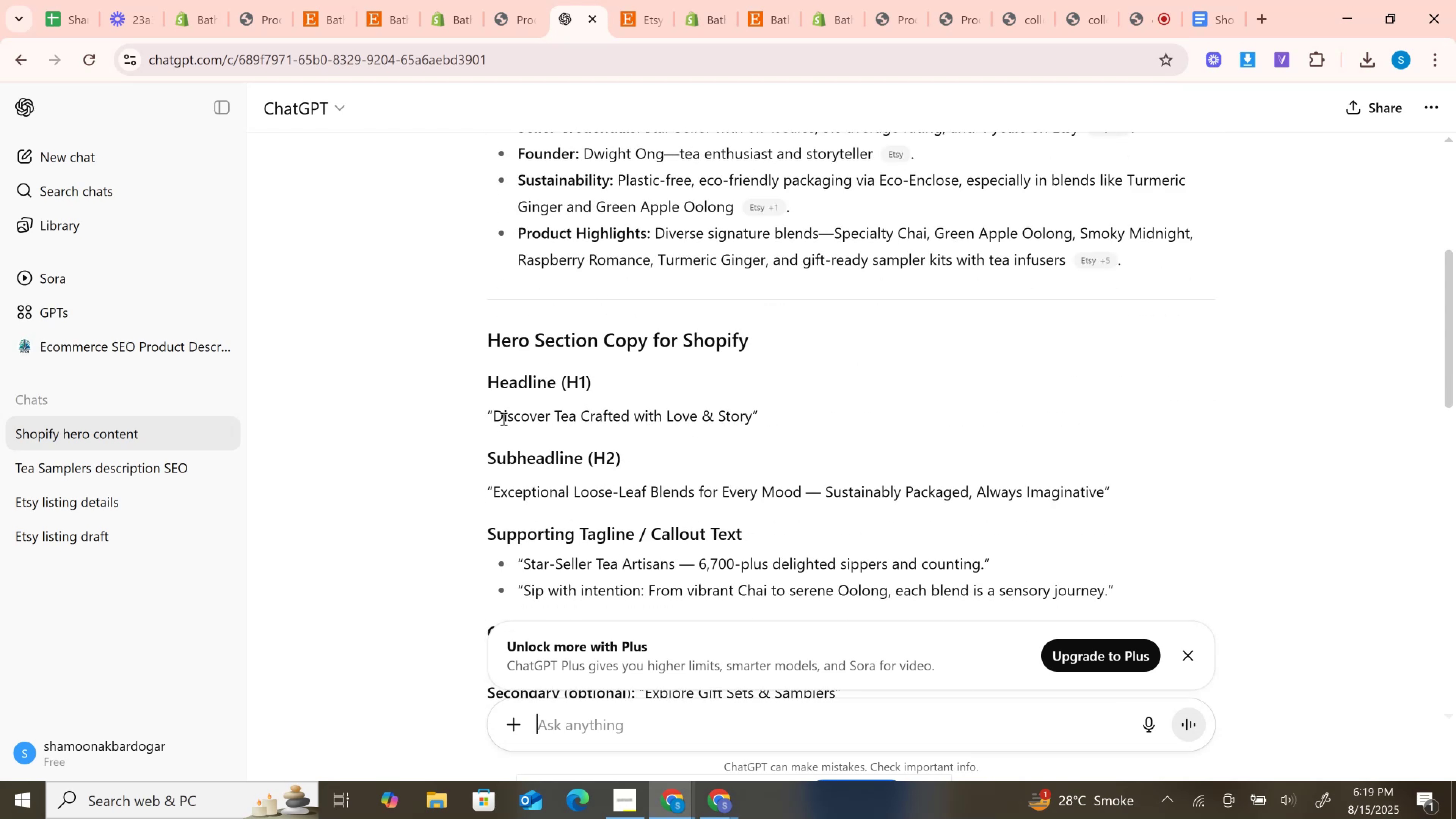 
left_click_drag(start_coordinate=[492, 417], to_coordinate=[752, 427])
 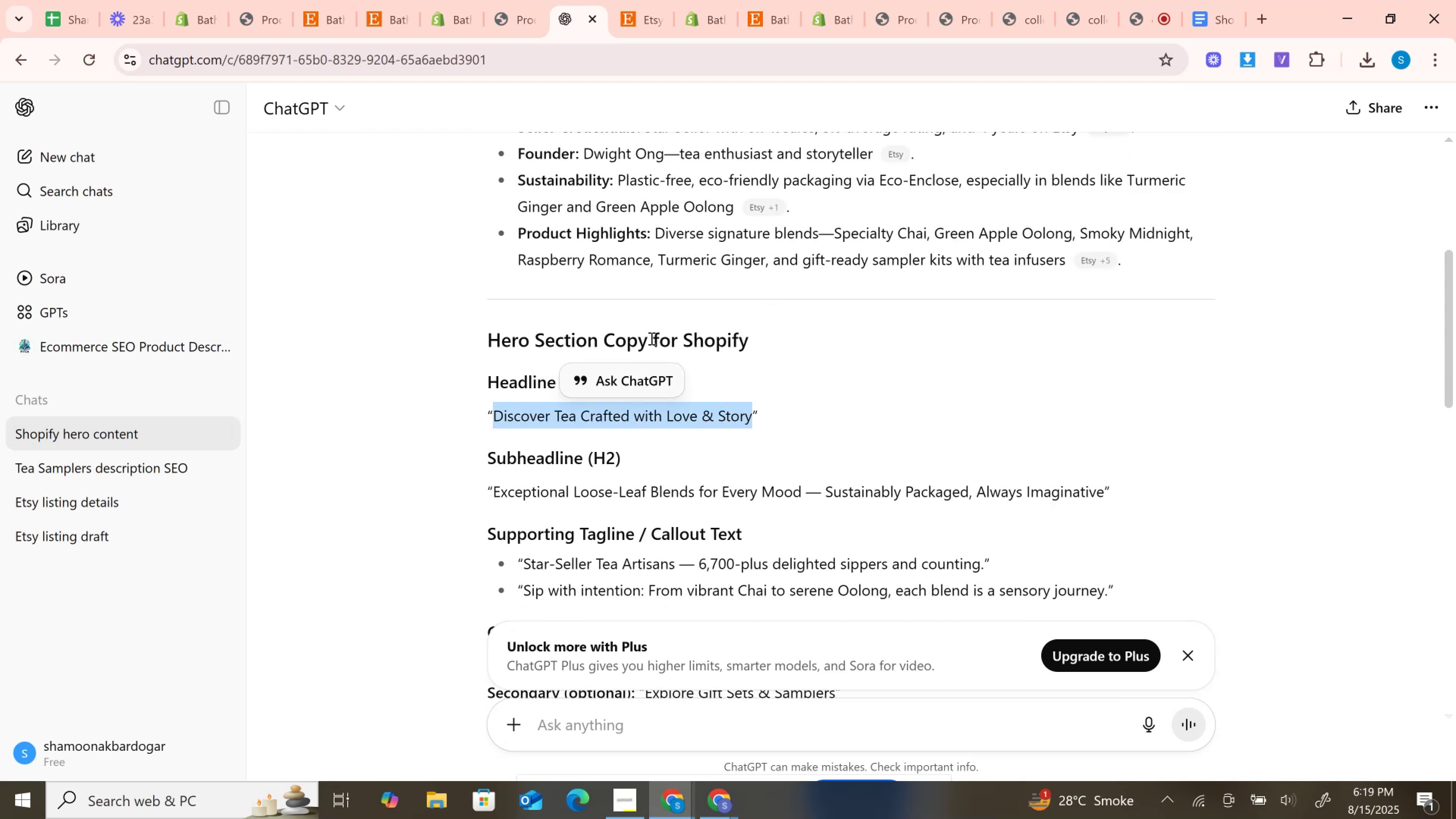 
key(Control+C)
 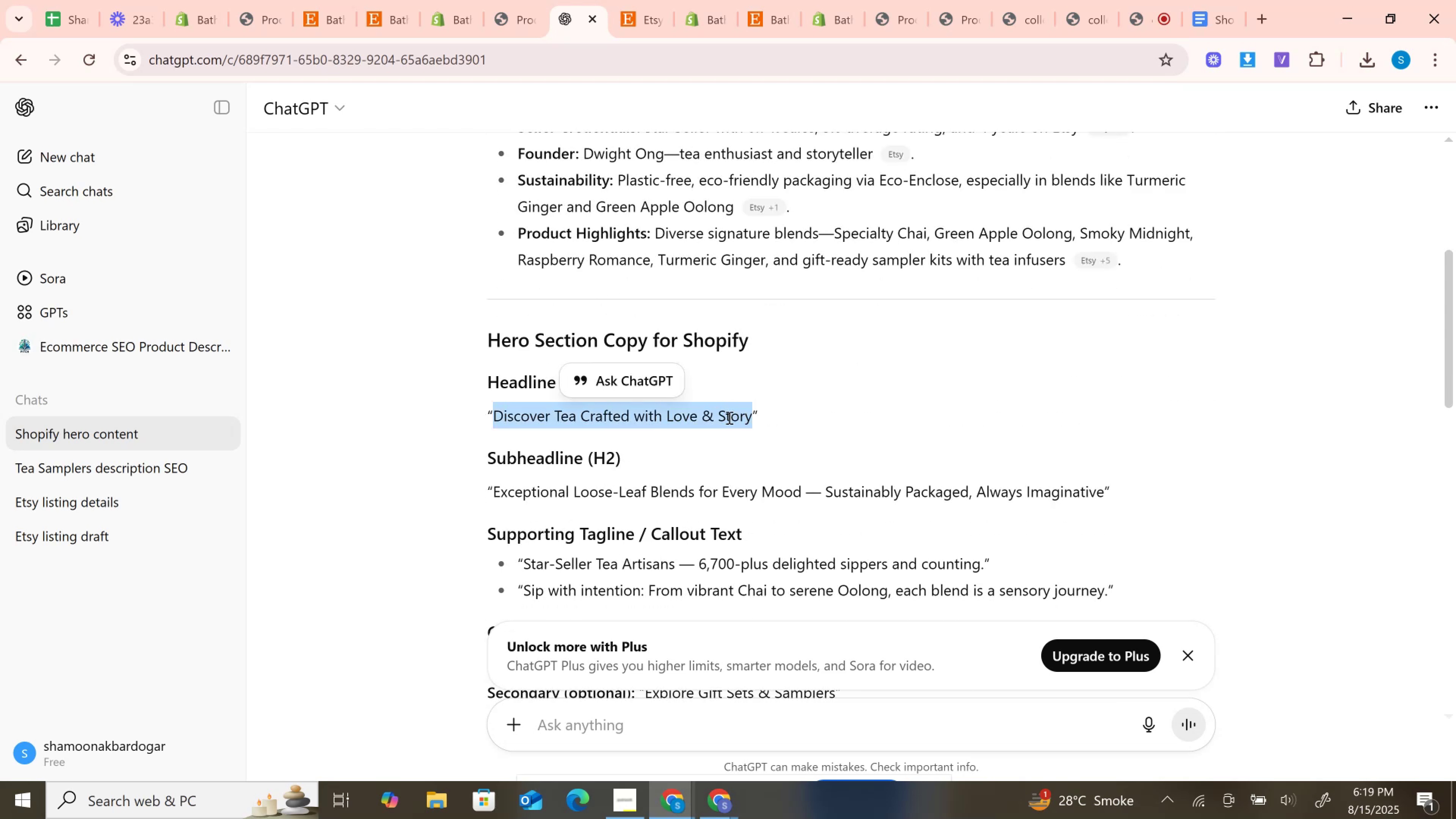 
key(Control+C)
 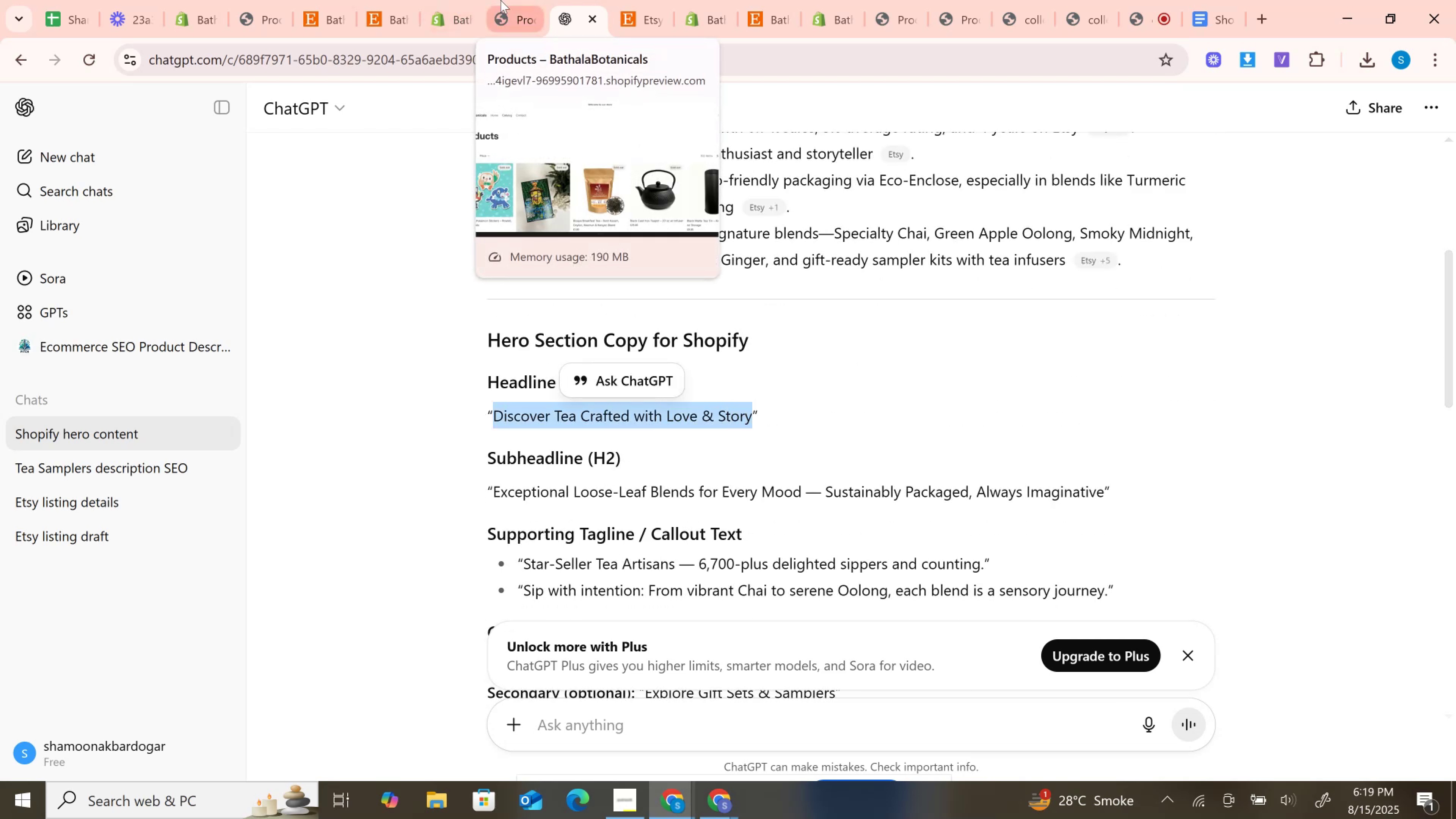 
wait(5.53)
 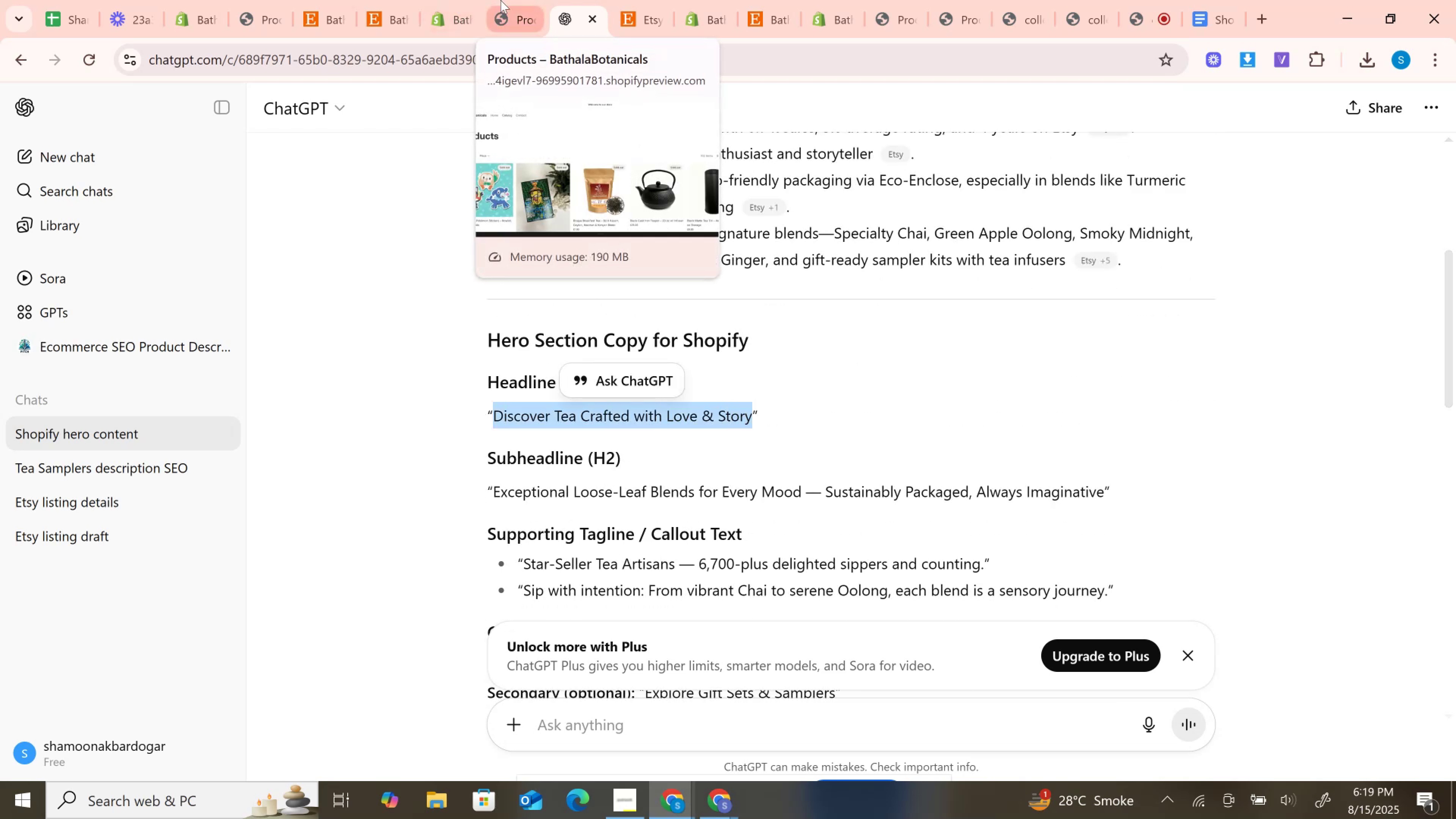 
left_click([500, 0])
 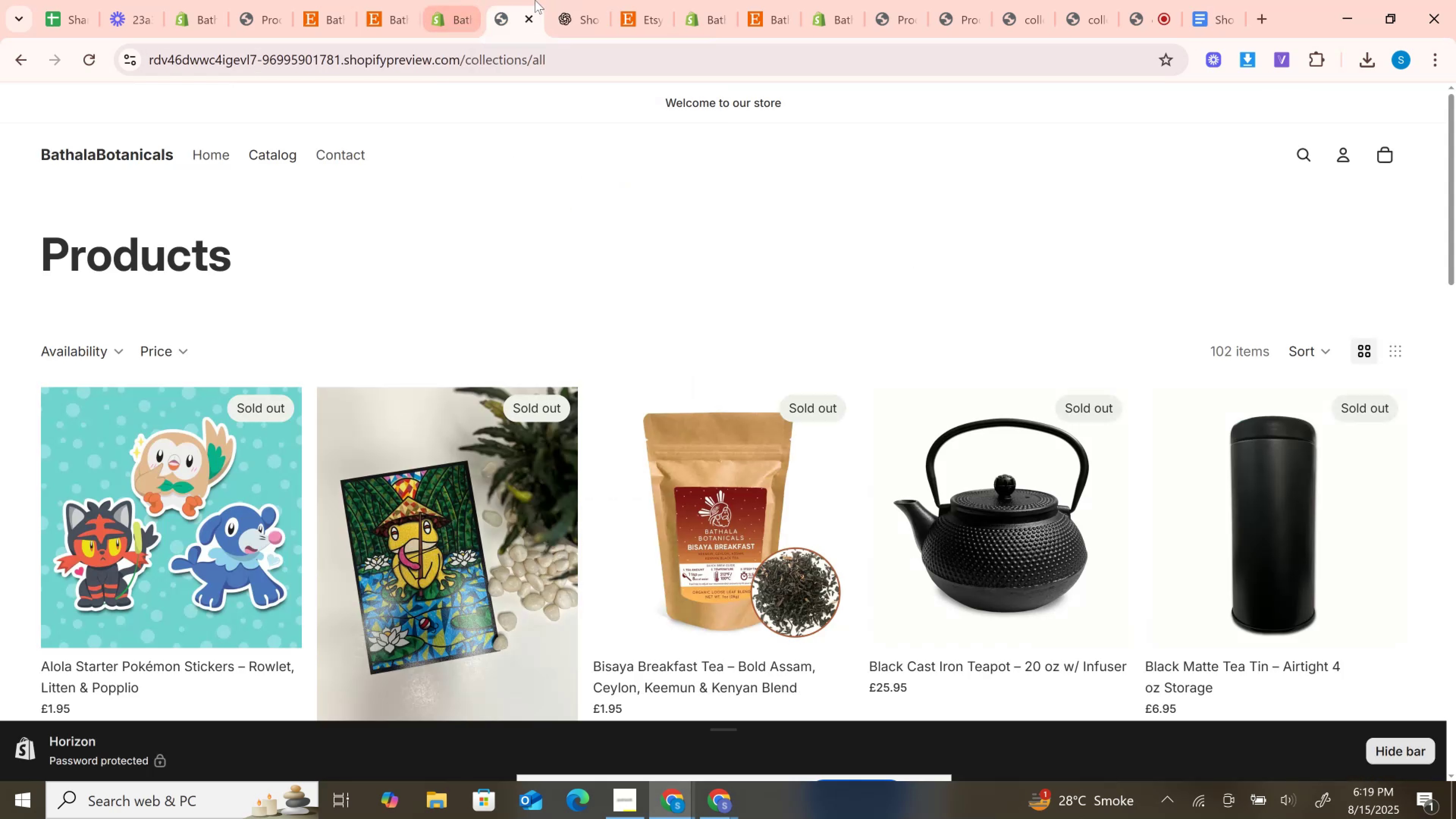 
left_click([575, 0])
 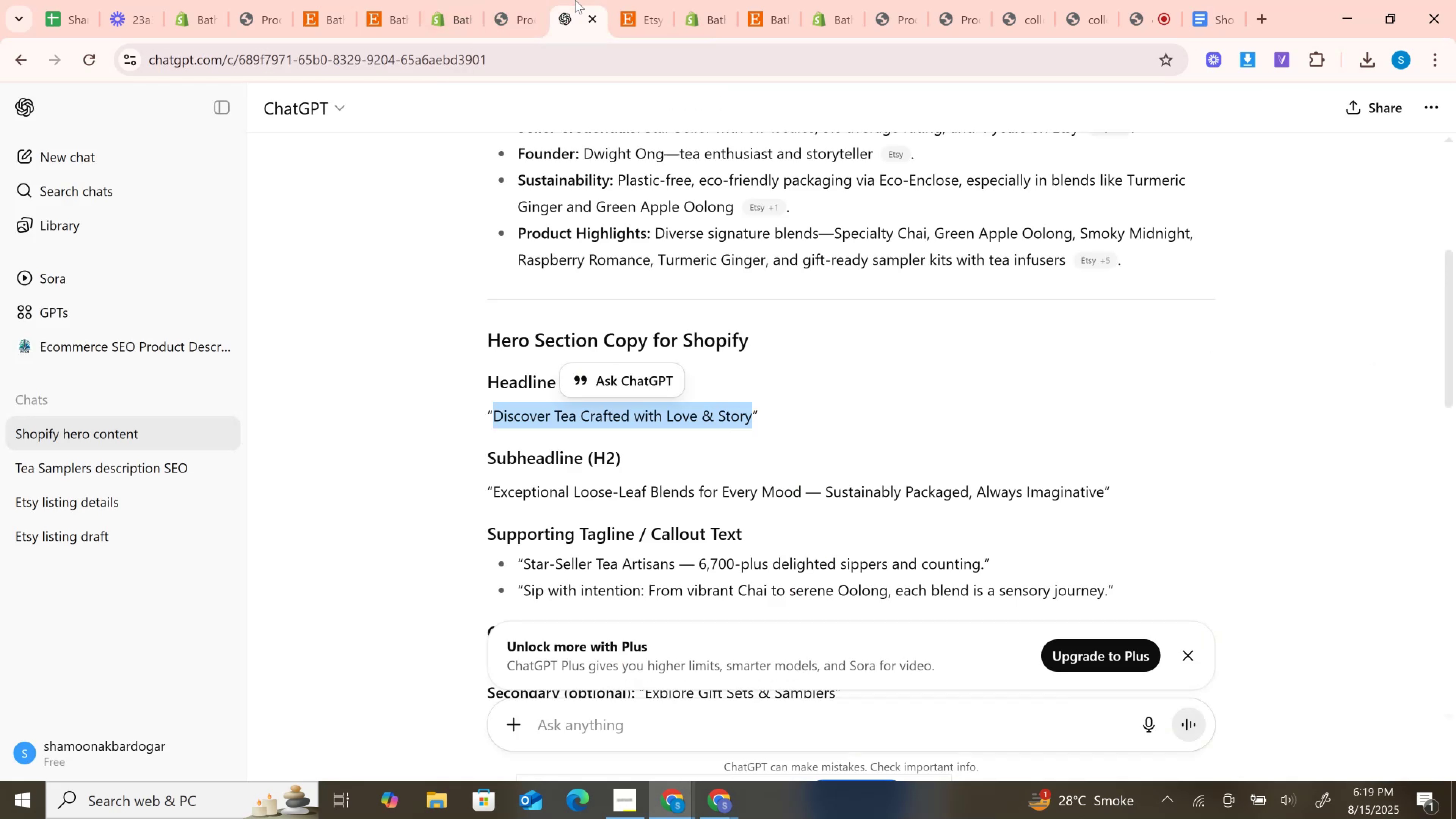 
left_click_drag(start_coordinate=[575, 0], to_coordinate=[526, 0])
 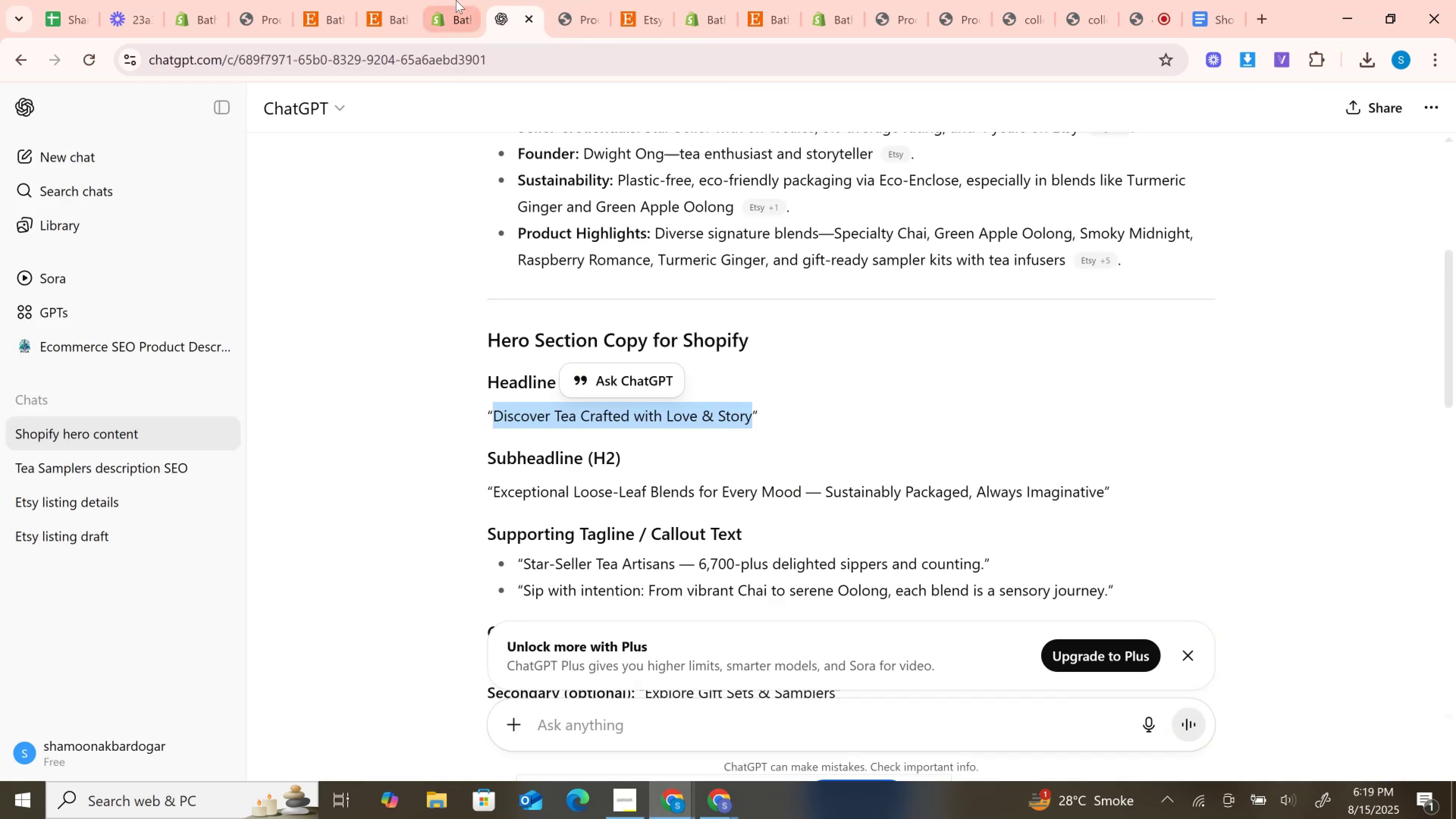 
left_click([456, 0])
 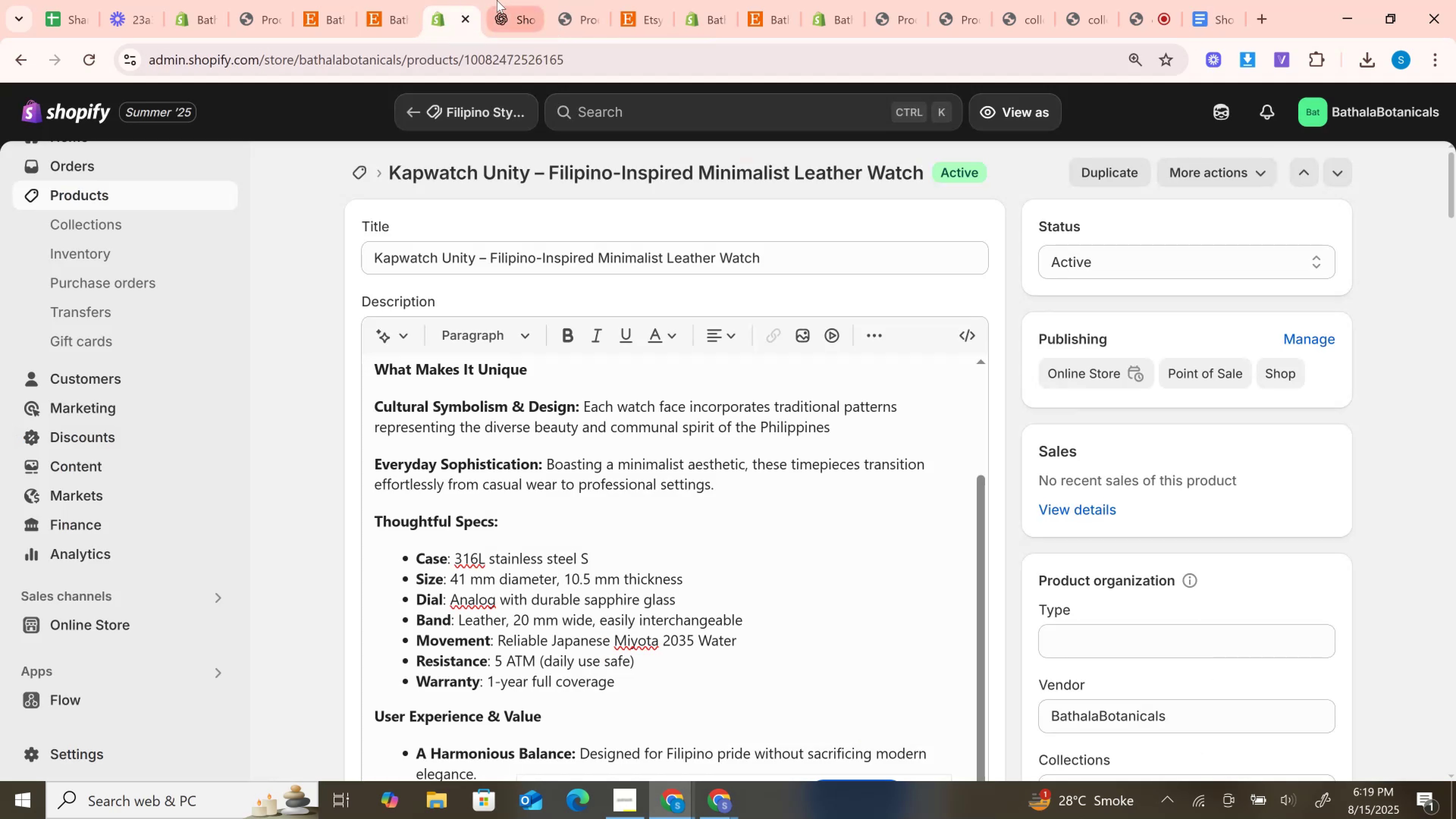 
left_click([497, 0])
 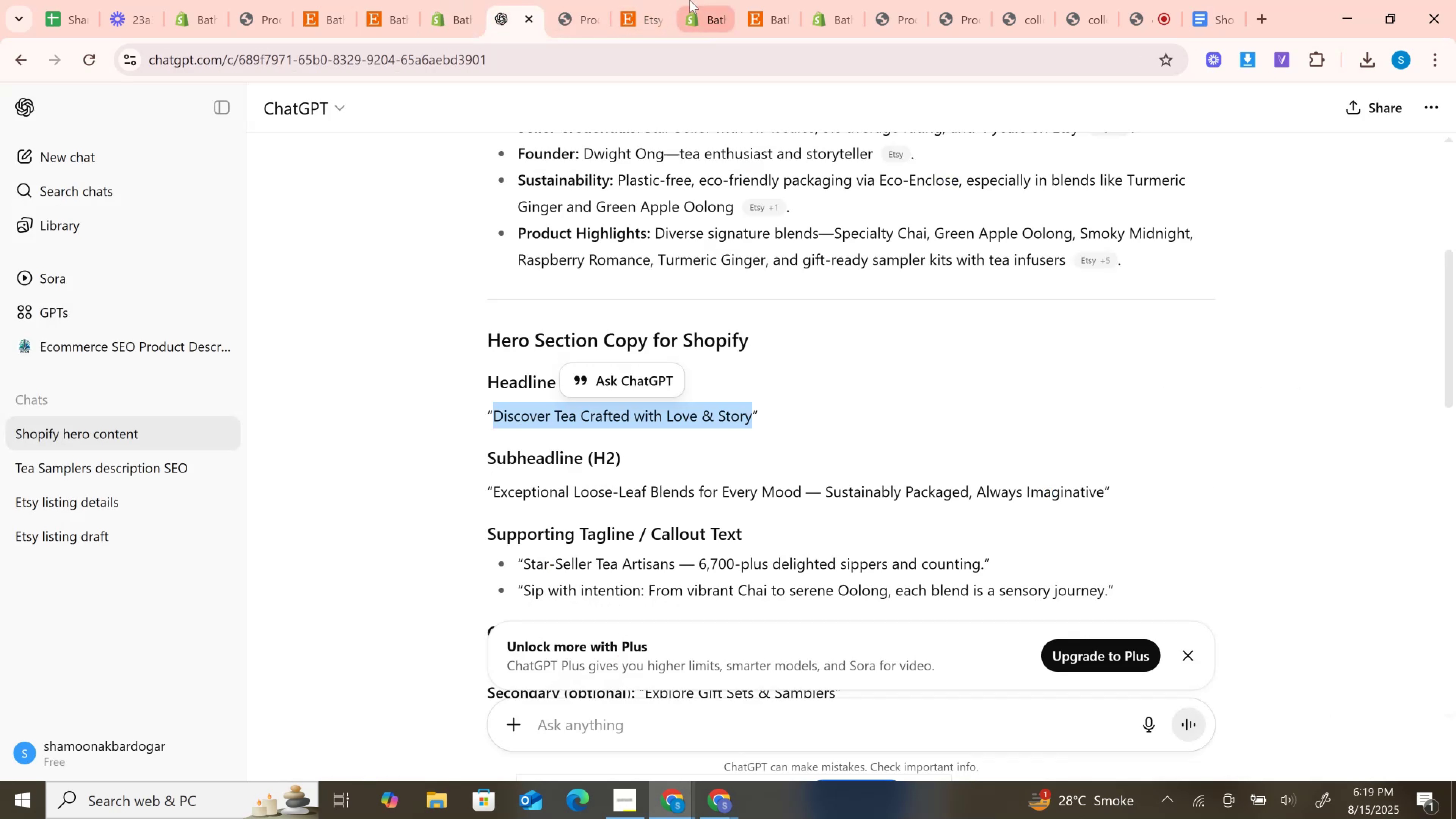 
left_click([690, 0])
 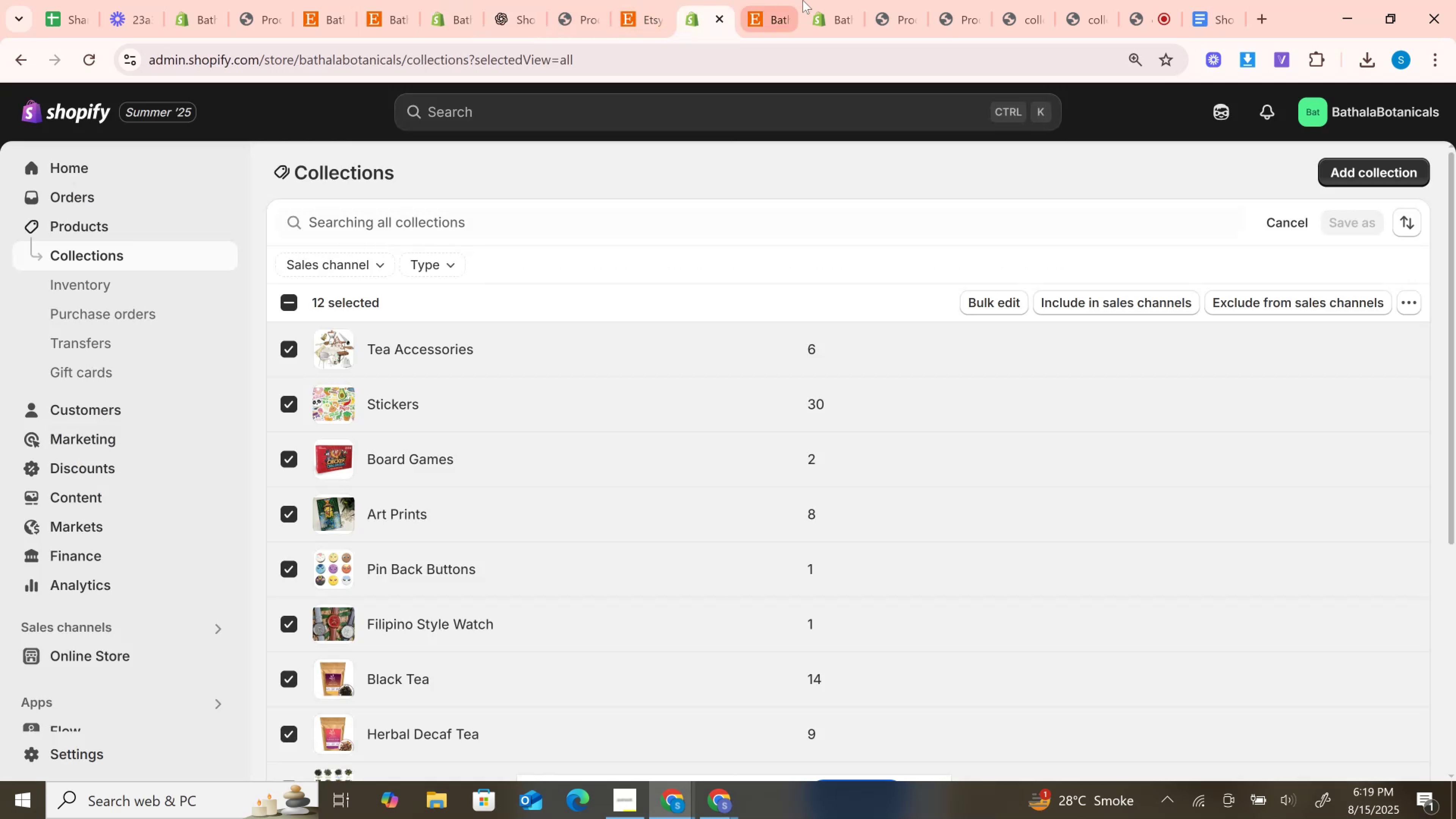 
left_click([803, 0])
 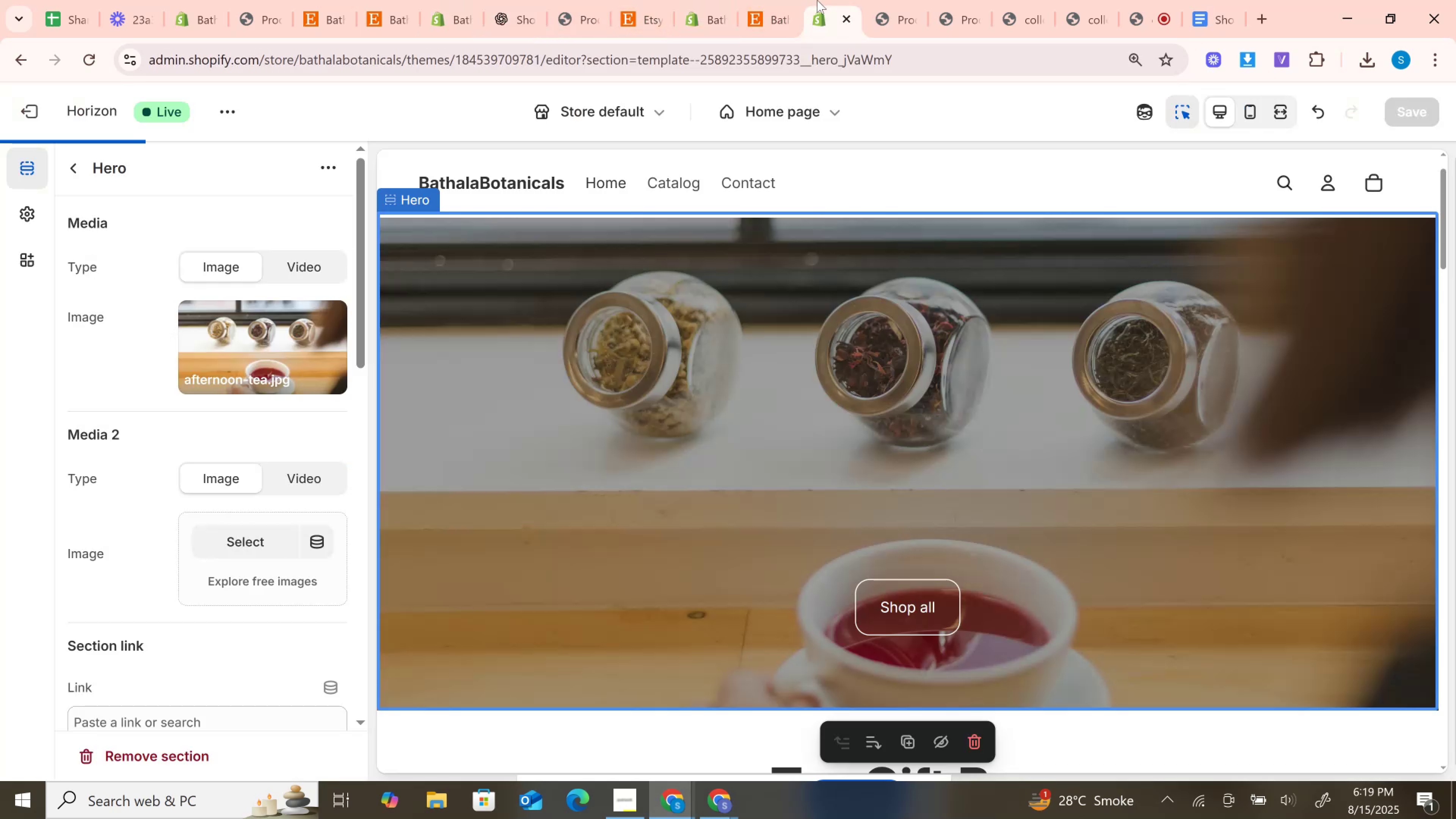 
left_click_drag(start_coordinate=[817, 0], to_coordinate=[485, 0])
 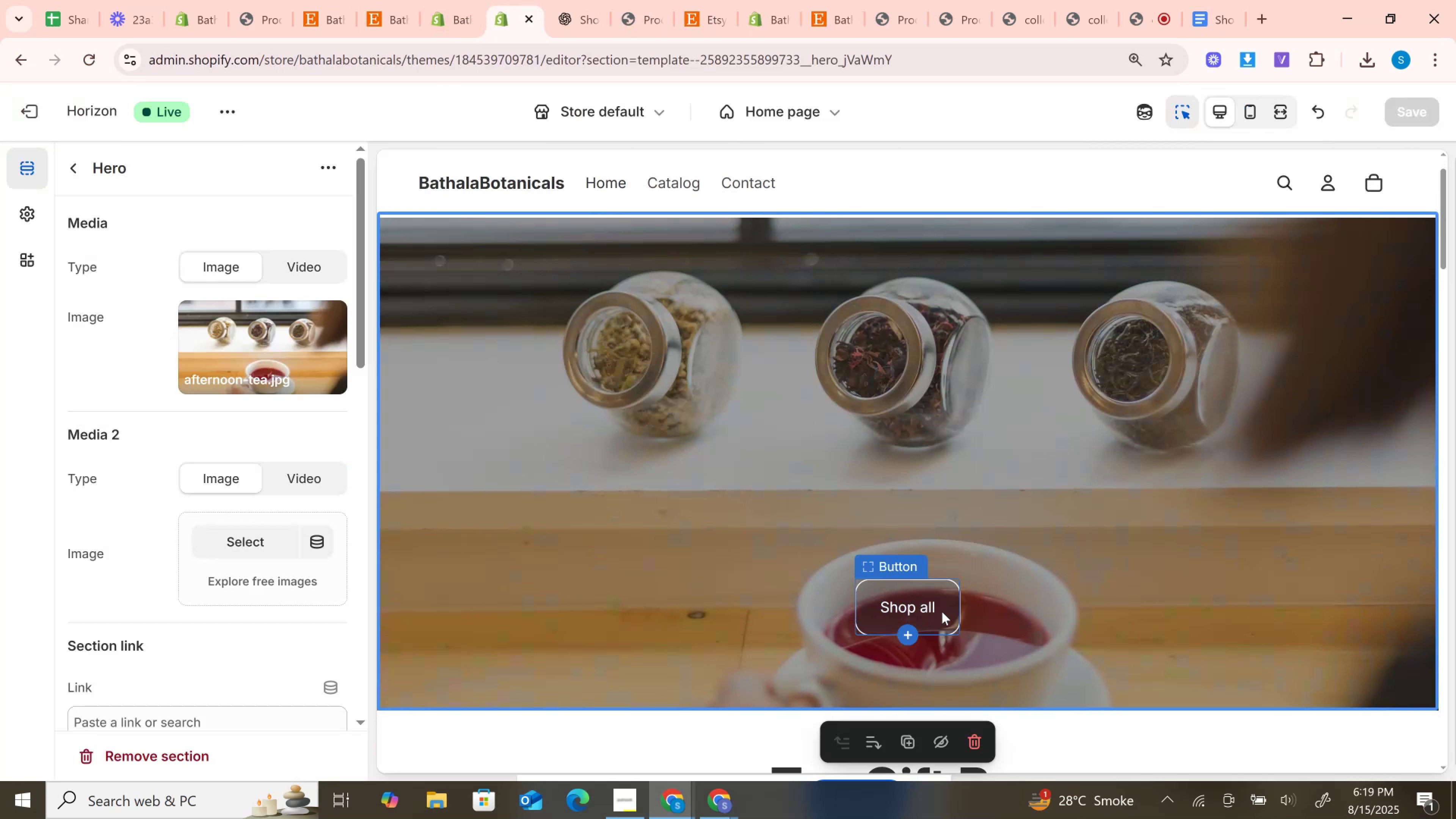 
left_click([920, 574])
 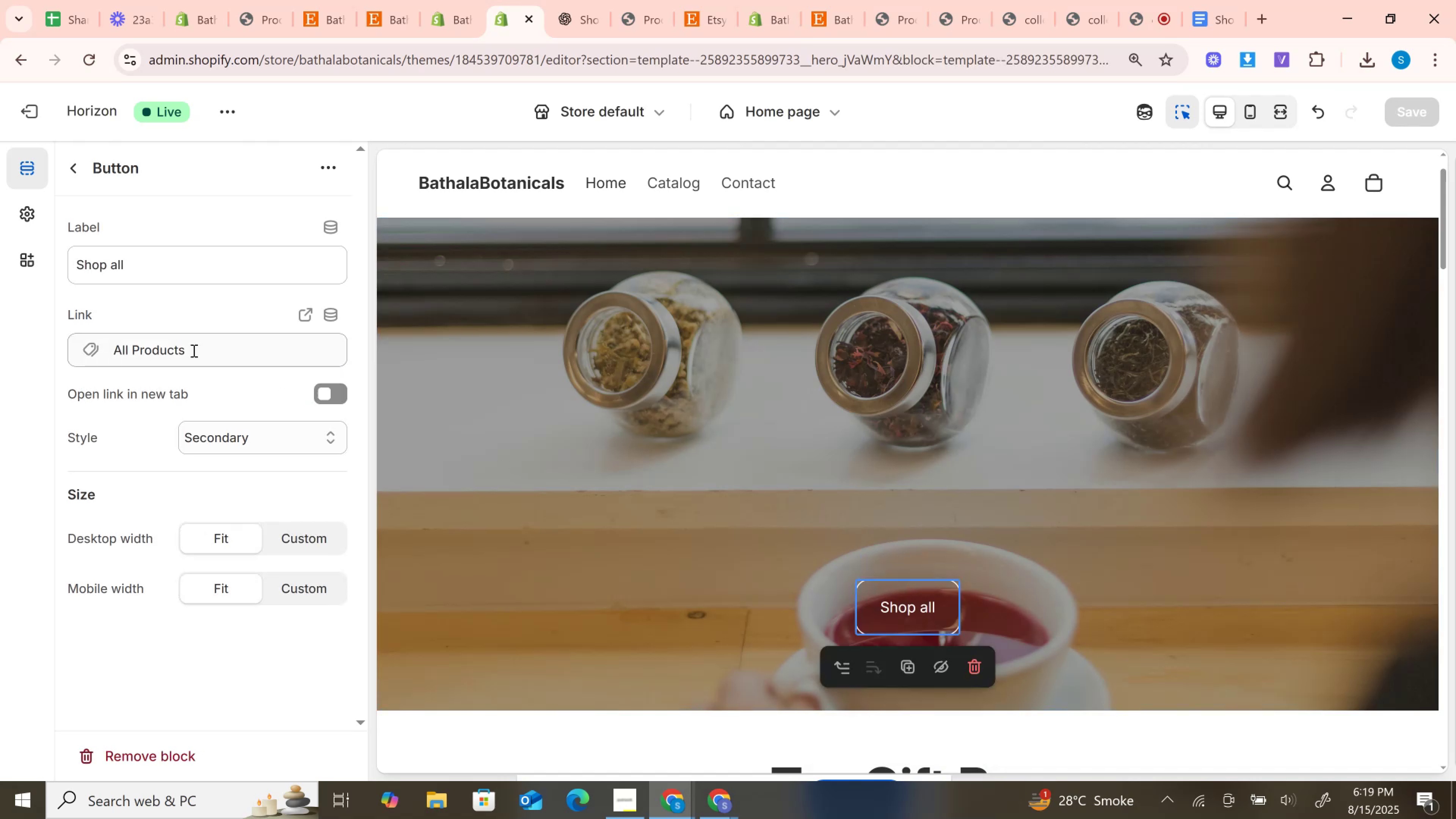 
left_click([66, 171])
 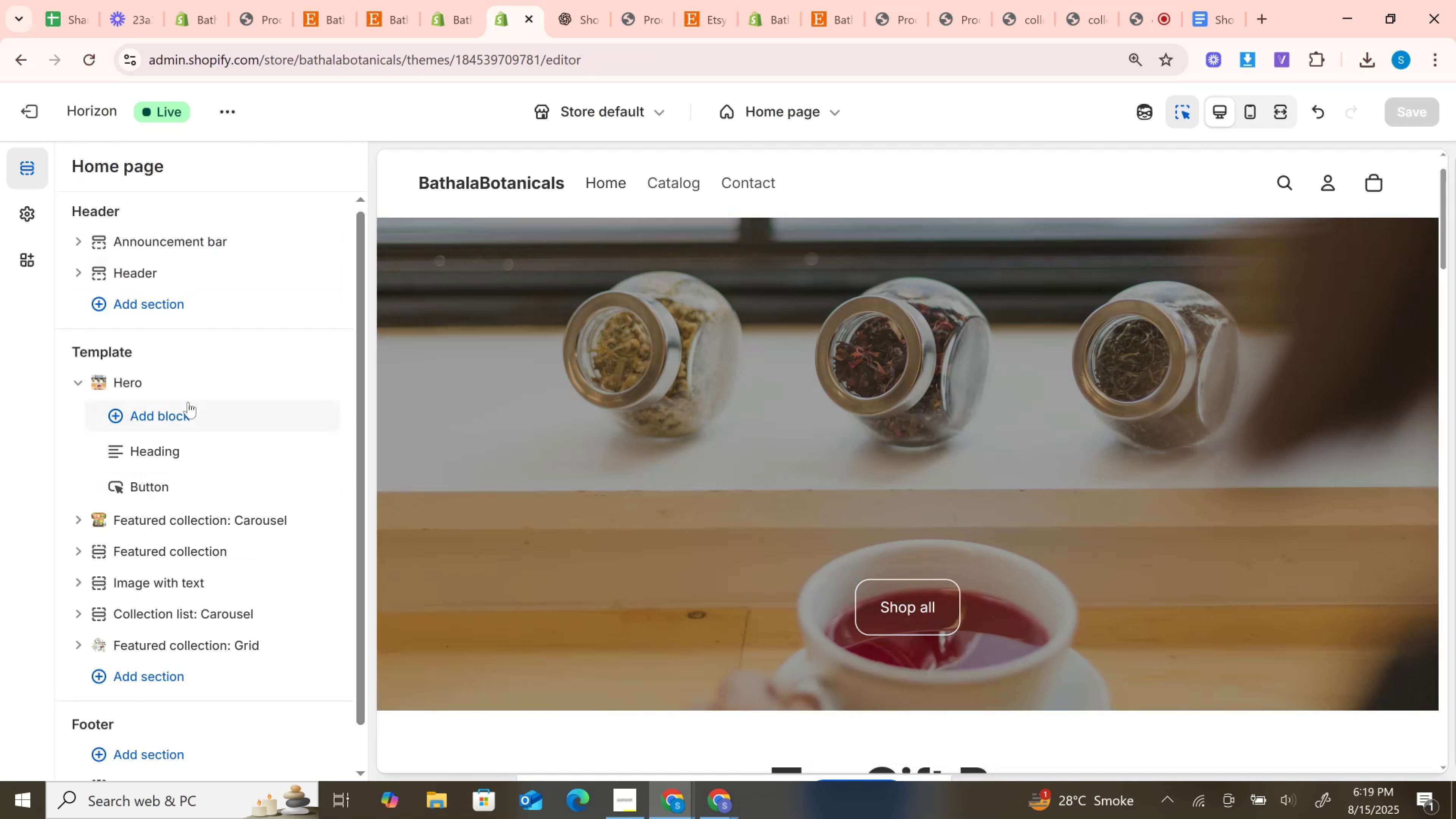 
left_click([191, 414])
 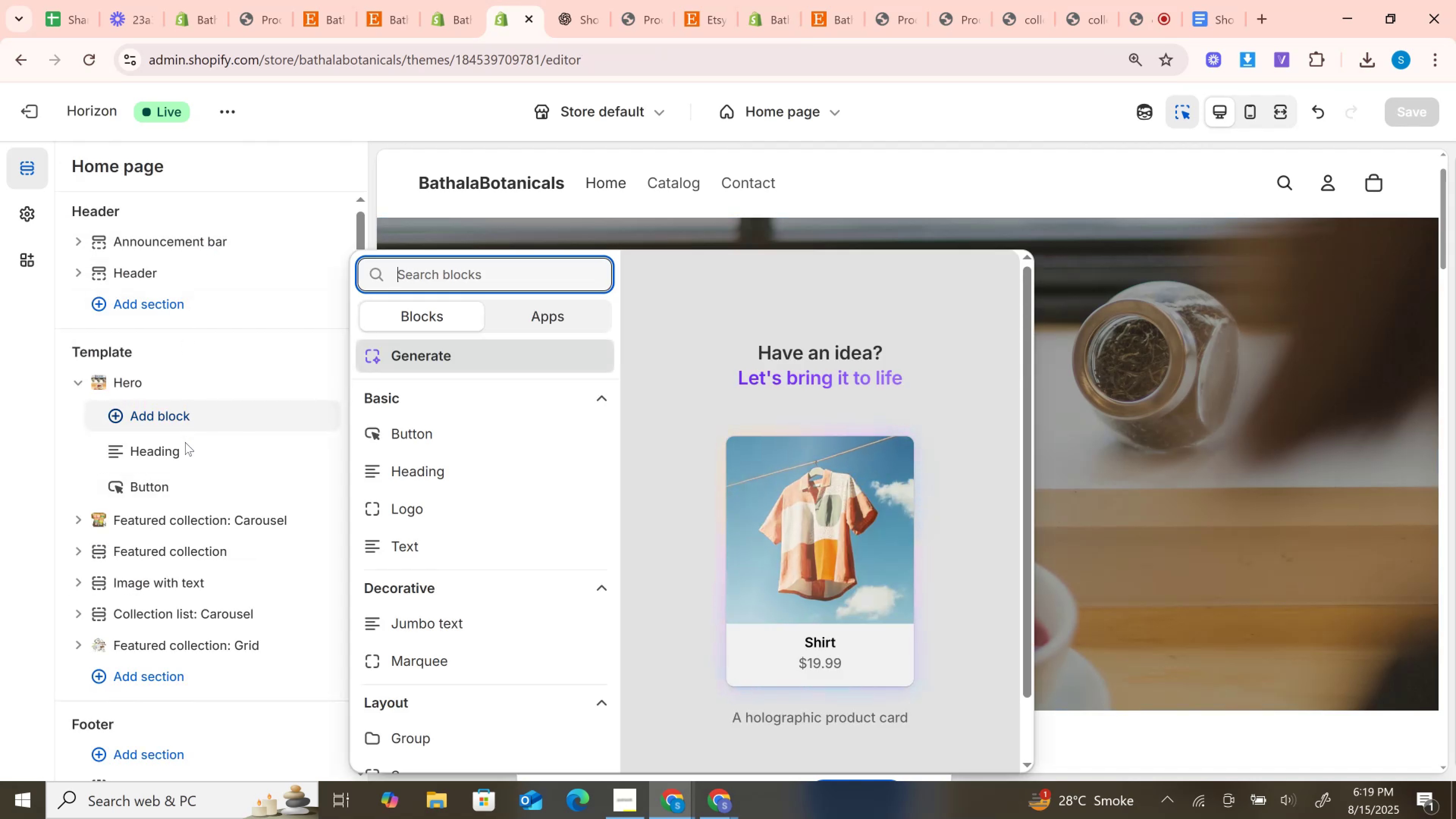 
left_click([184, 448])
 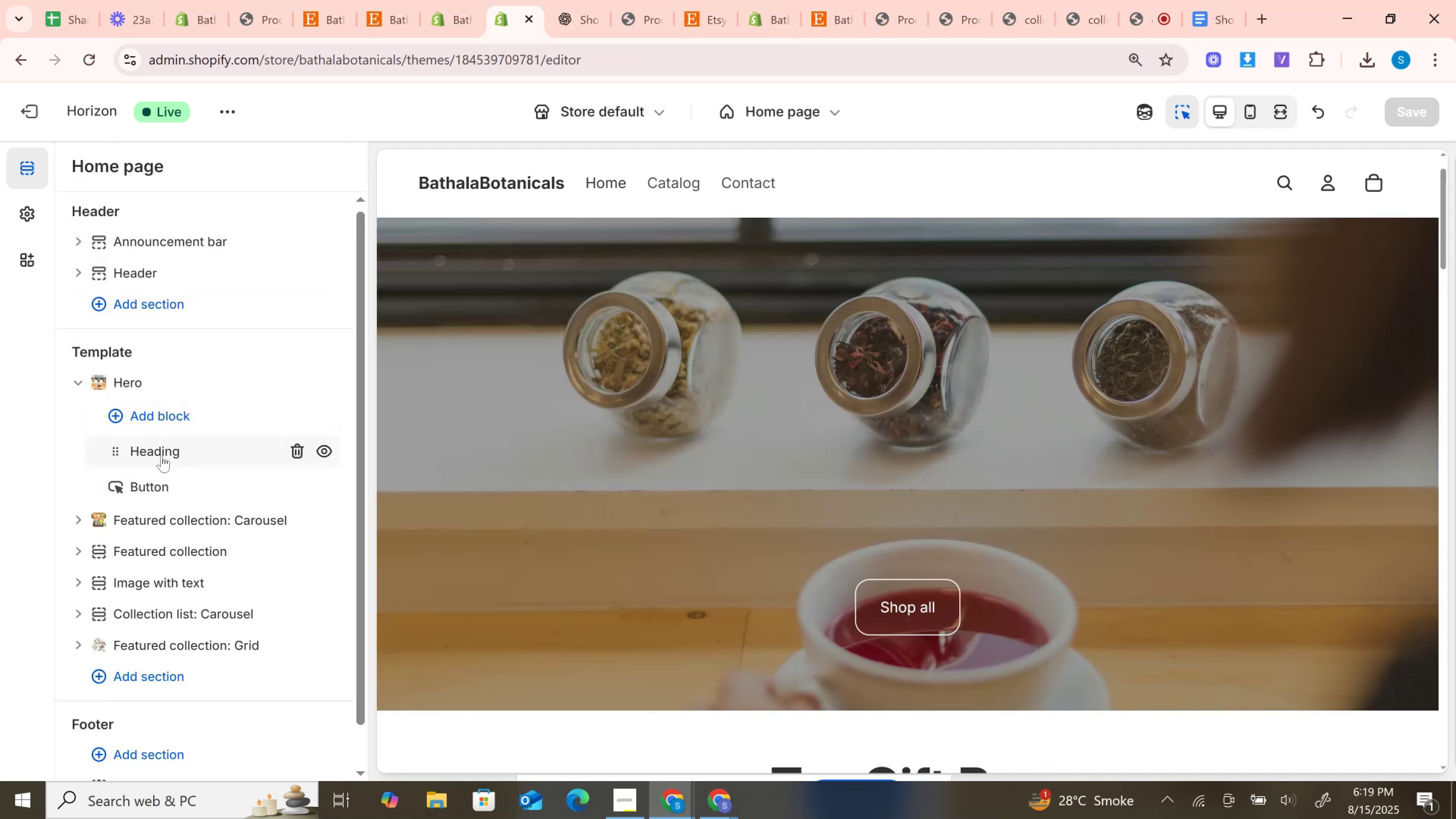 
left_click([162, 456])
 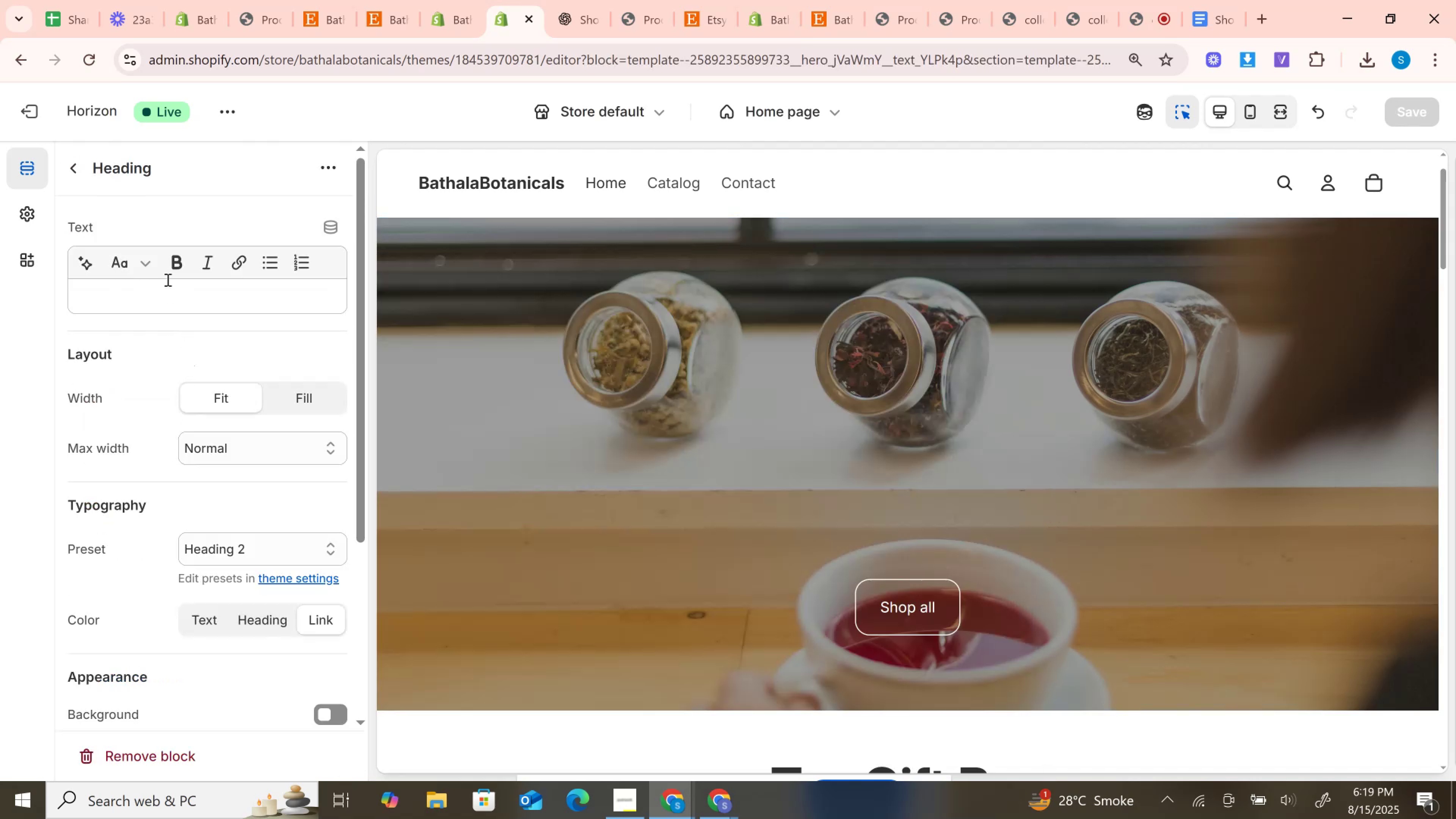 
left_click([167, 287])
 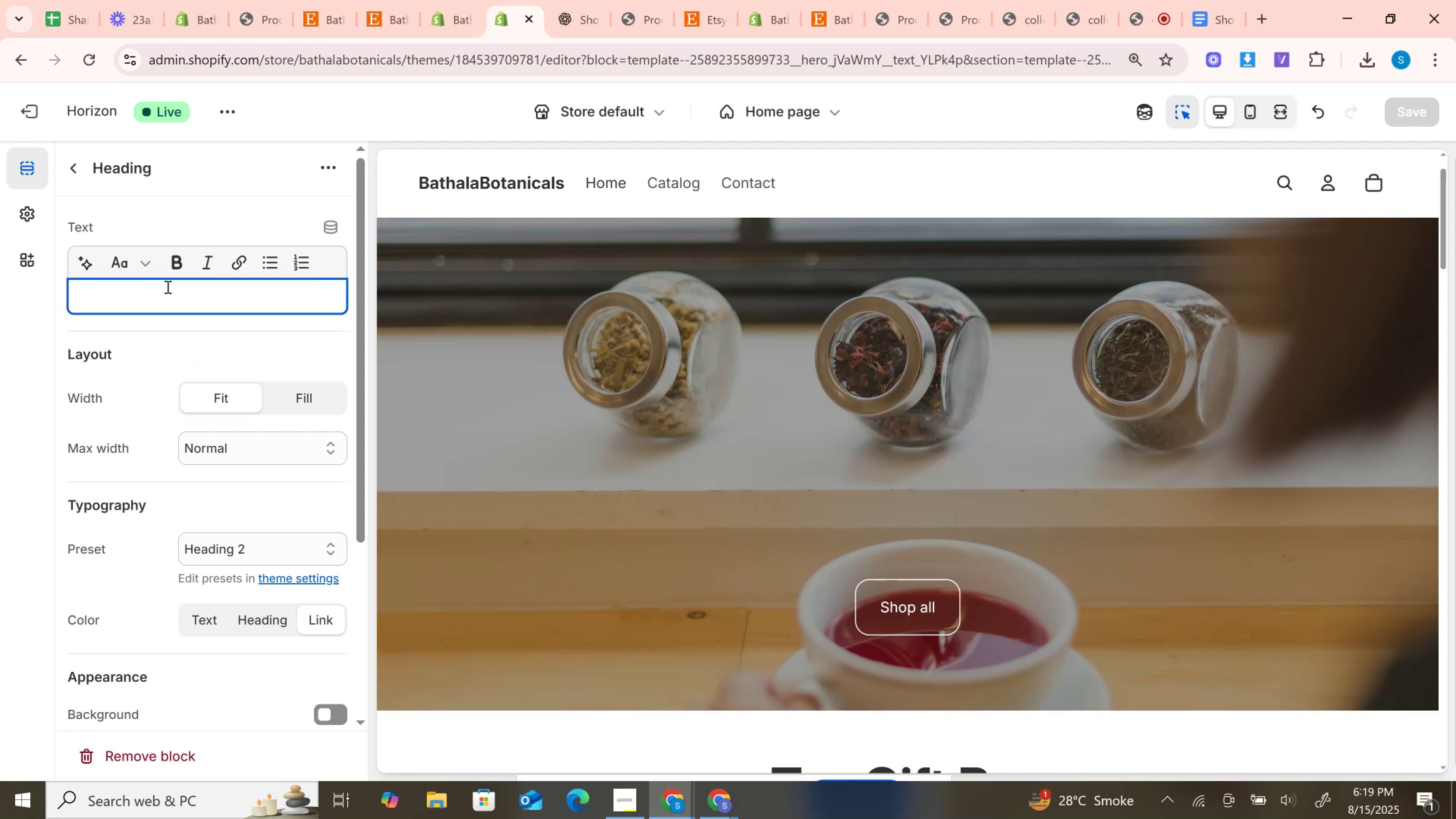 
key(Control+V)
 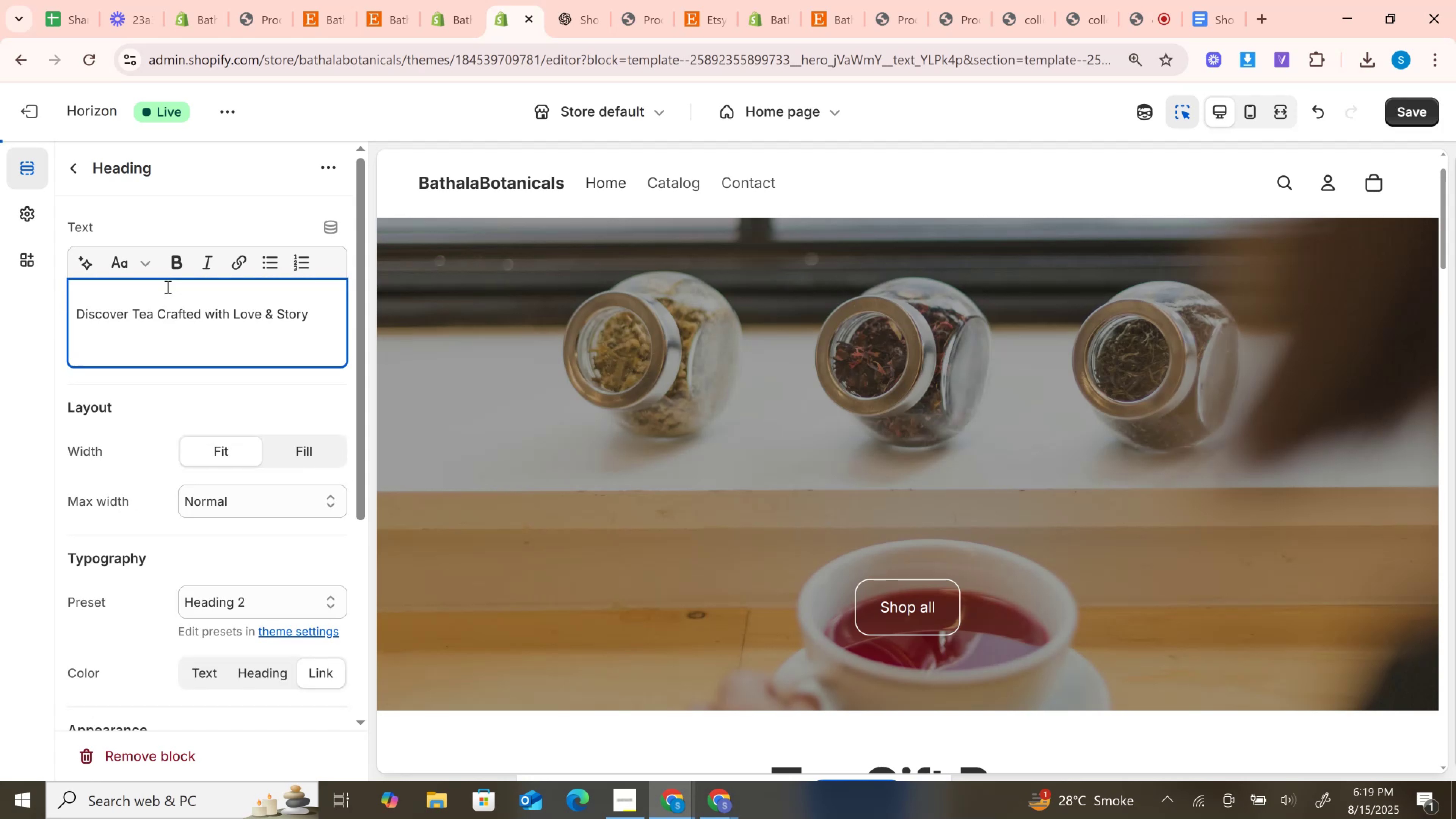 
hold_key(key=ControlLeft, duration=0.45)
 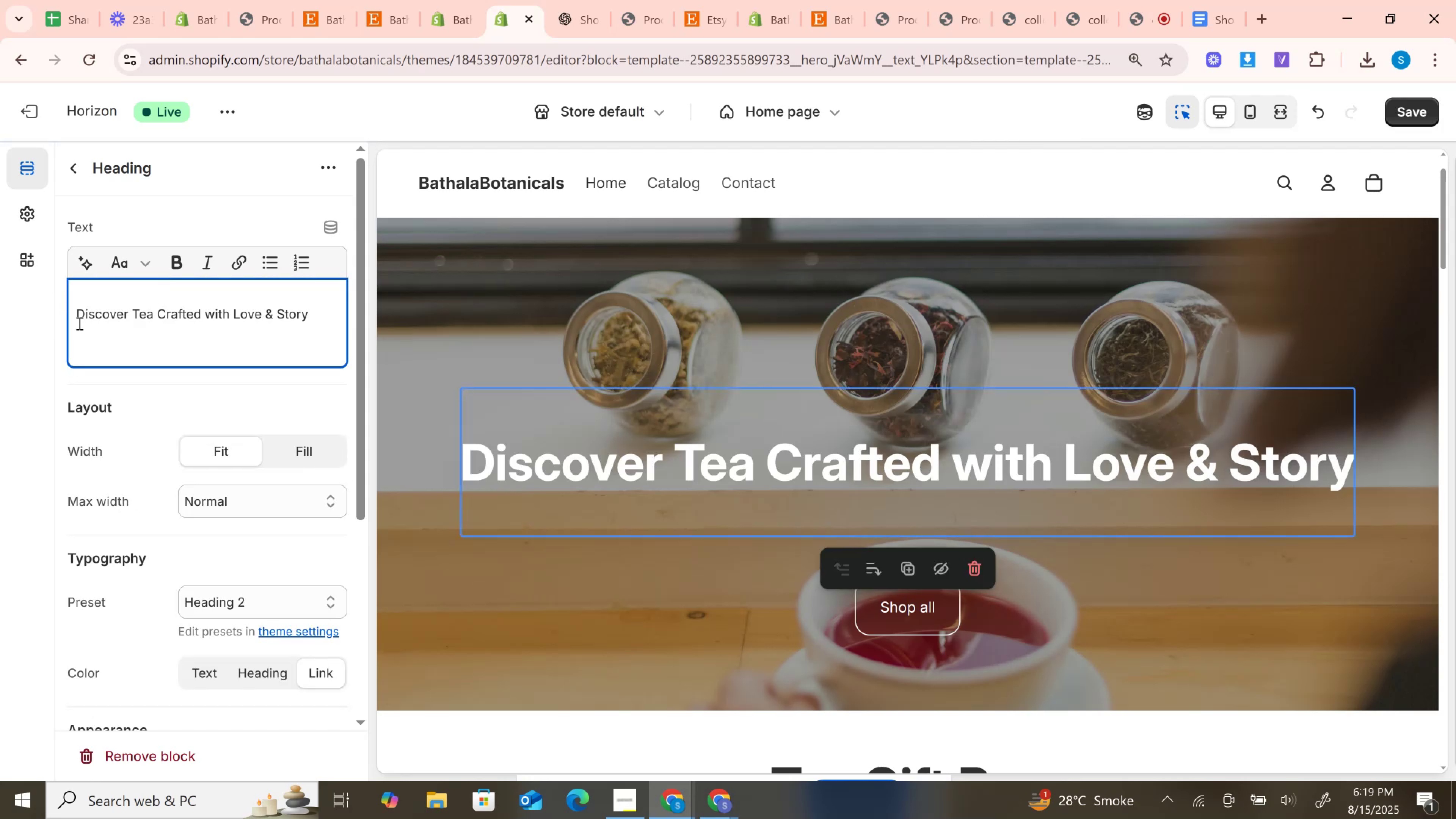 
key(Backspace)
 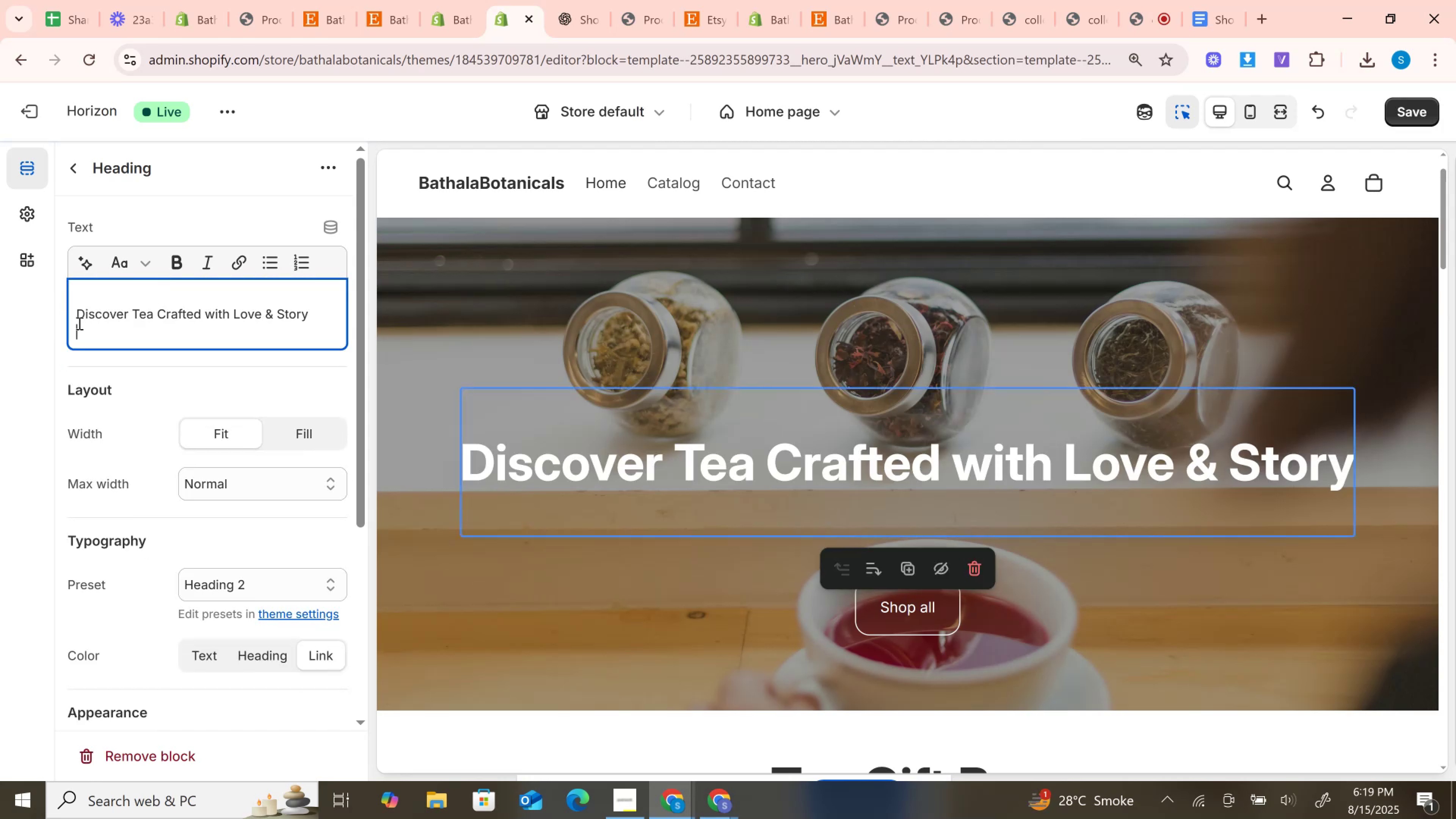 
key(Backspace)
 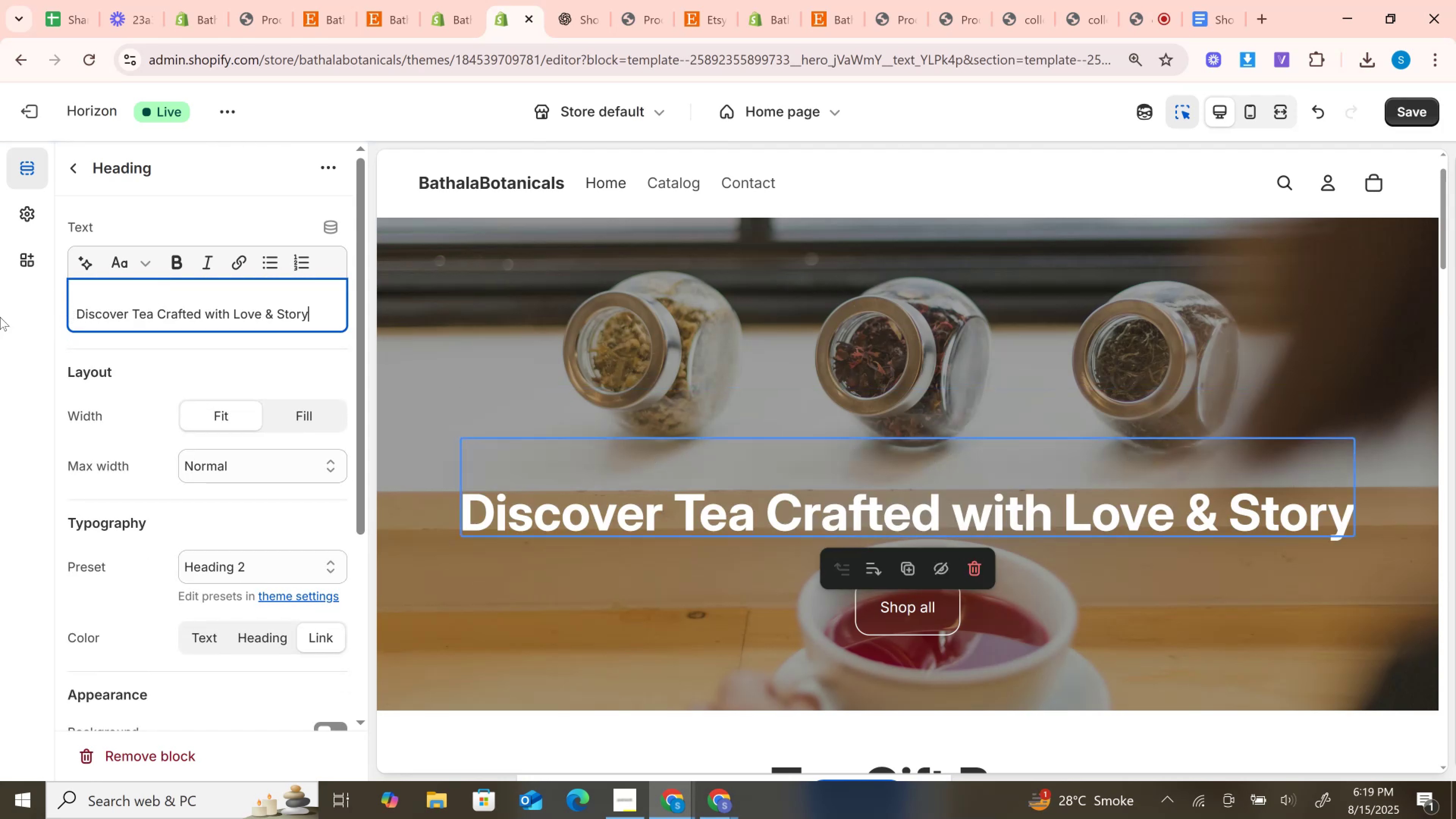 
left_click([71, 310])
 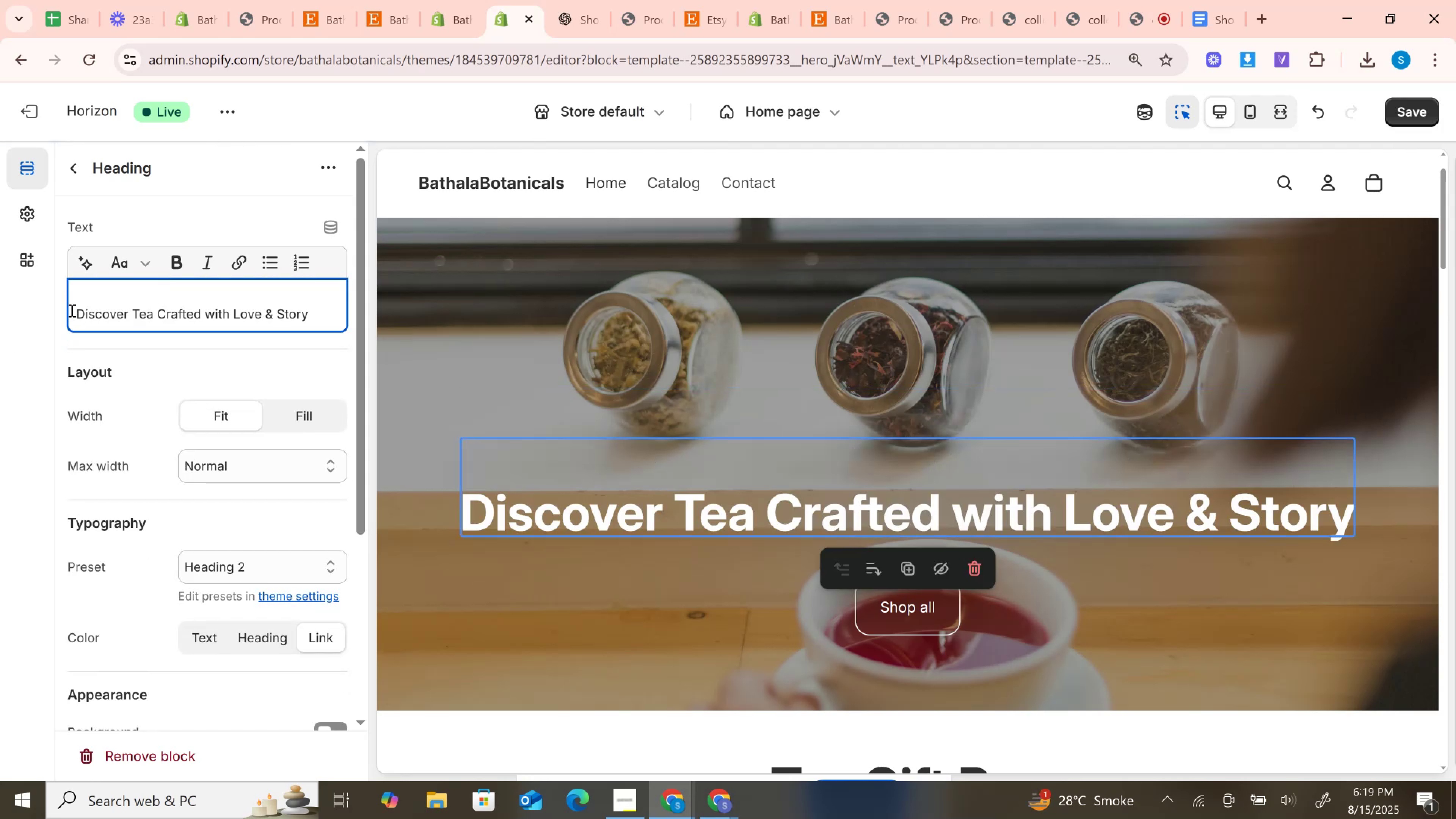 
key(Backspace)
 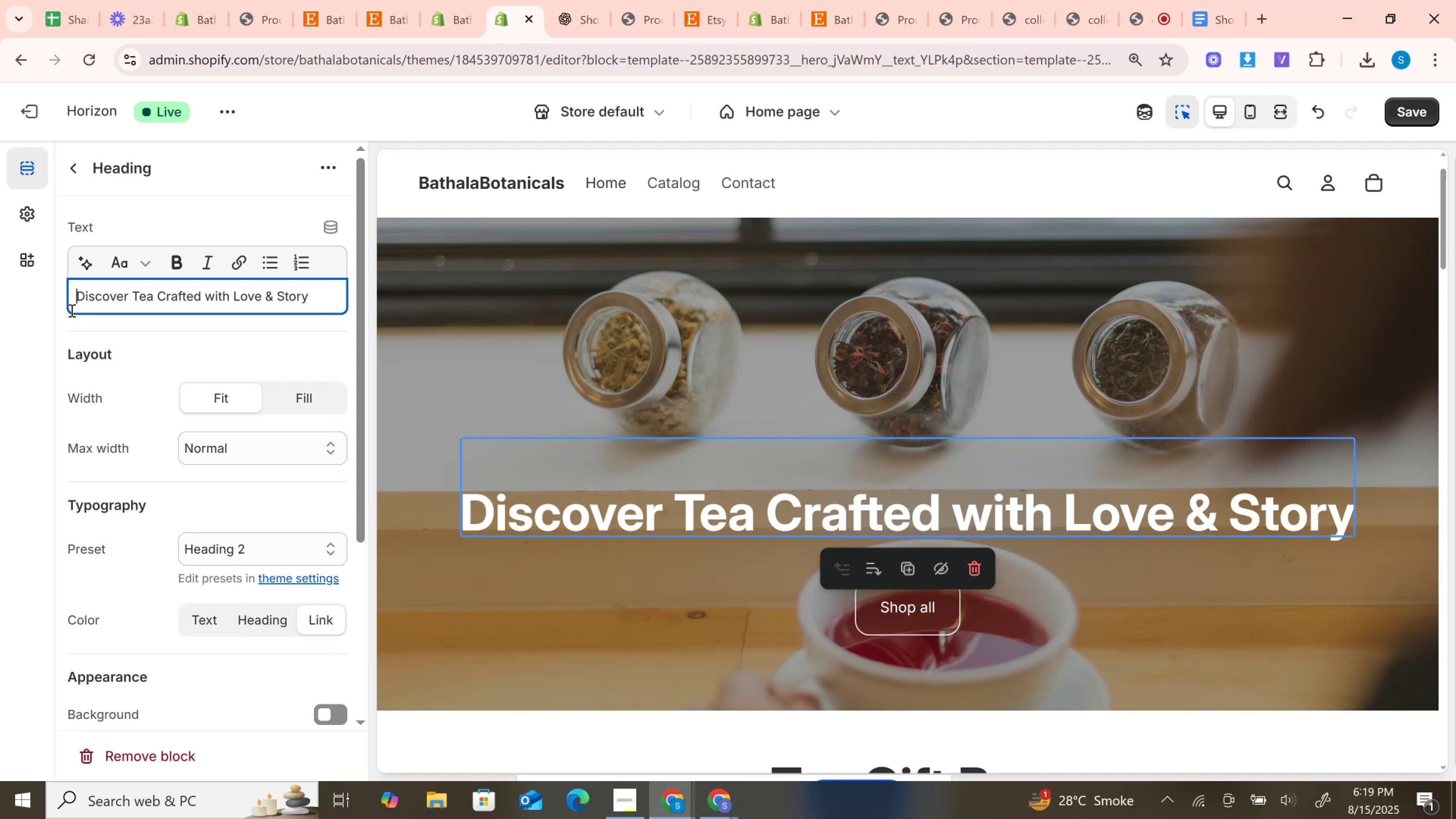 
key(Backspace)
 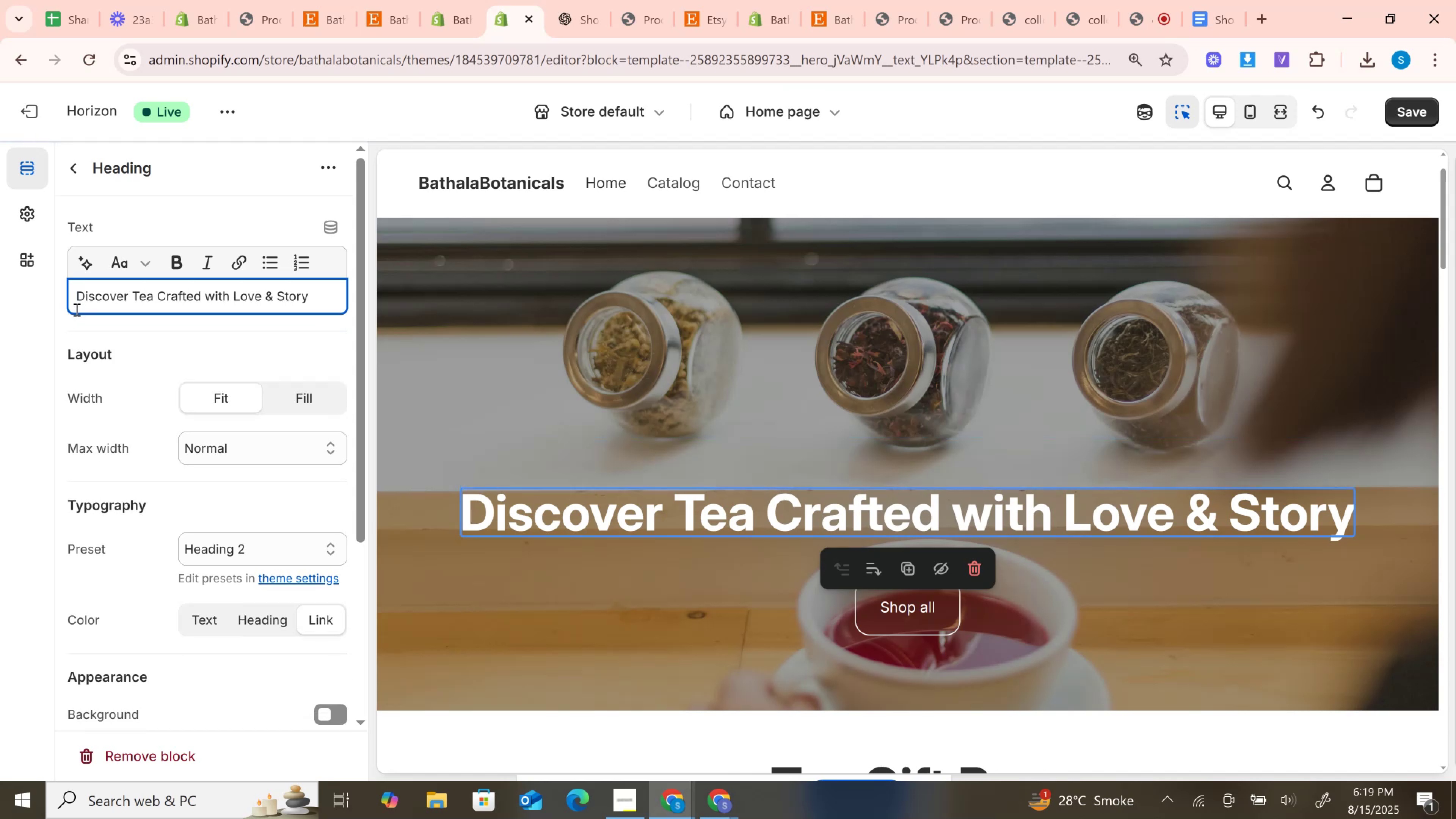 
key(Control+A)
 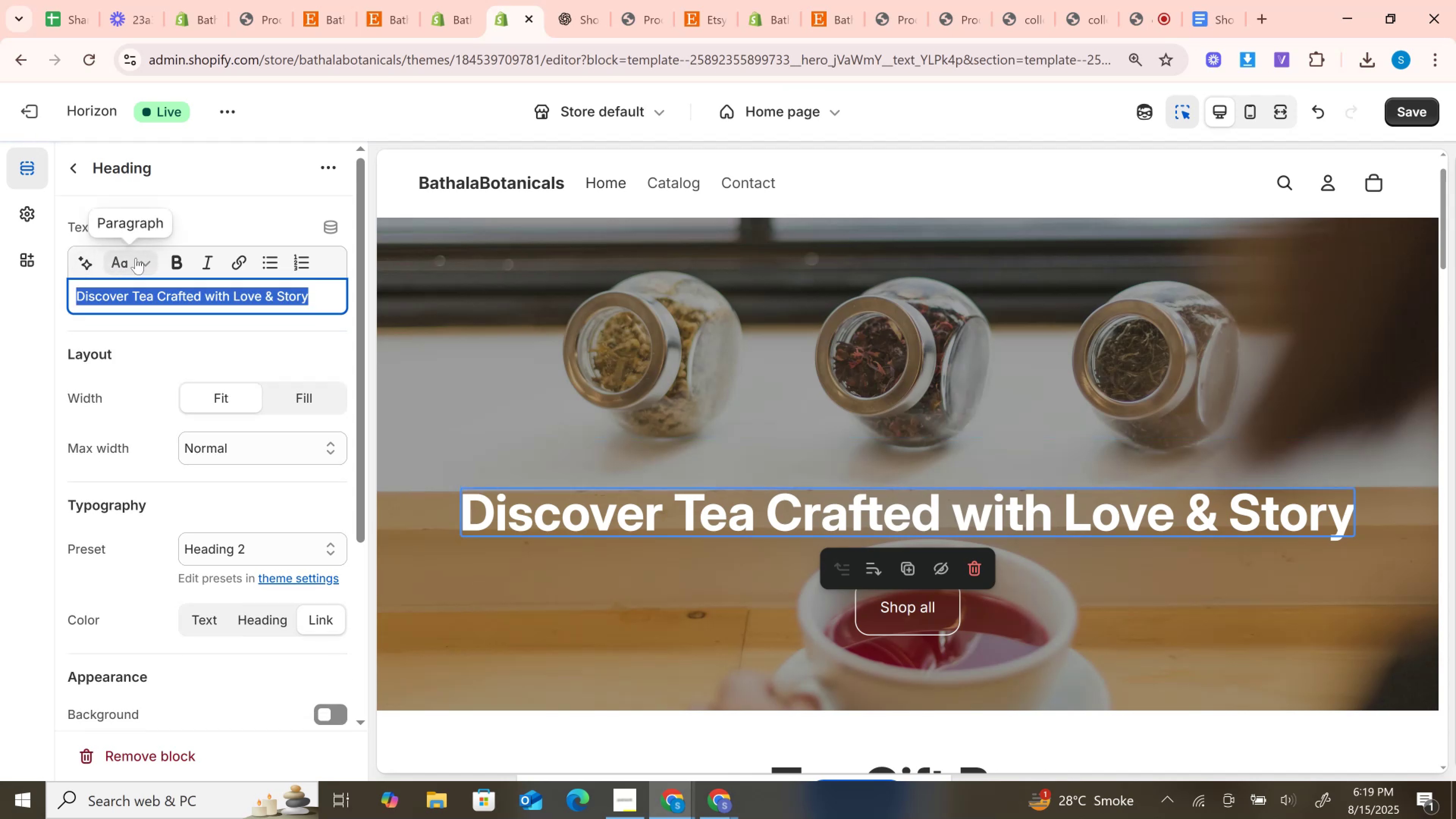 
left_click([138, 259])
 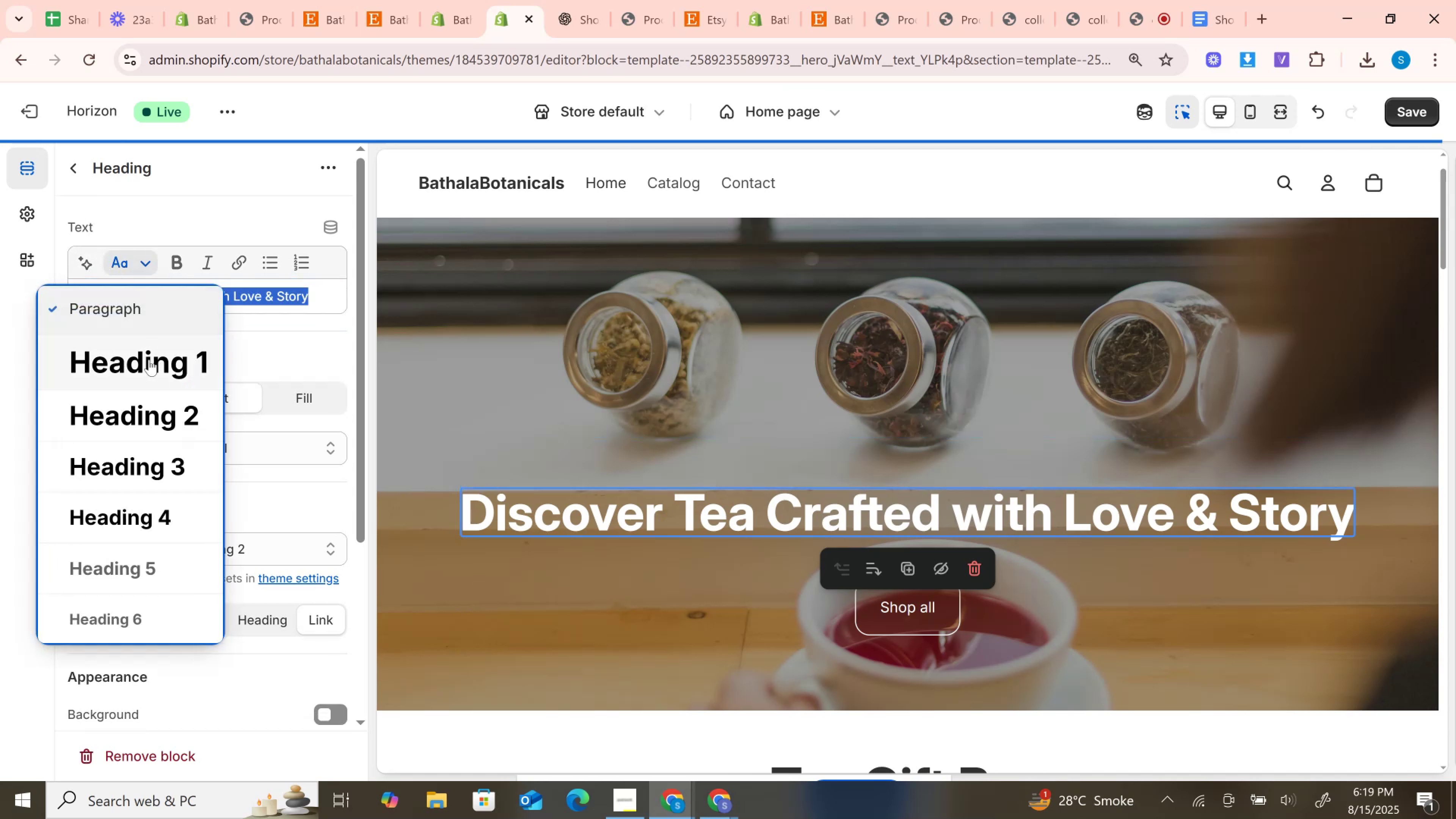 
left_click([149, 361])
 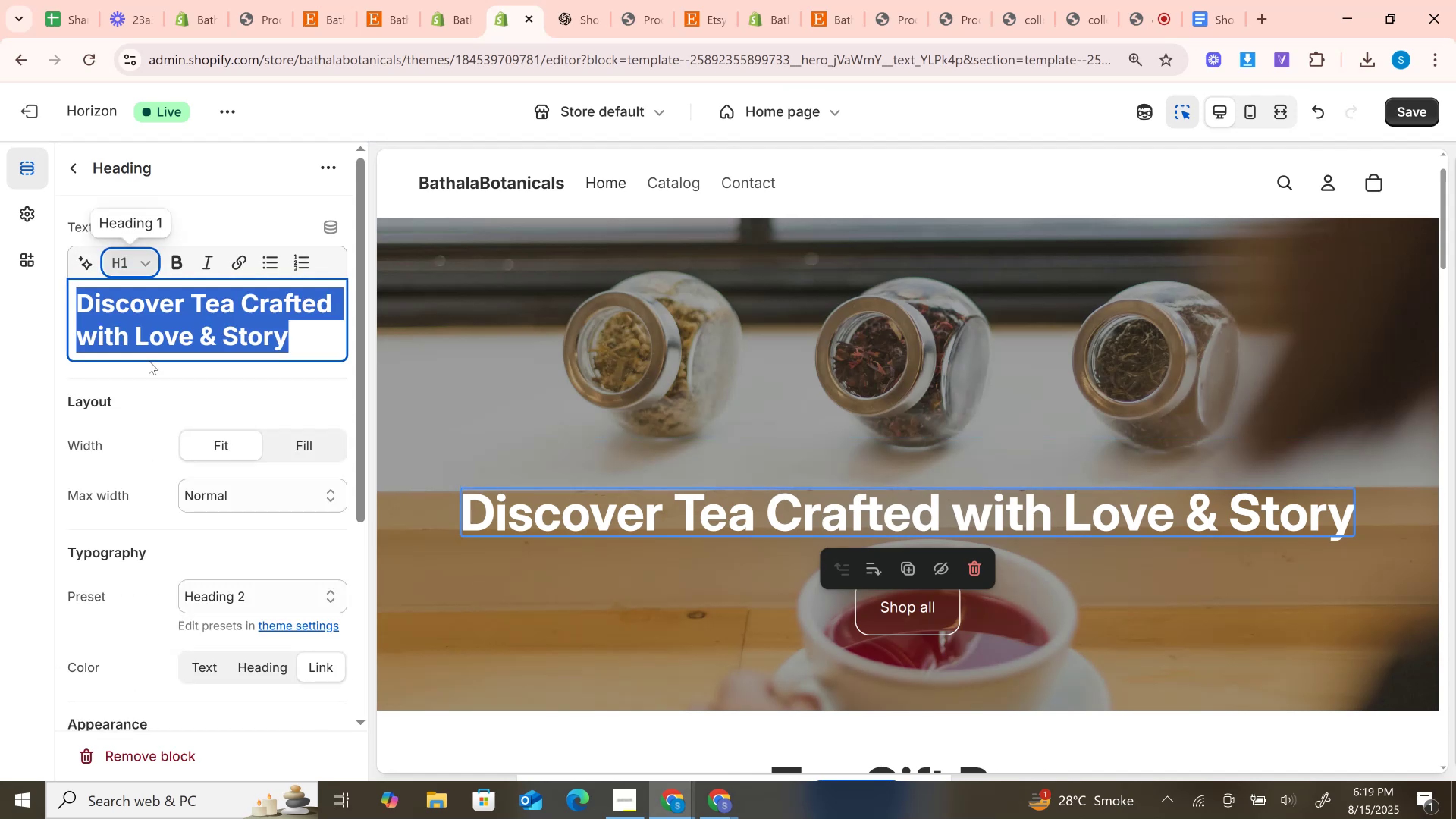 
scroll: coordinate [182, 650], scroll_direction: down, amount: 1.0
 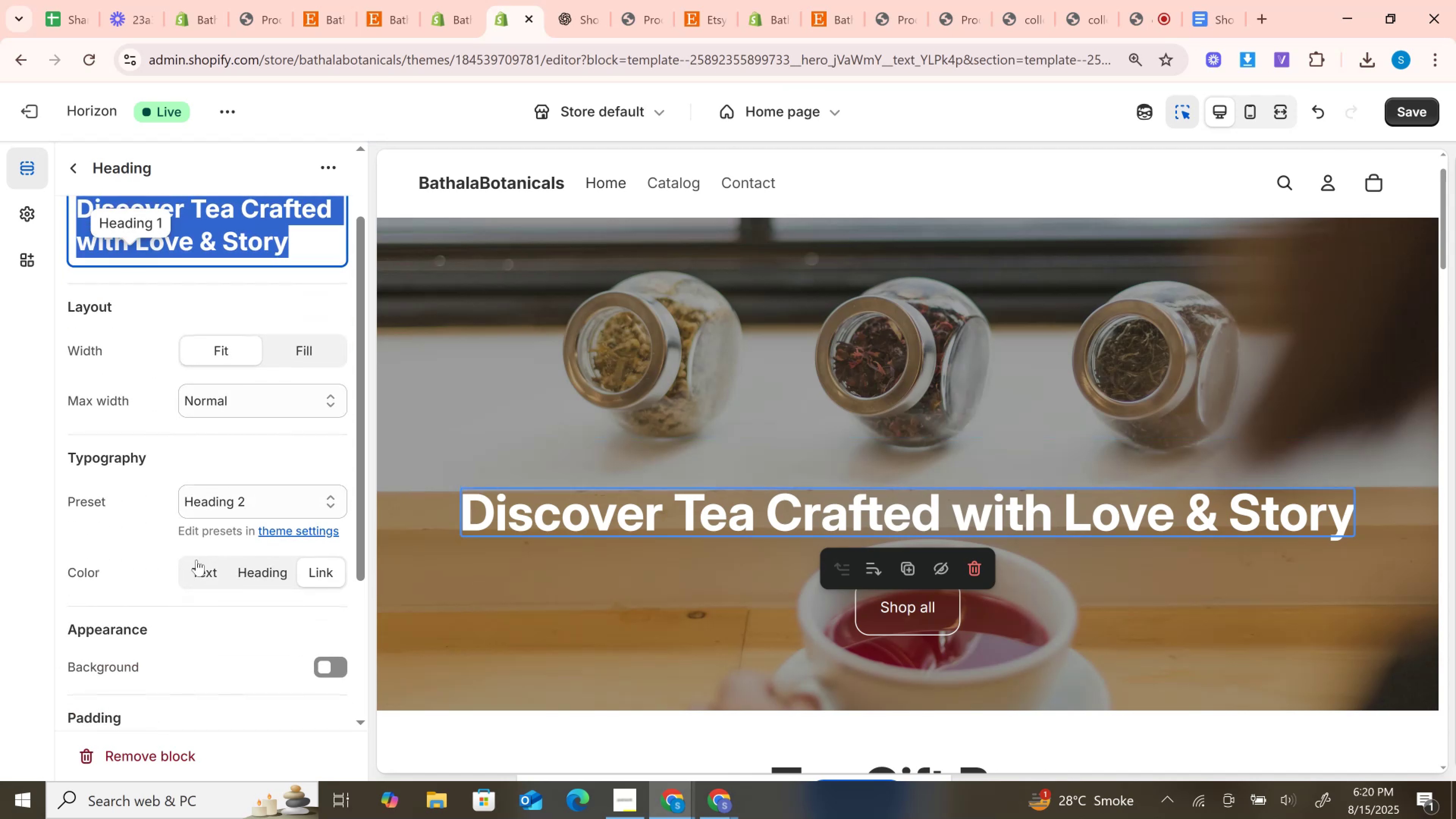 
left_click([196, 562])
 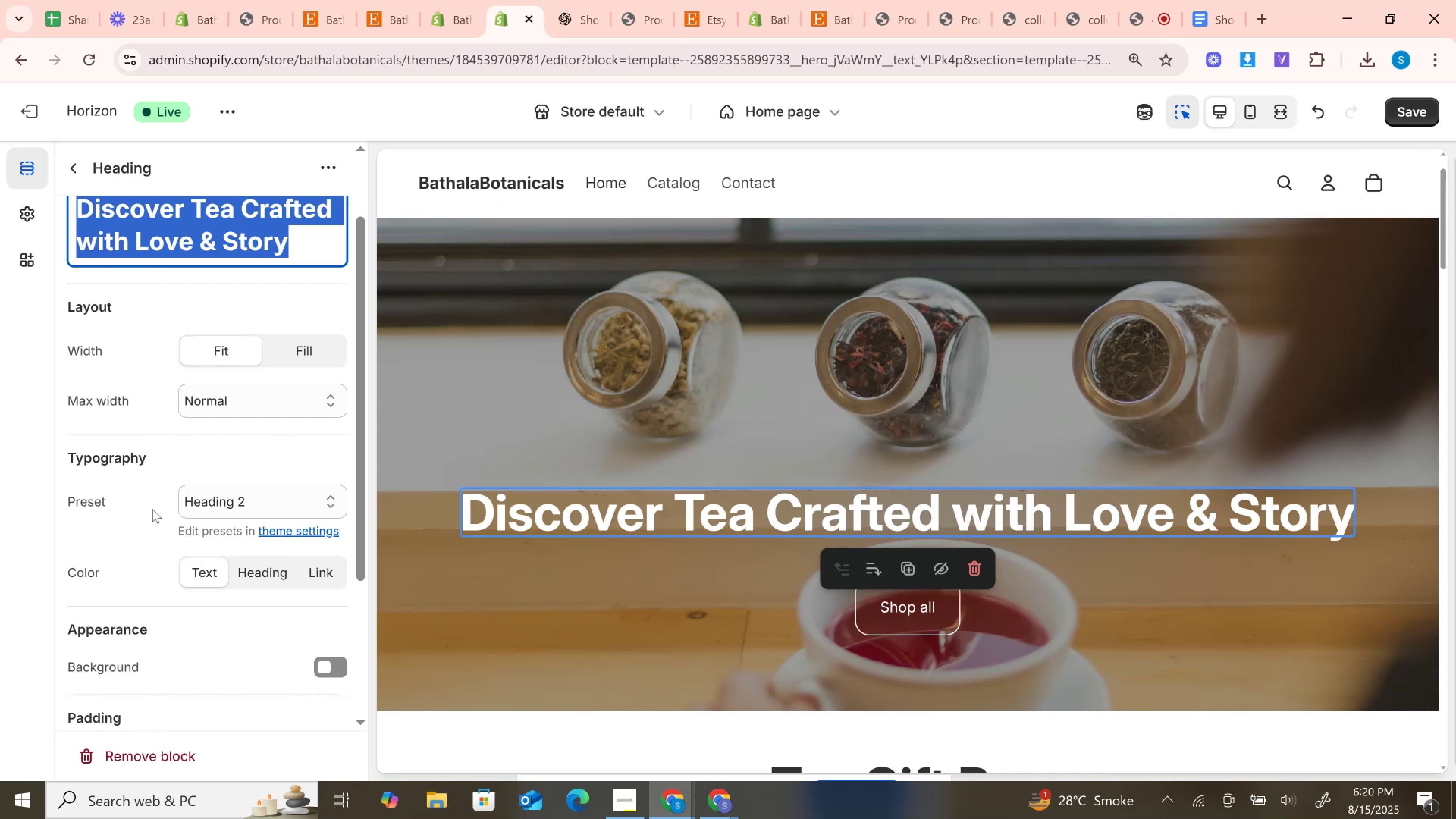 
wait(14.57)
 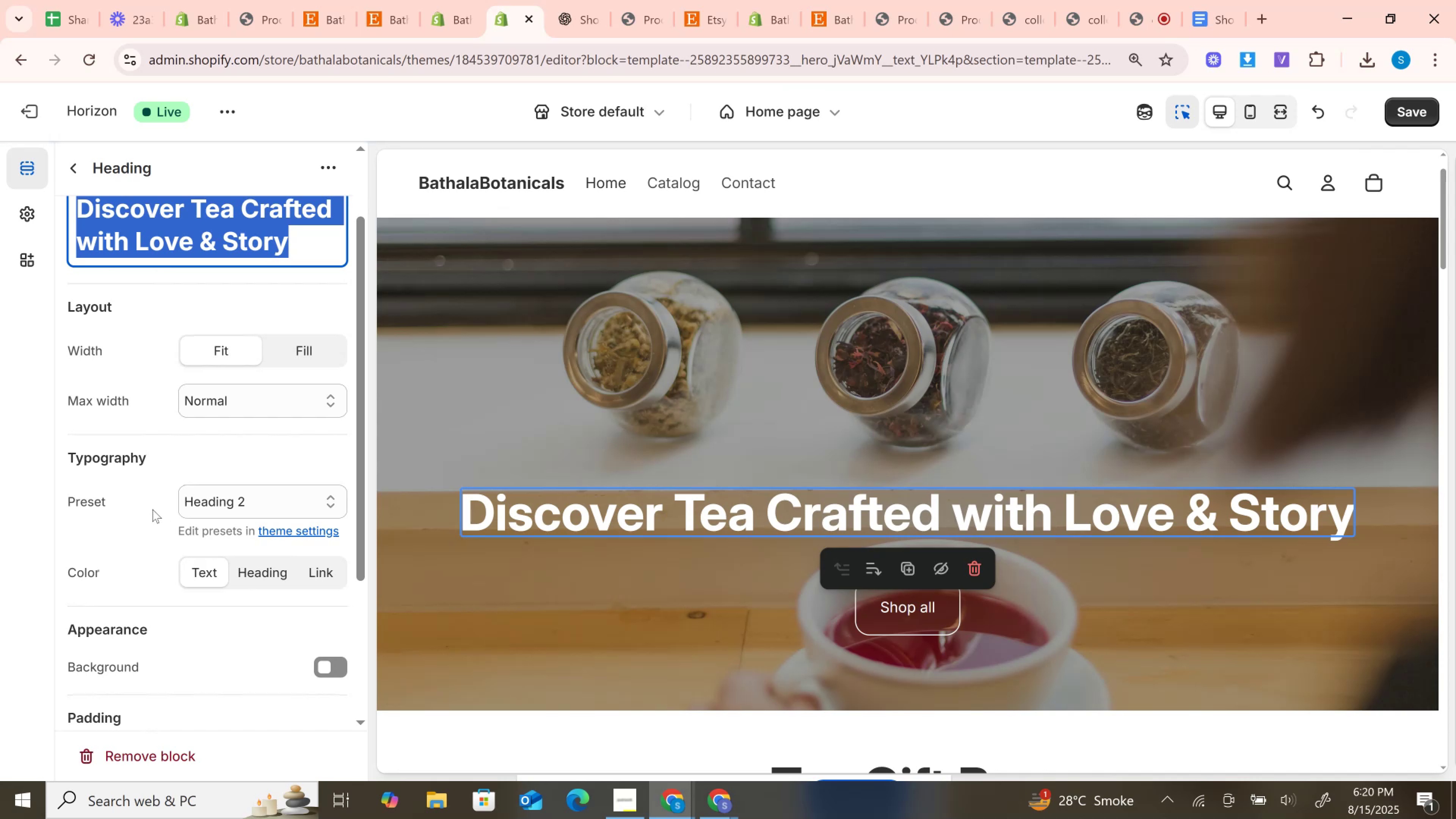 
scroll: coordinate [115, 466], scroll_direction: down, amount: 1.0
 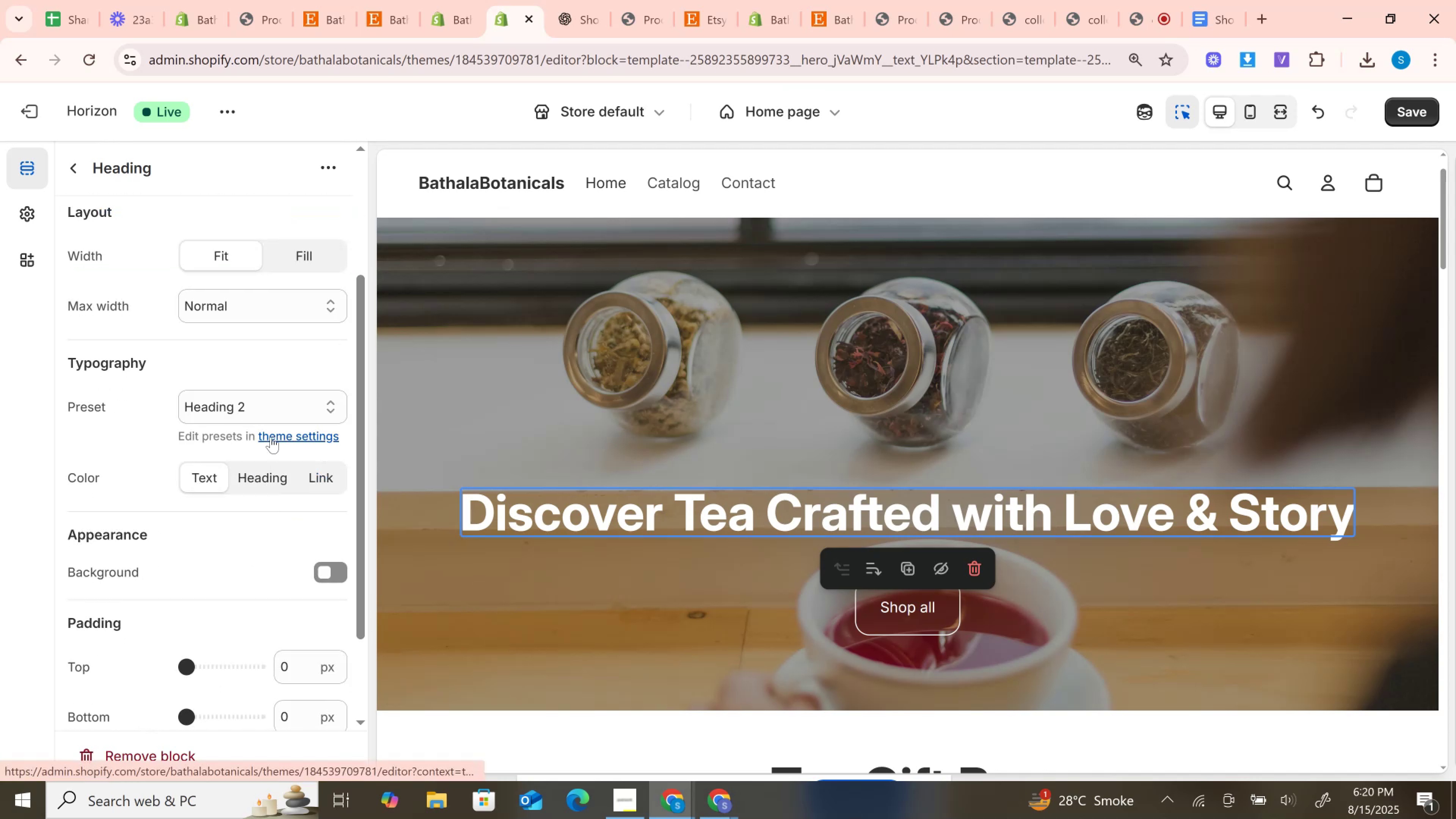 
left_click([1409, 111])
 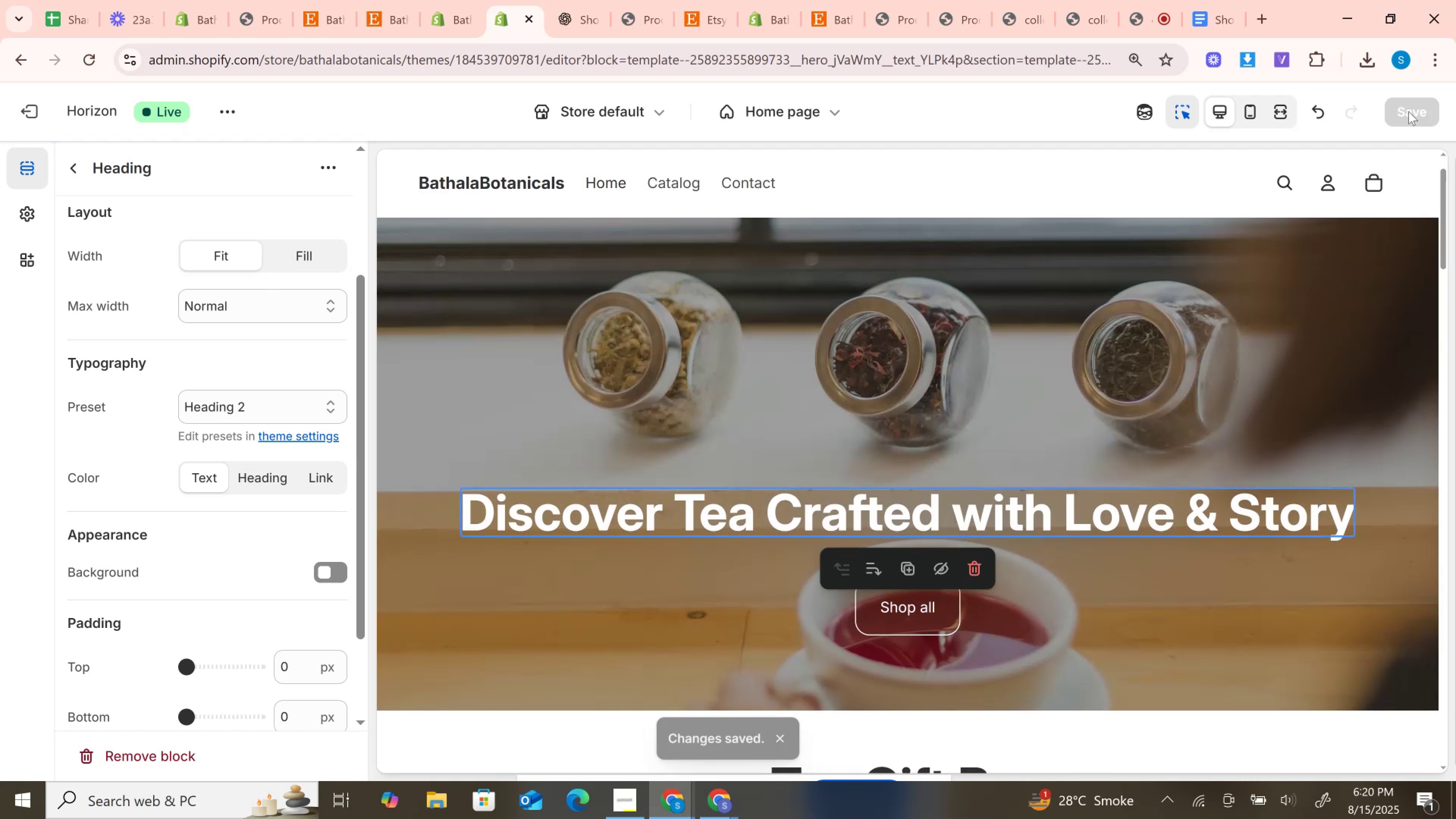 
wait(13.62)
 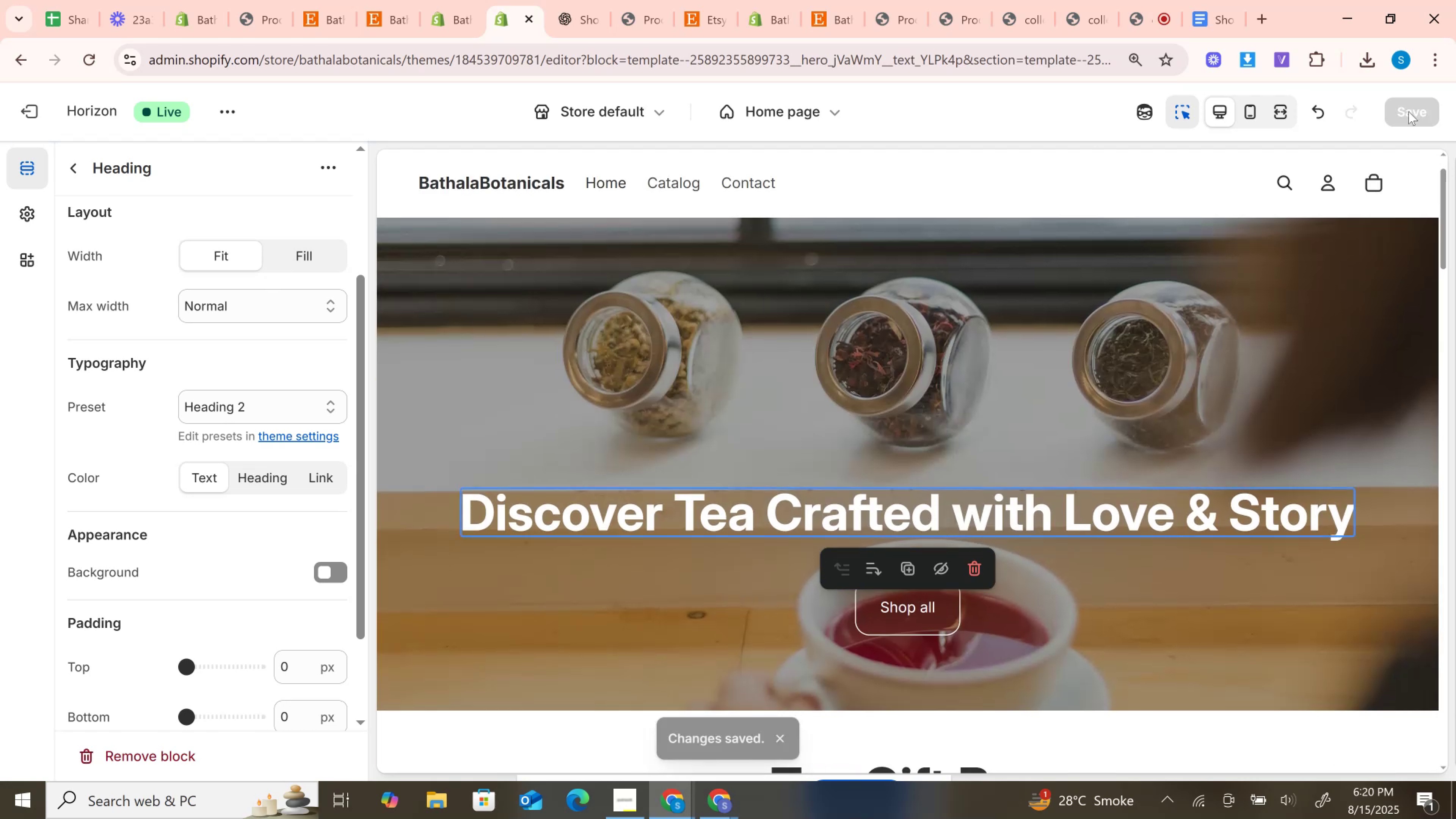 
left_click([276, 475])
 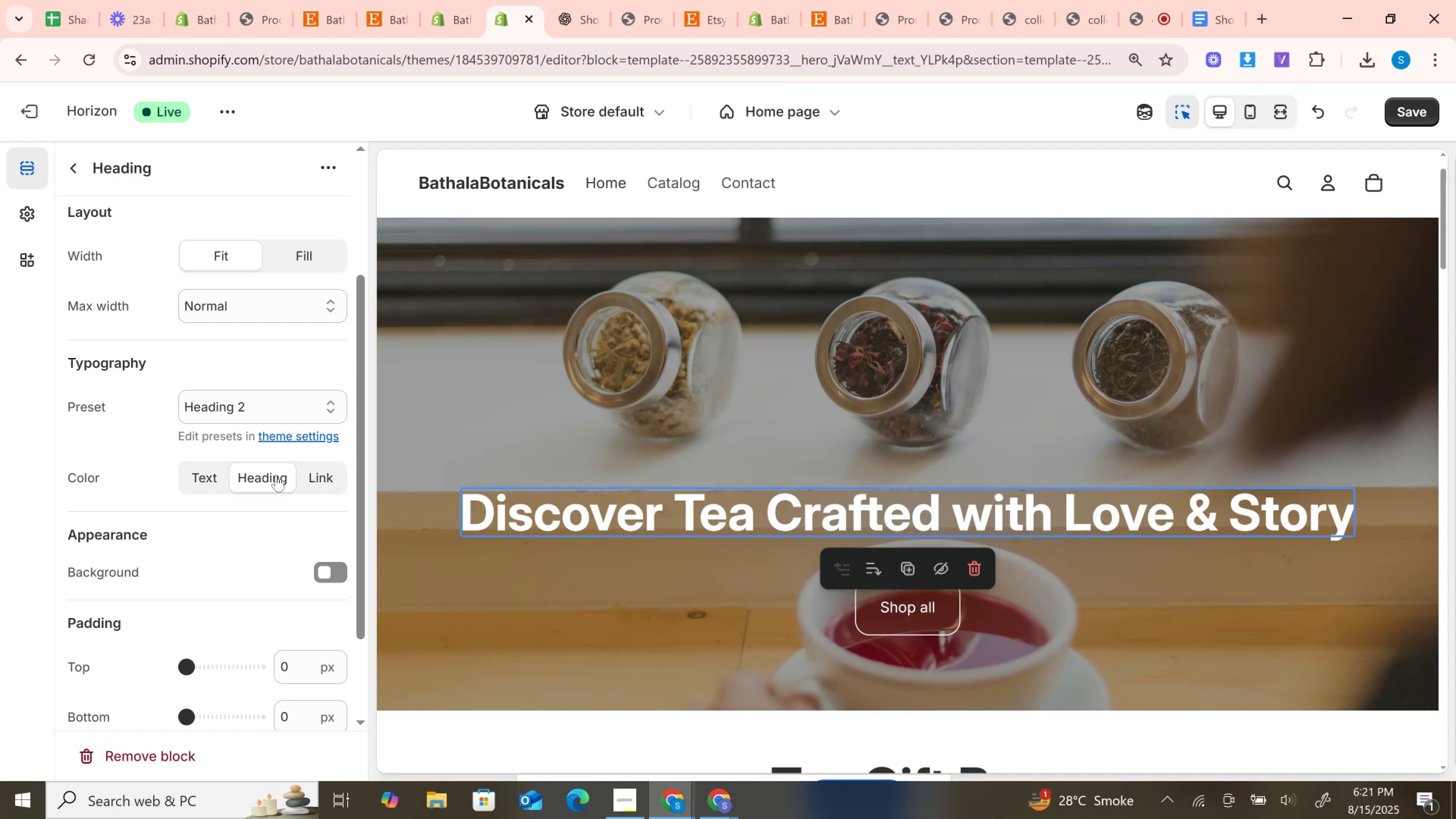 
wait(70.54)
 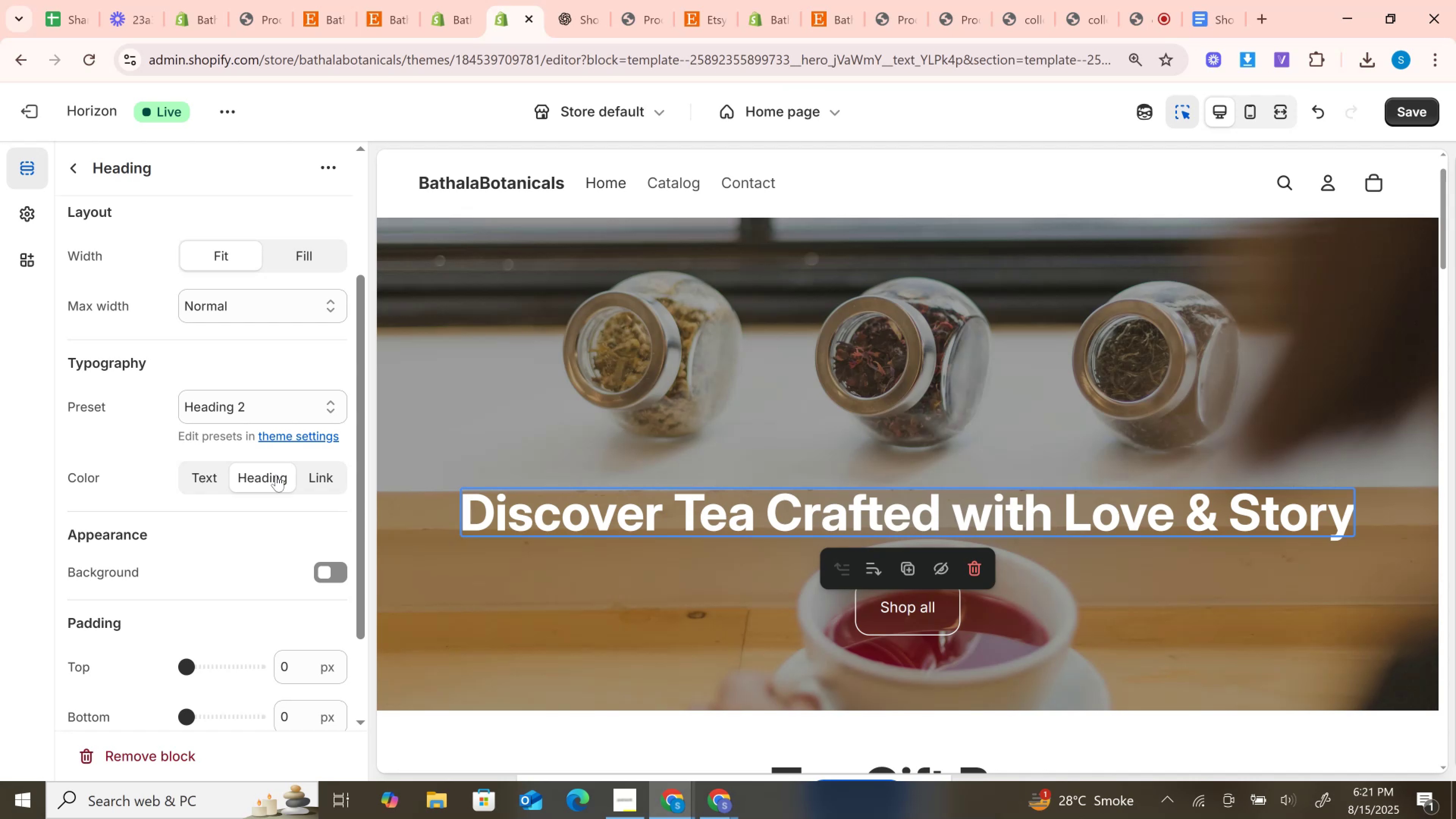 
scroll: coordinate [260, 453], scroll_direction: down, amount: 3.0
 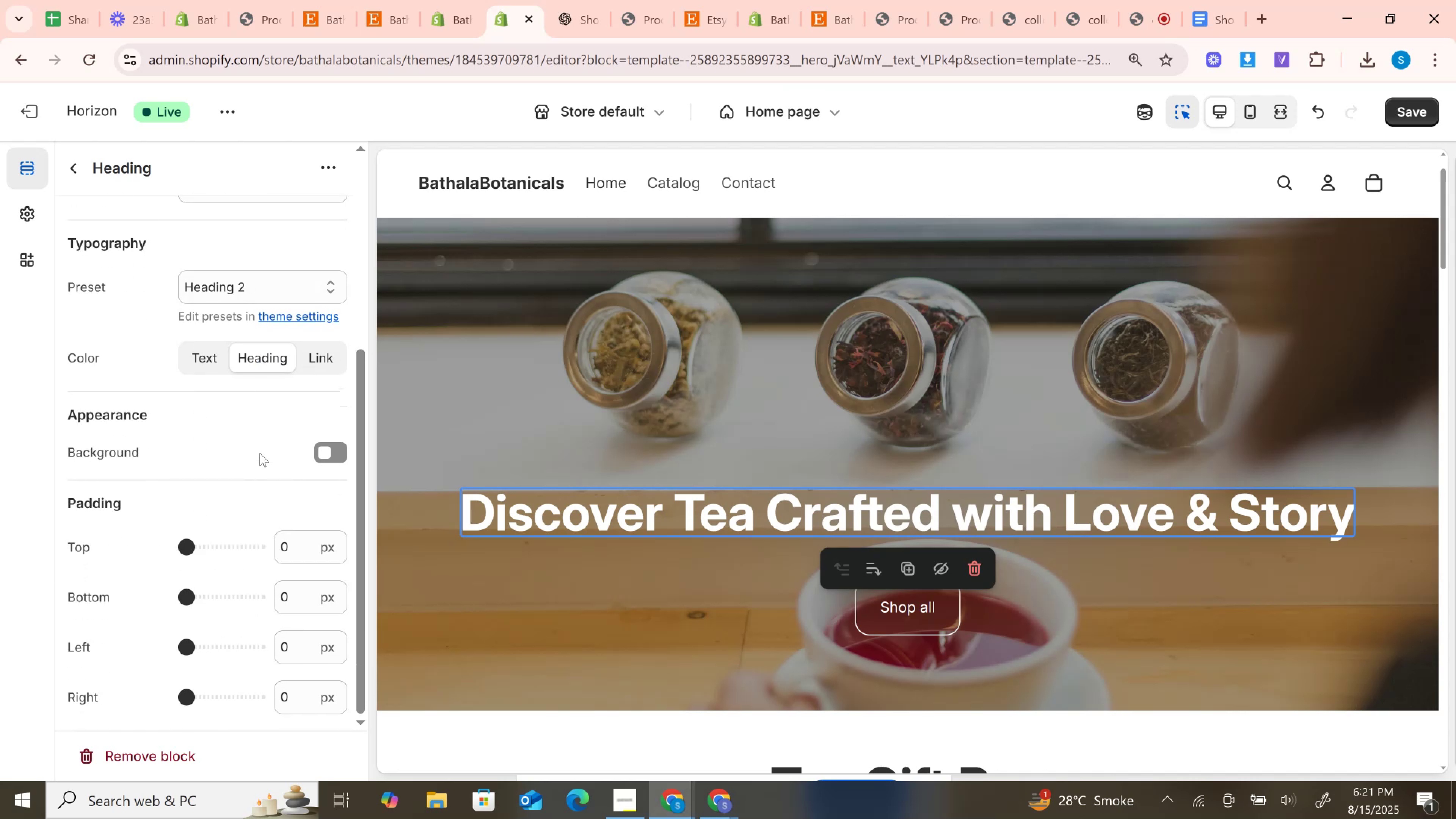 
scroll: coordinate [260, 453], scroll_direction: up, amount: 2.0
 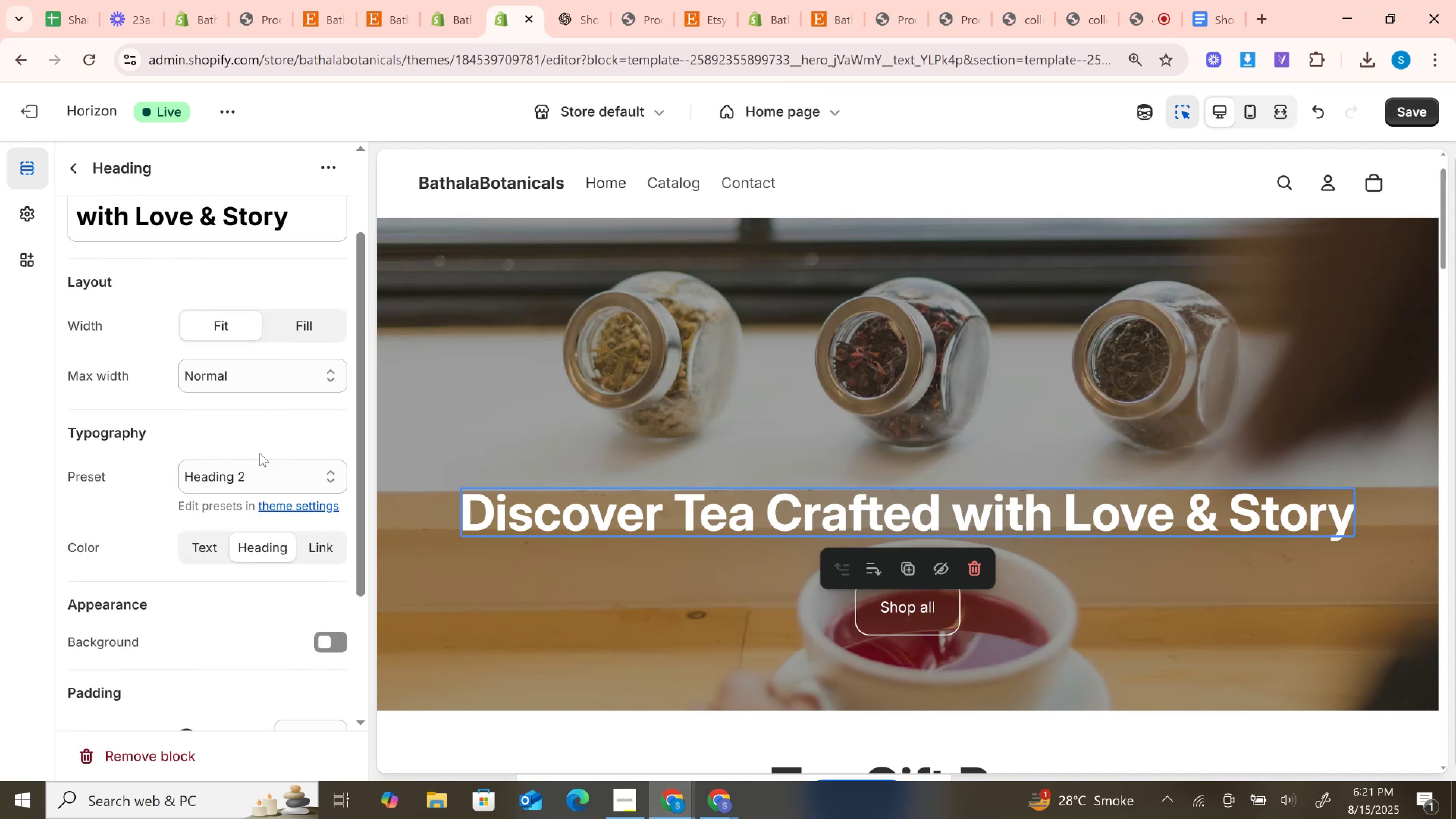 
scroll: coordinate [260, 453], scroll_direction: down, amount: 1.0
 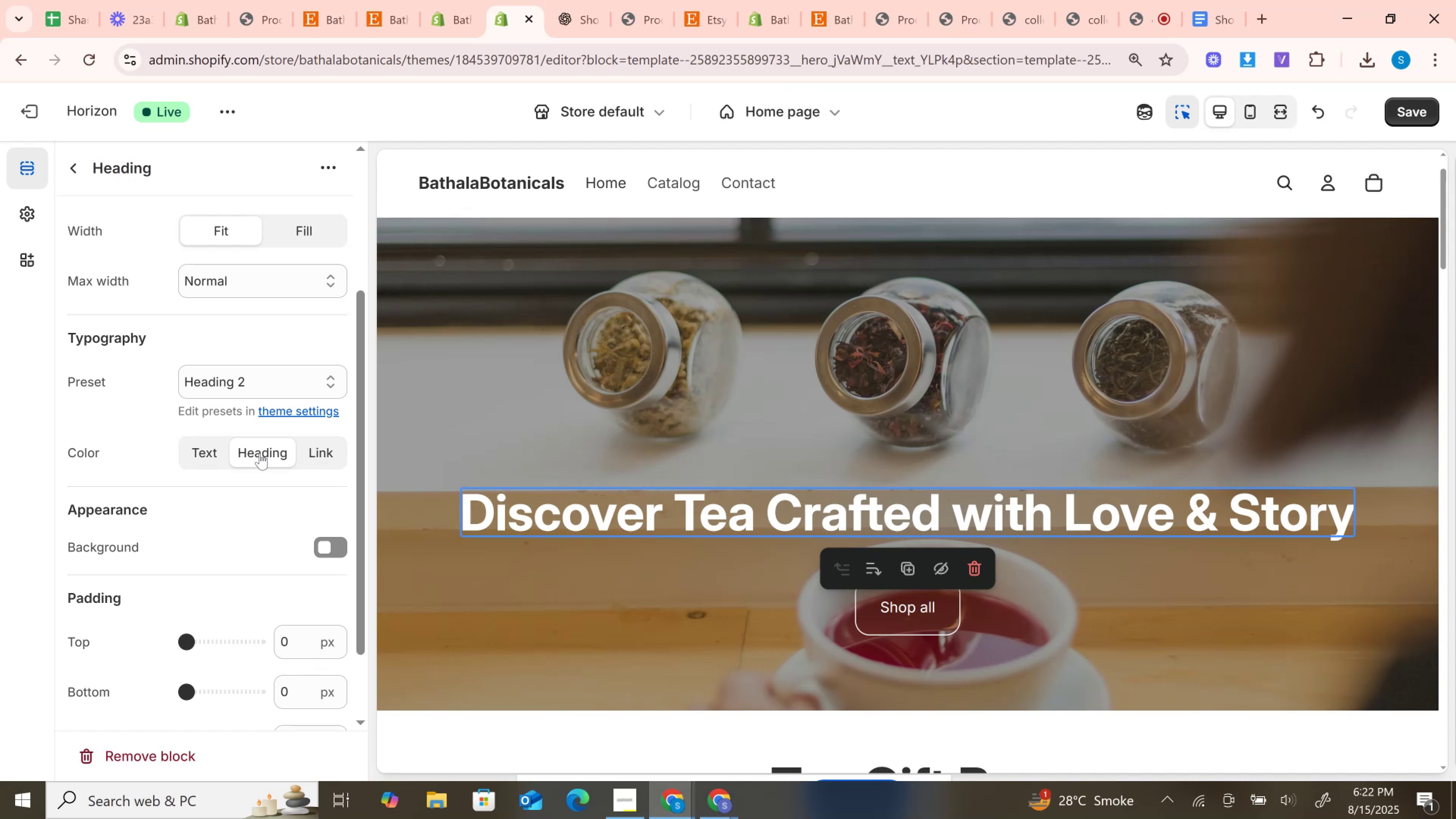 
wait(26.14)
 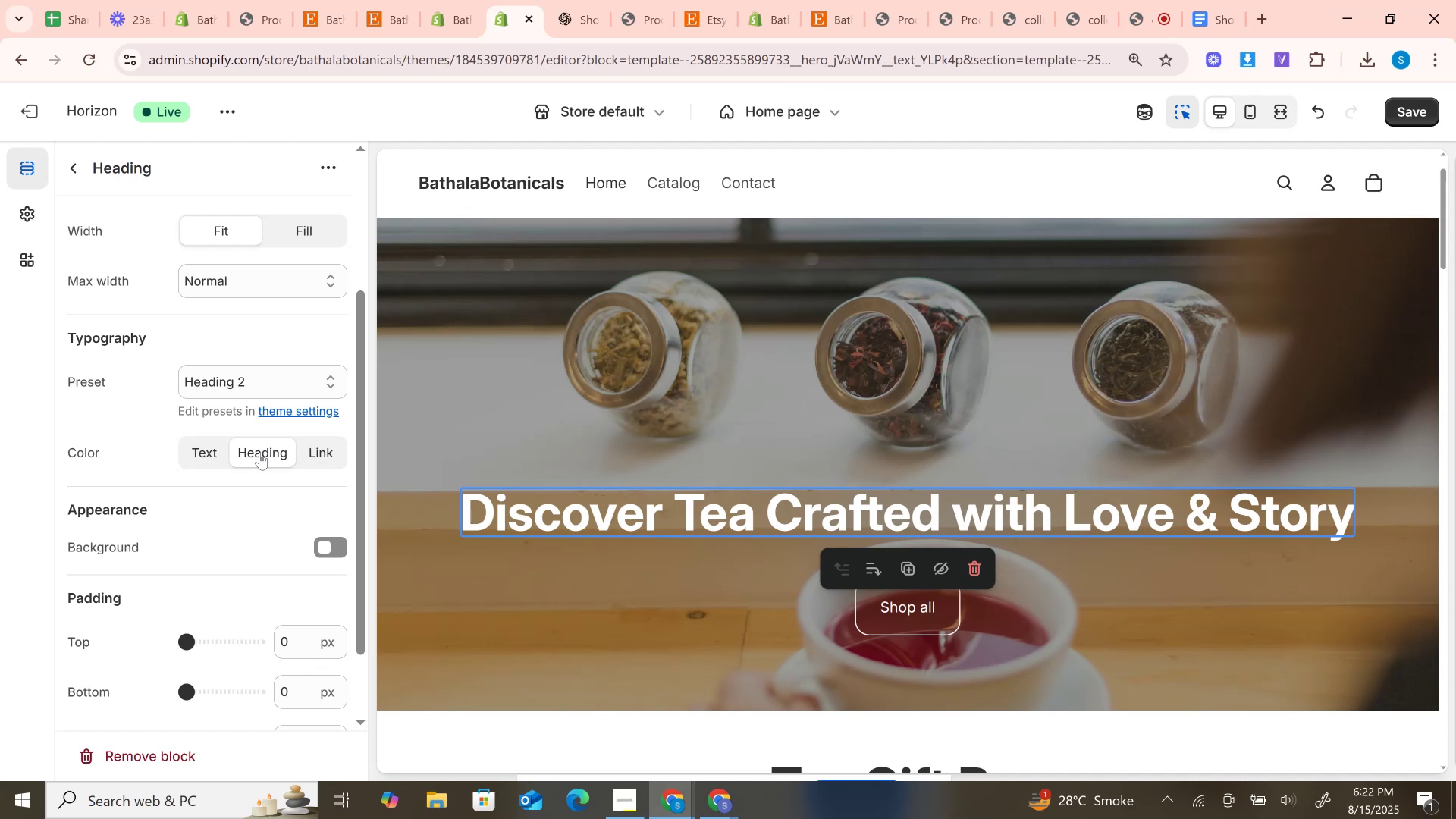 
scroll: coordinate [246, 403], scroll_direction: none, amount: 0.0
 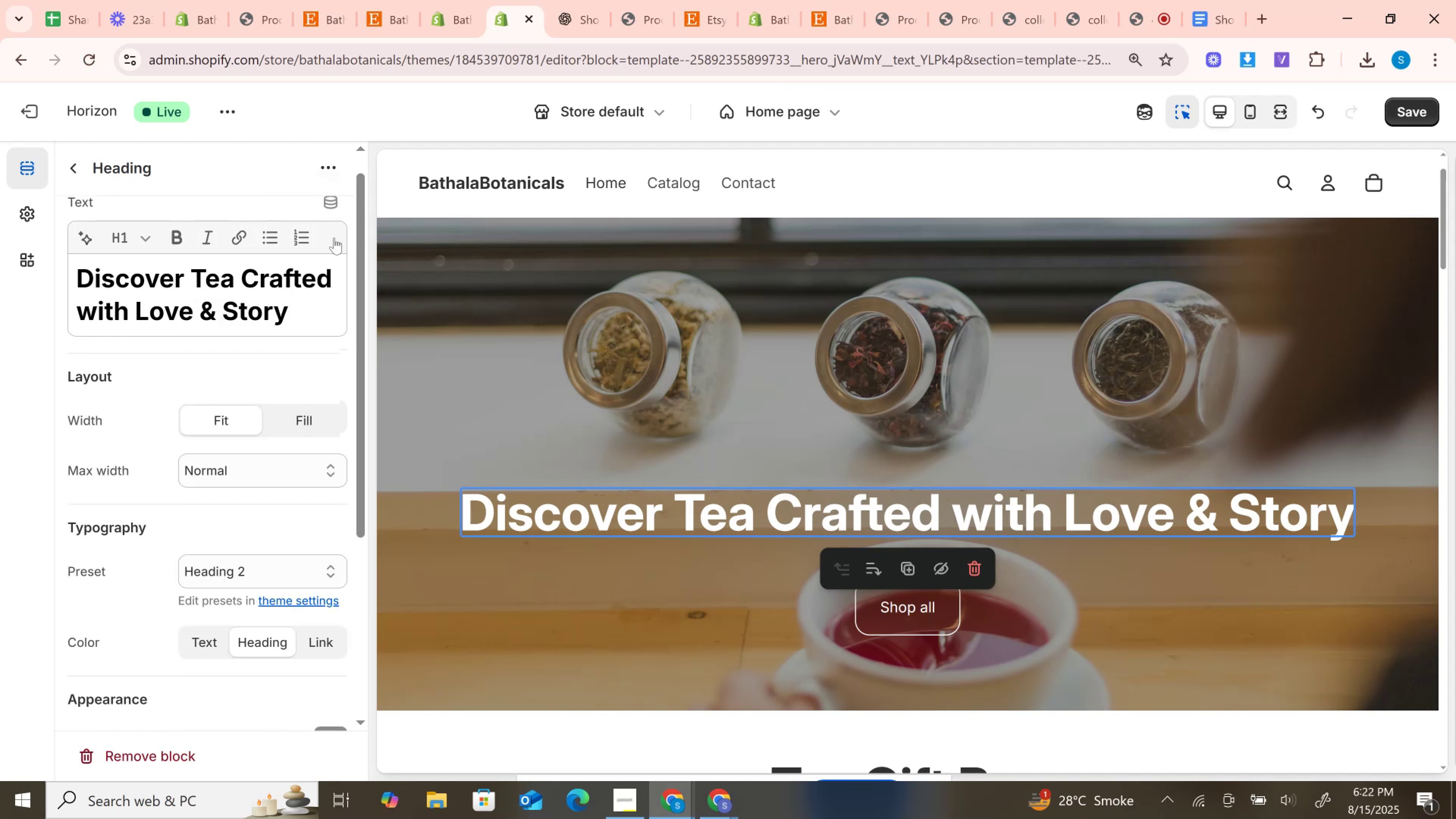 
scroll: coordinate [228, 372], scroll_direction: down, amount: 3.0
 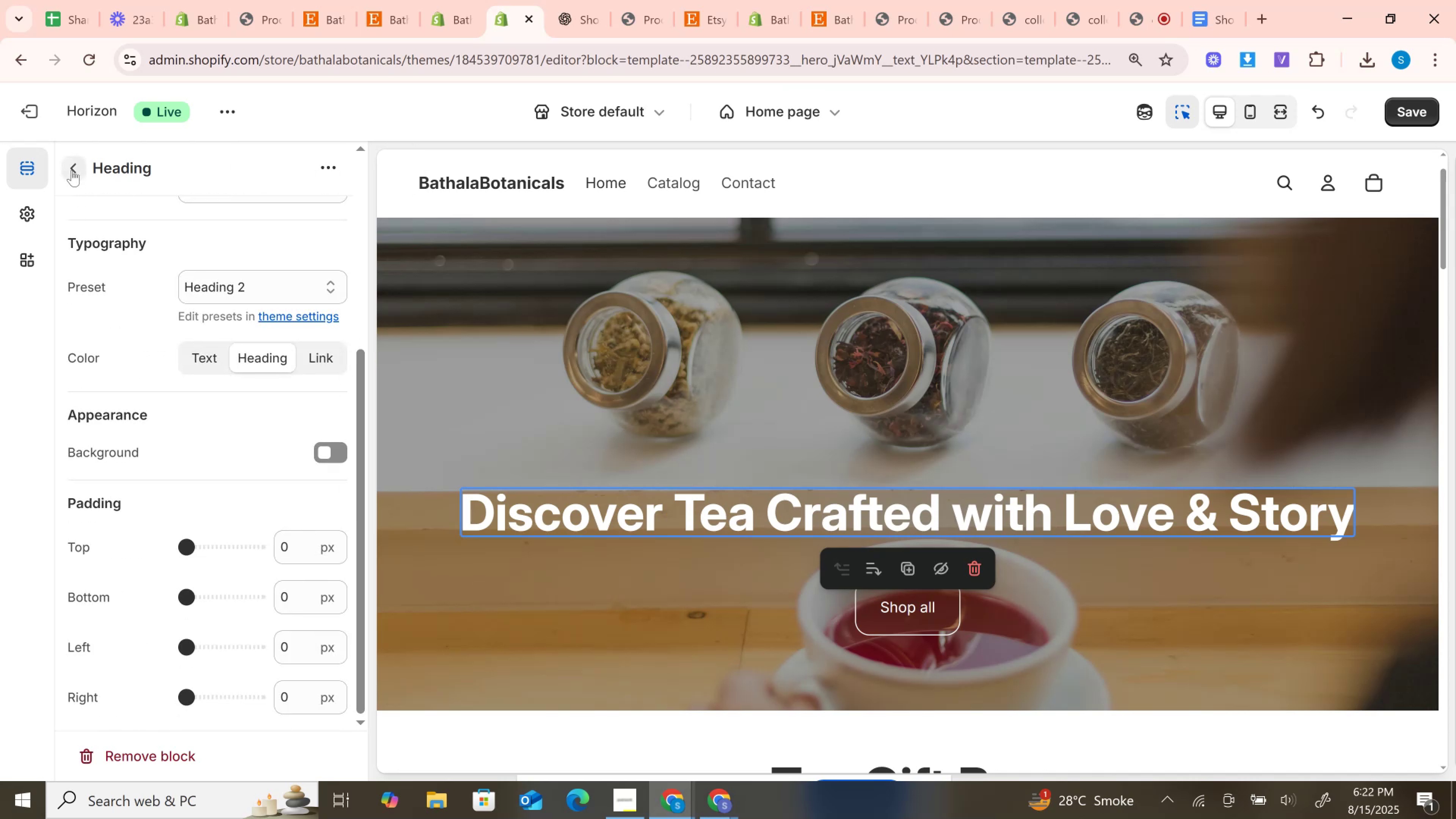 
left_click([72, 170])
 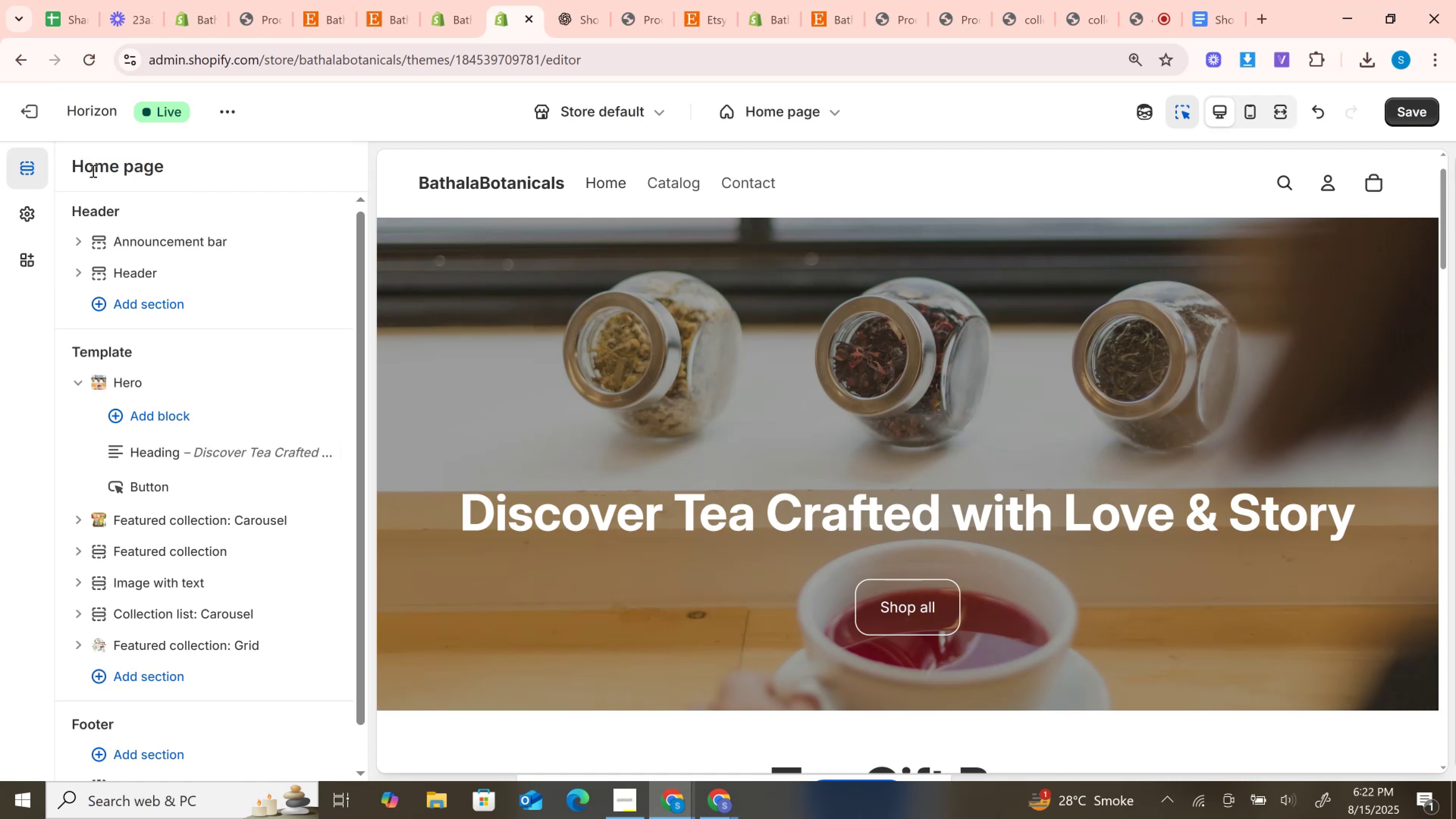 
wait(5.16)
 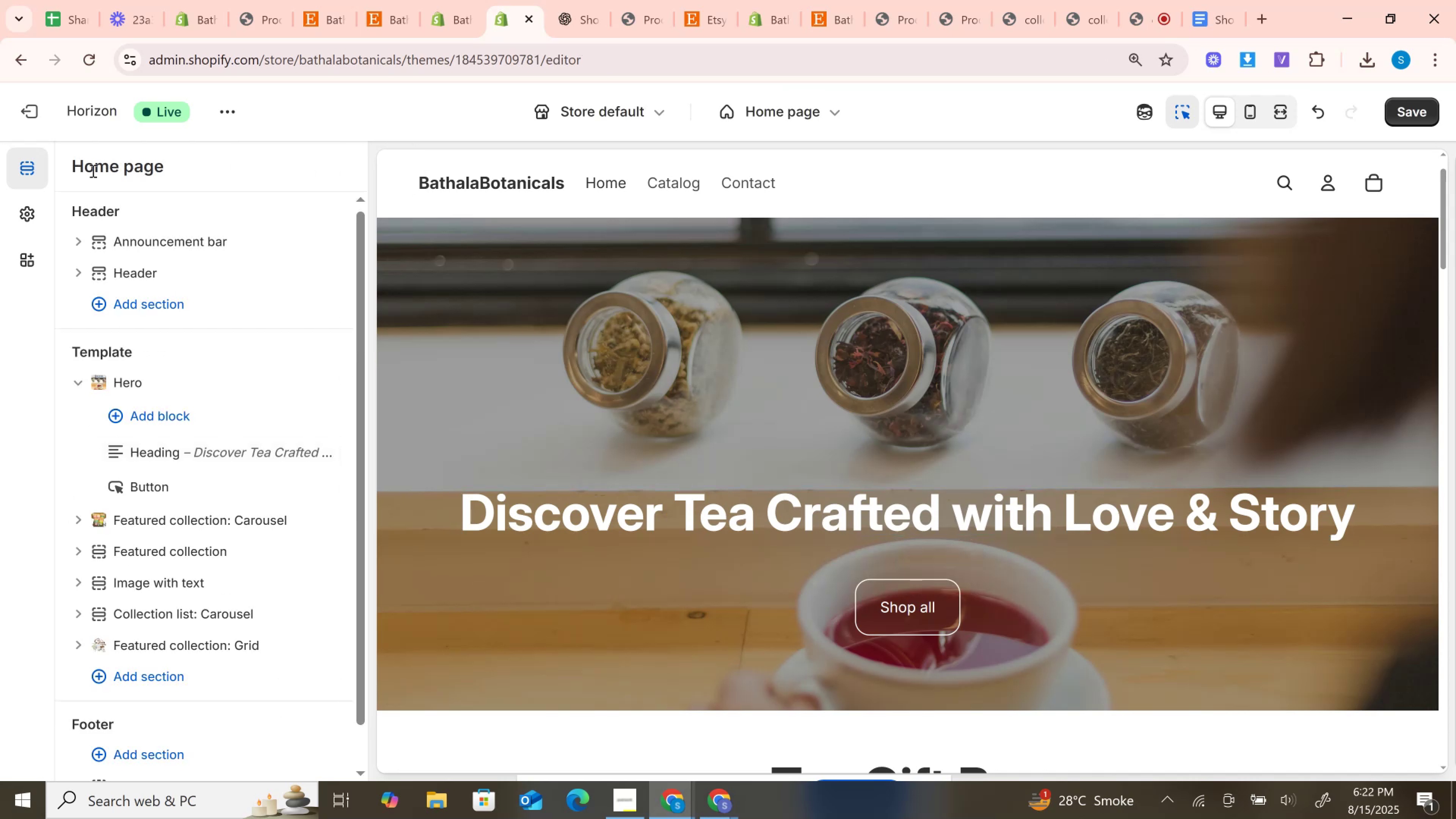 
left_click([232, 461])
 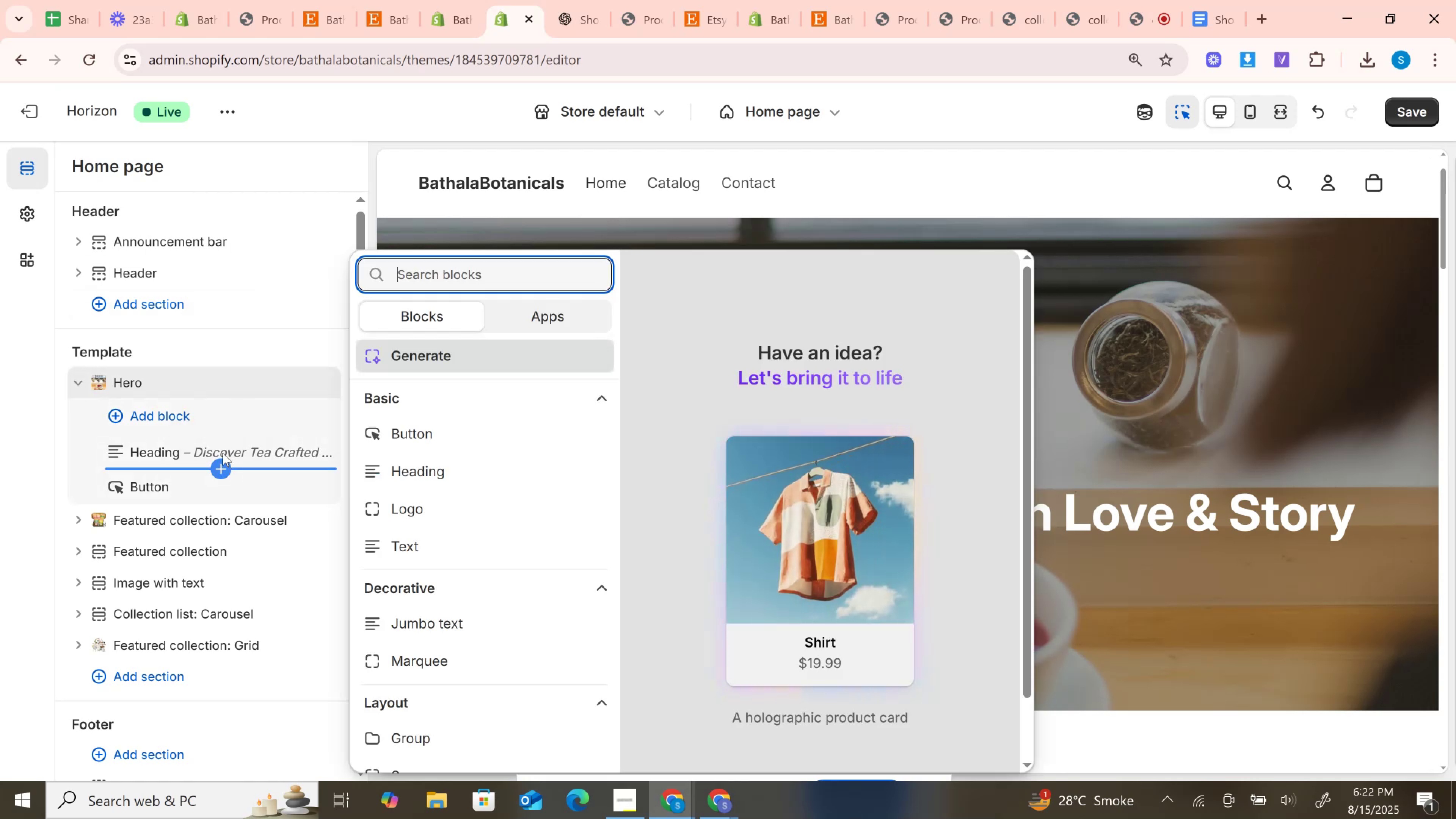 
left_click([176, 452])
 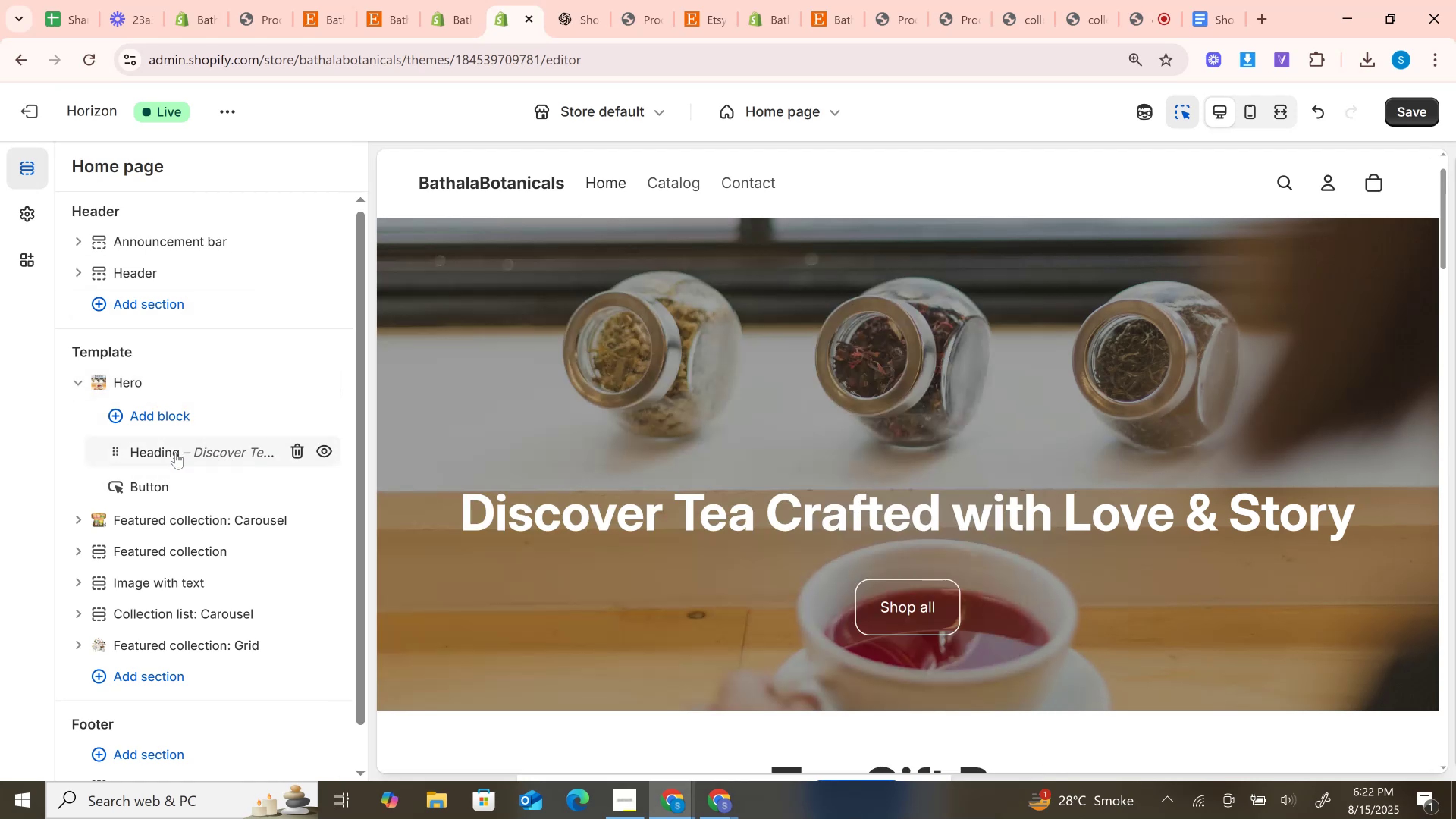 
left_click([176, 452])
 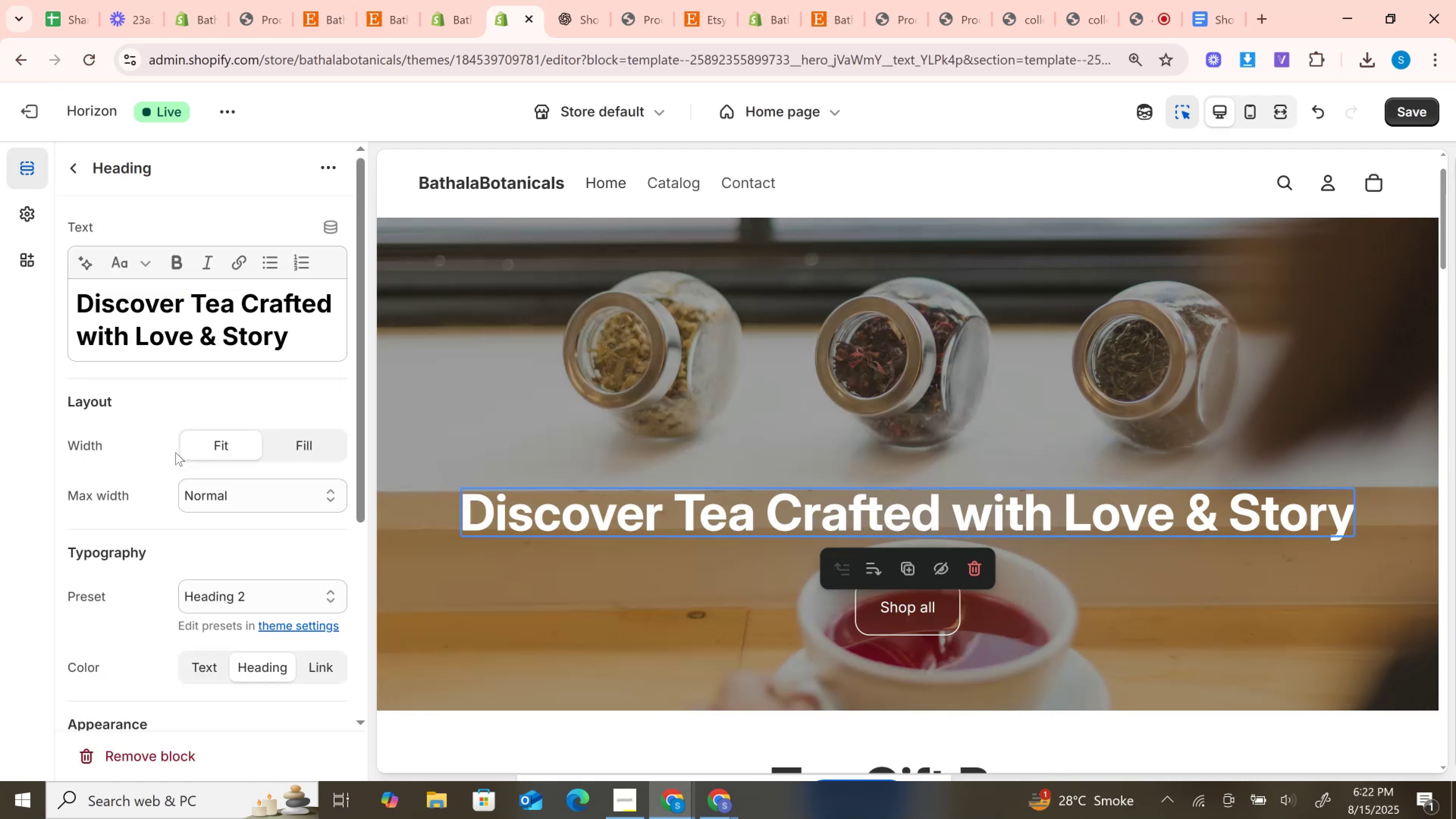 
scroll: coordinate [176, 452], scroll_direction: down, amount: 2.0
 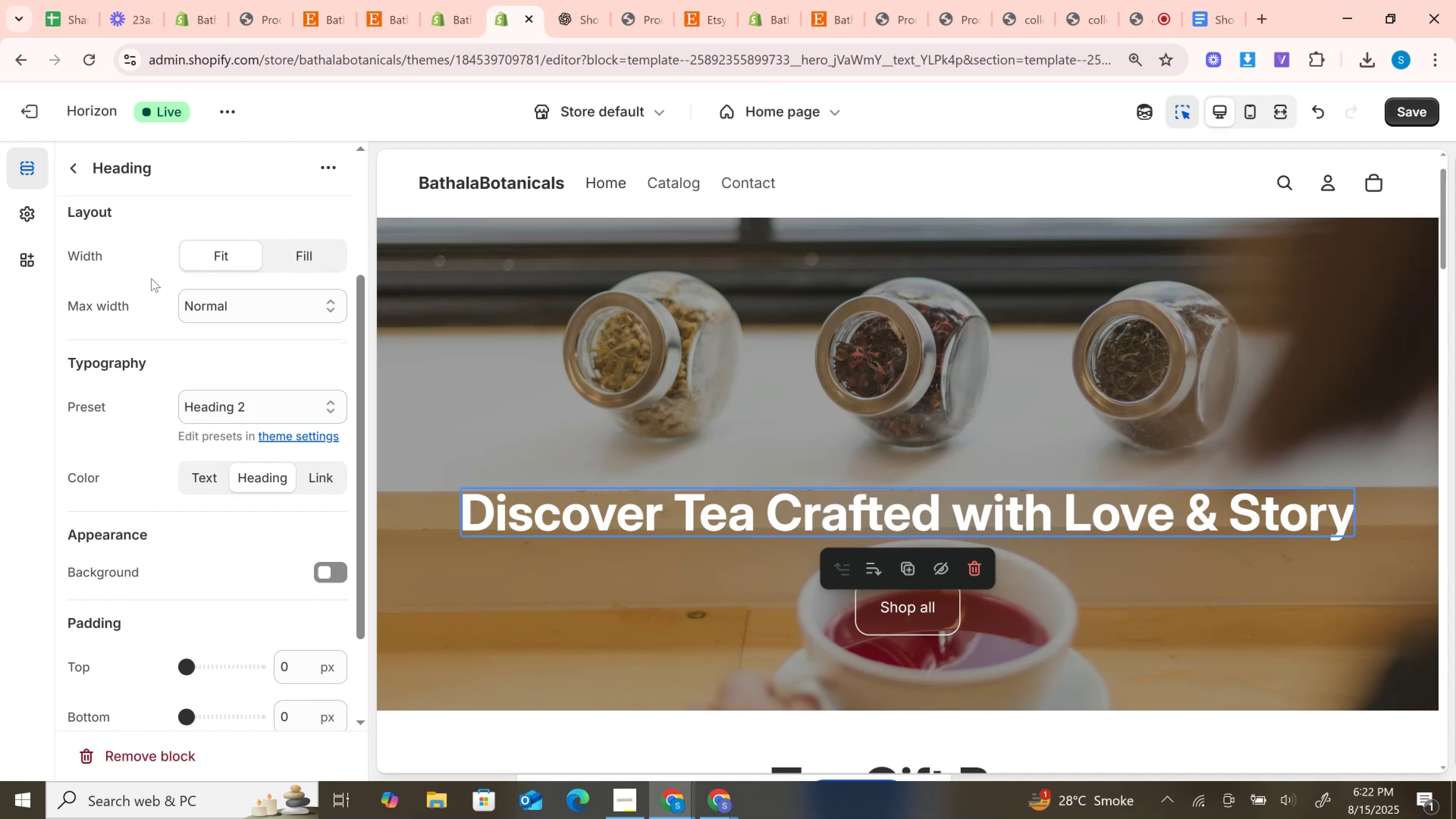 
wait(5.49)
 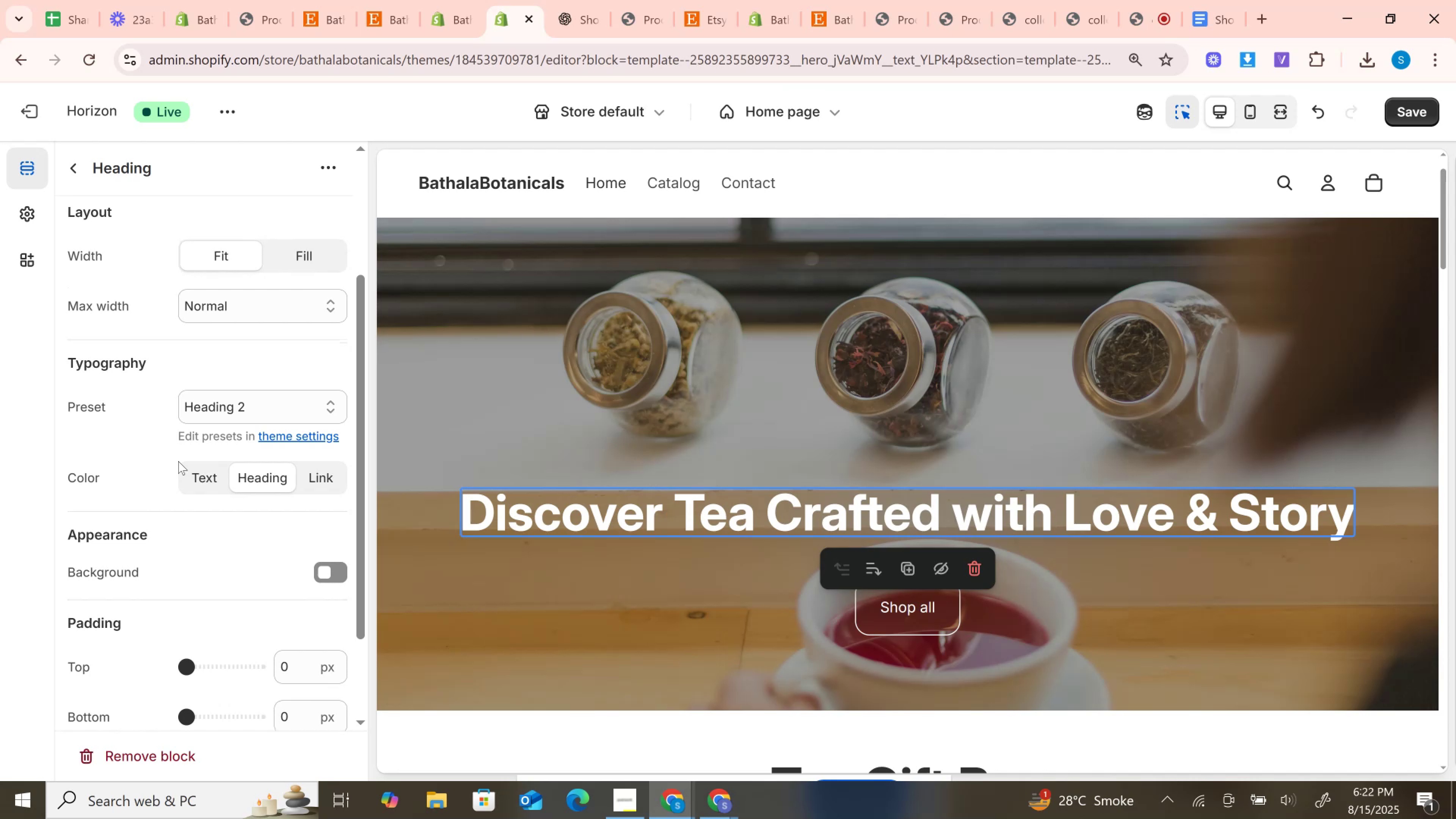 
scroll: coordinate [238, 516], scroll_direction: down, amount: 3.0
 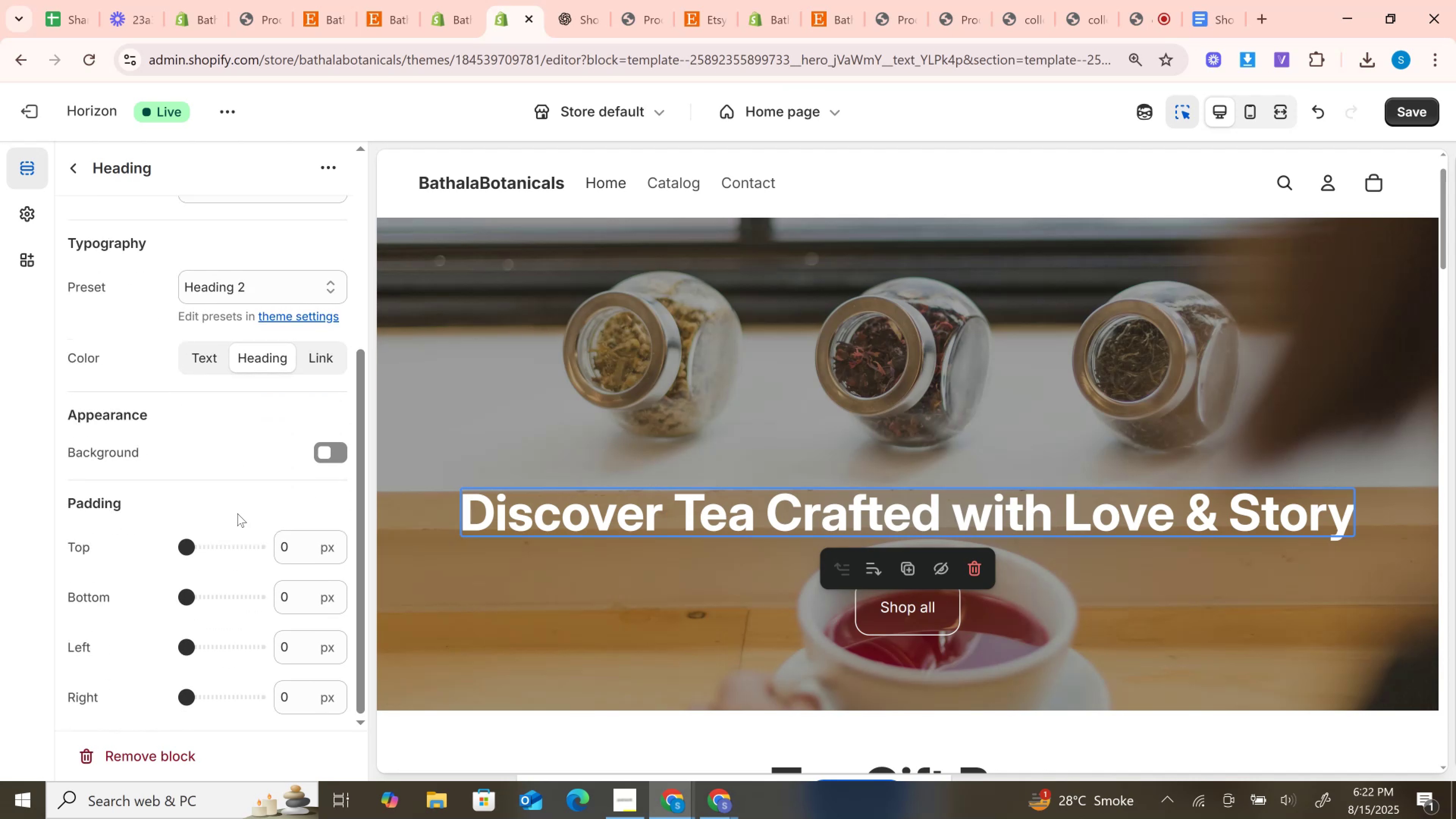 
scroll: coordinate [237, 513], scroll_direction: up, amount: 3.0
 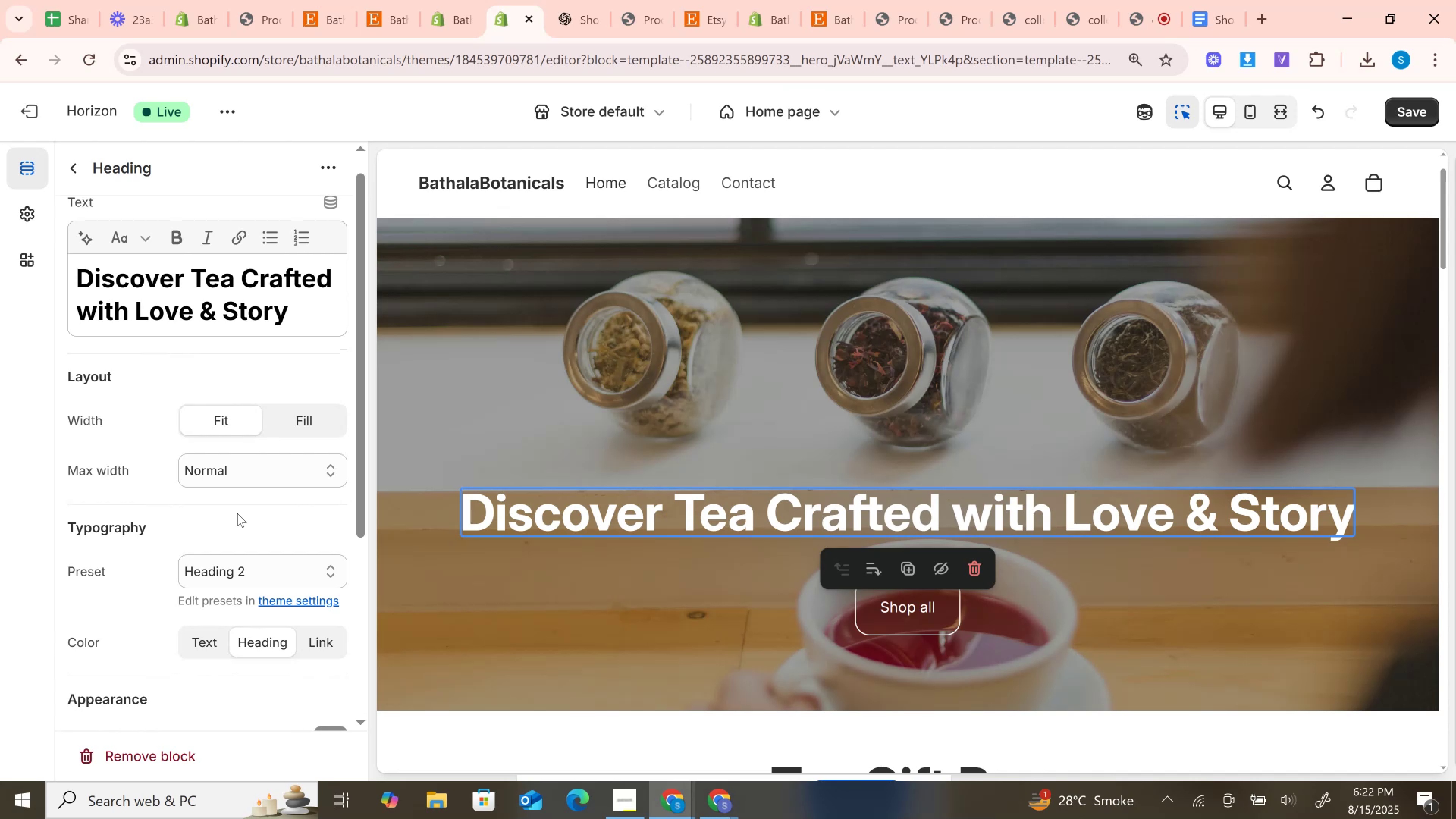 
wait(22.39)
 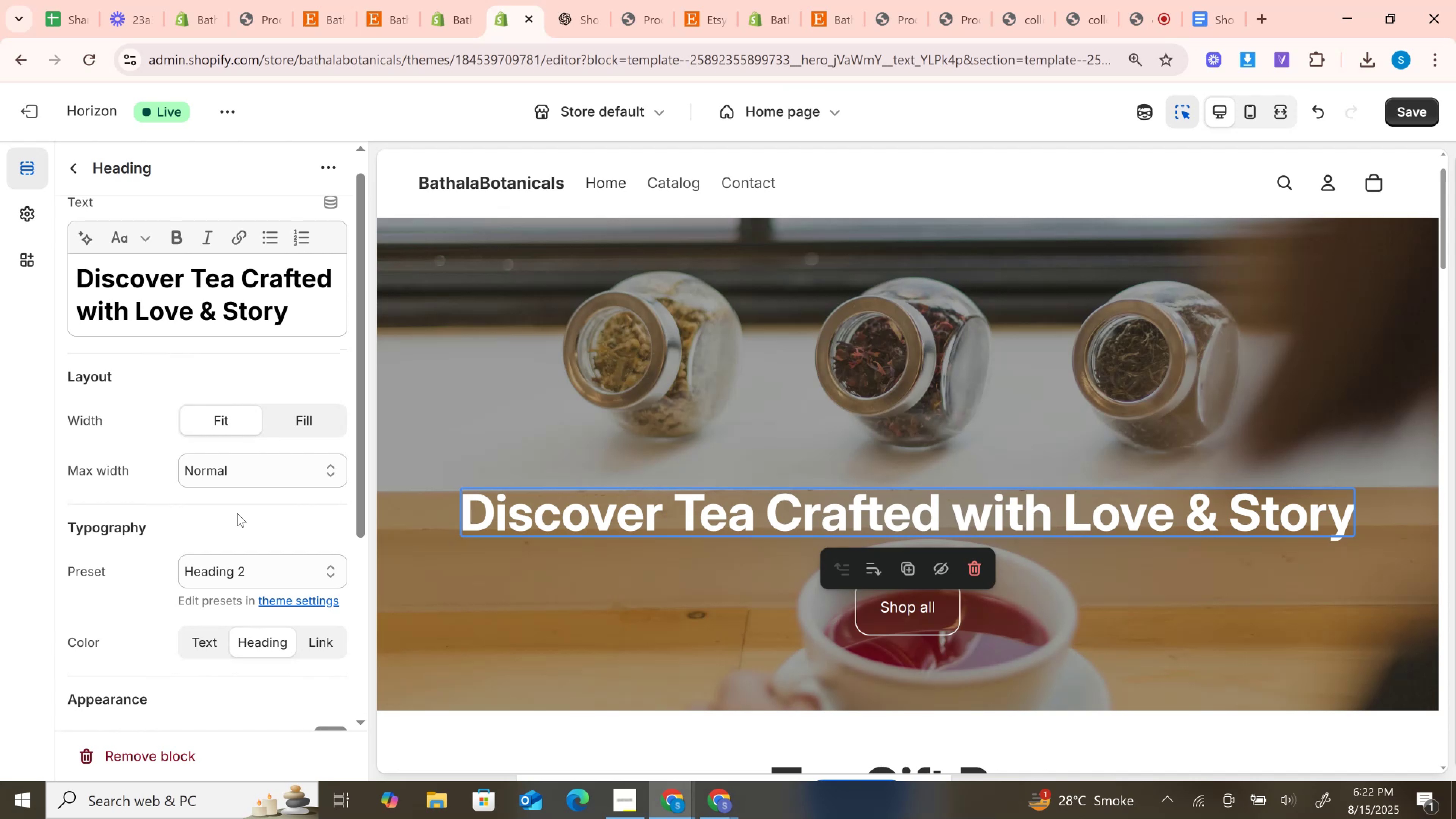 
scroll: coordinate [219, 416], scroll_direction: down, amount: 2.0
 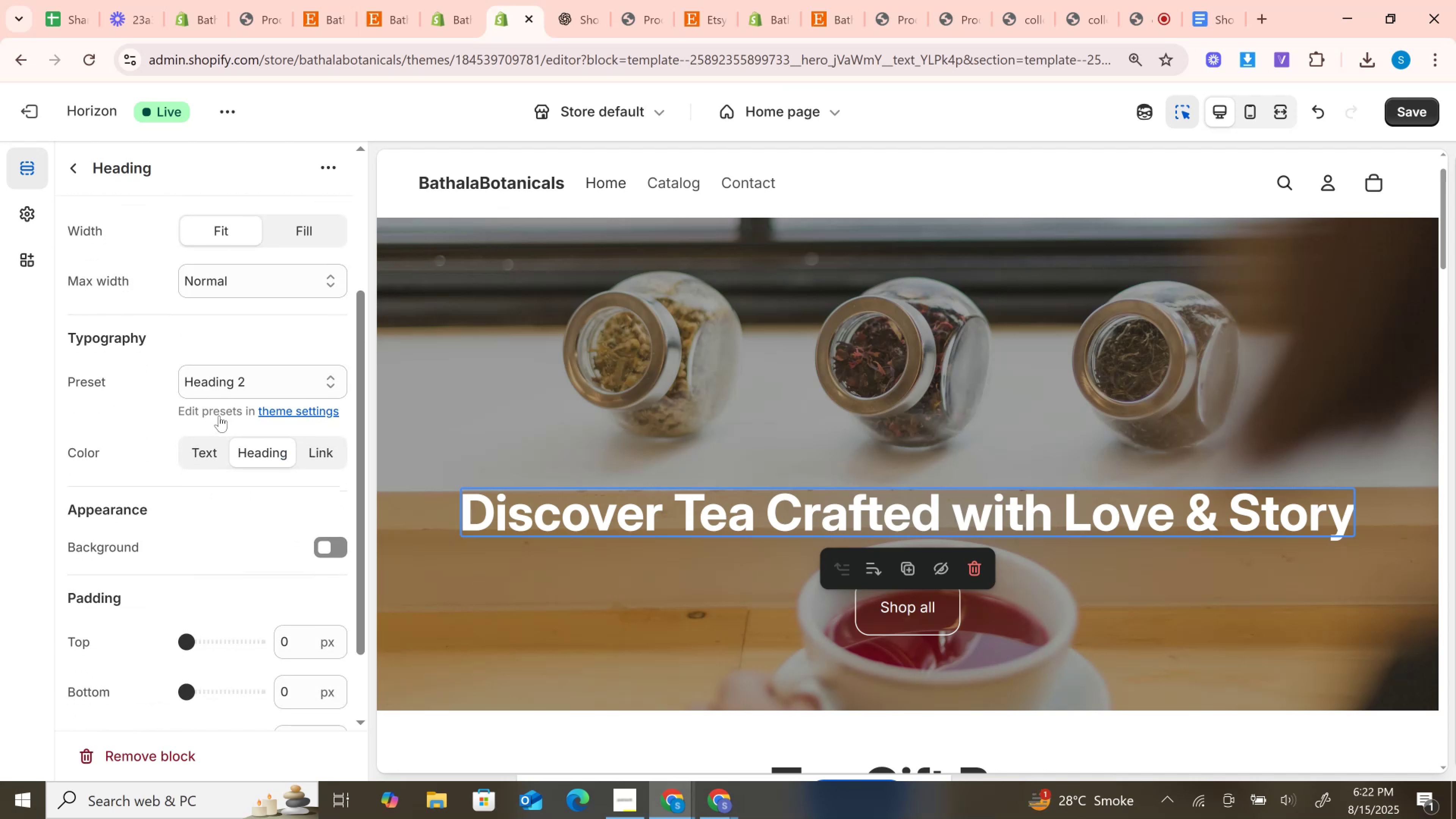 
scroll: coordinate [219, 416], scroll_direction: up, amount: 2.0
 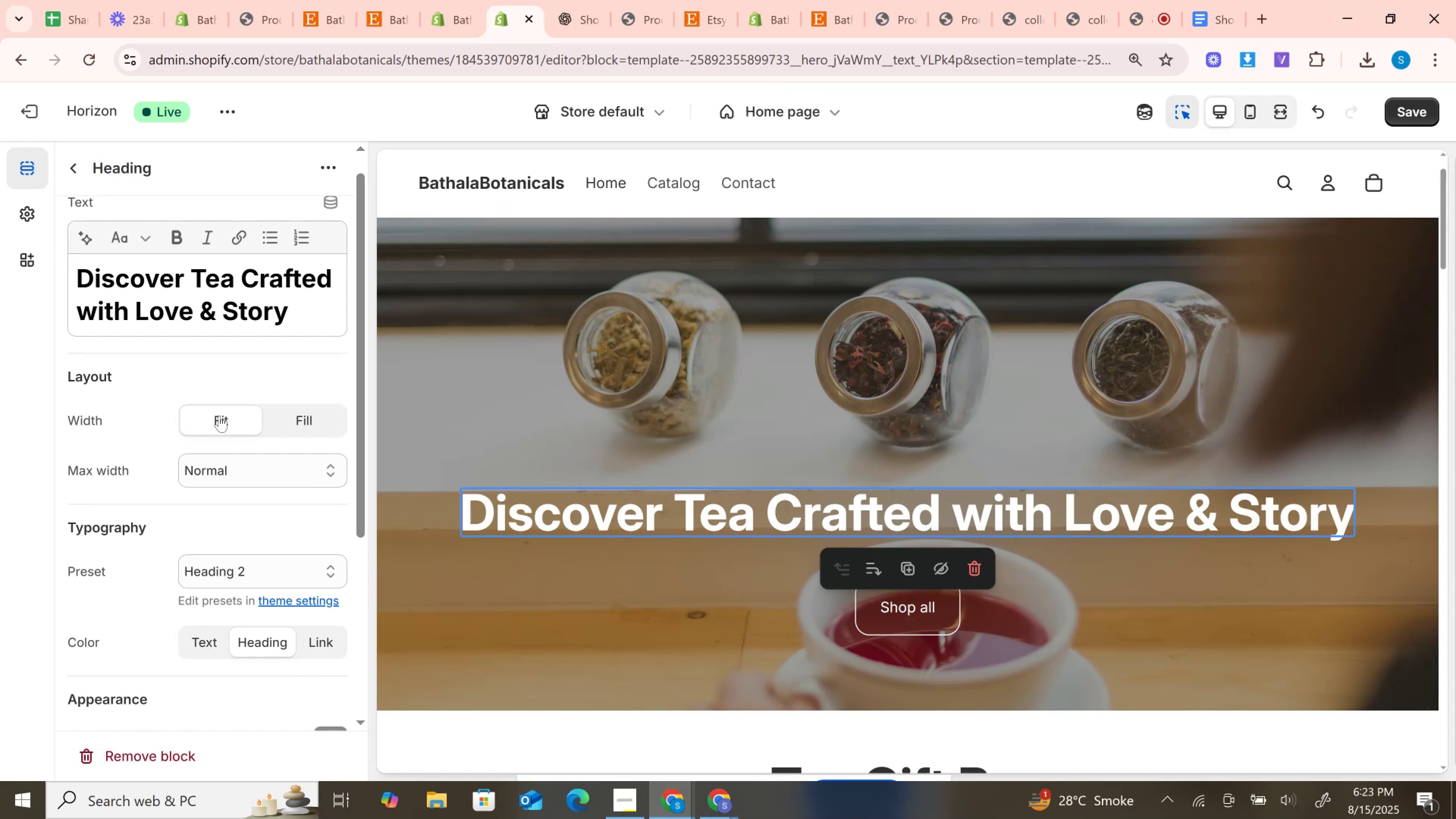 
wait(6.46)
 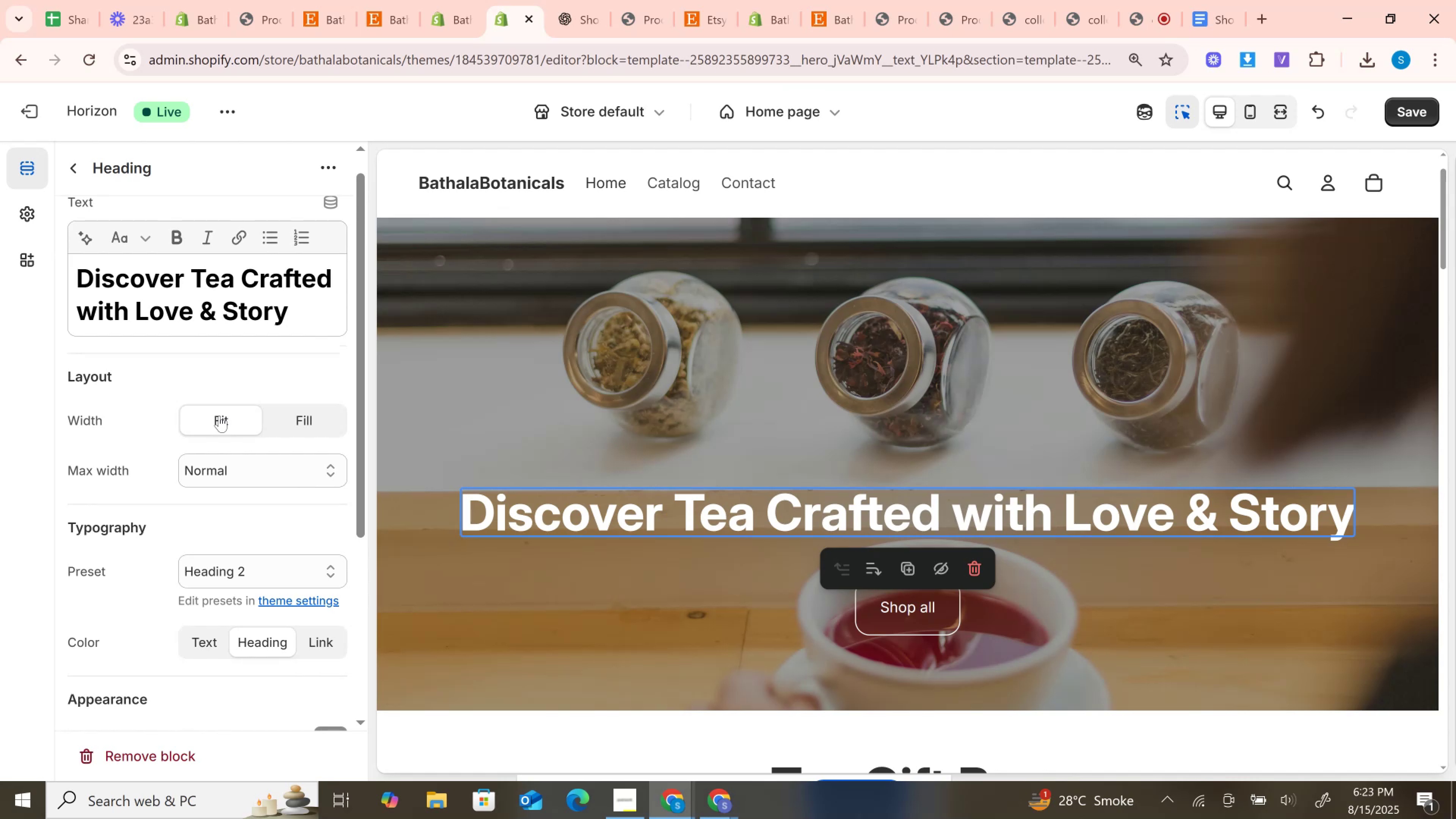 
scroll: coordinate [212, 324], scroll_direction: down, amount: 5.0
 